 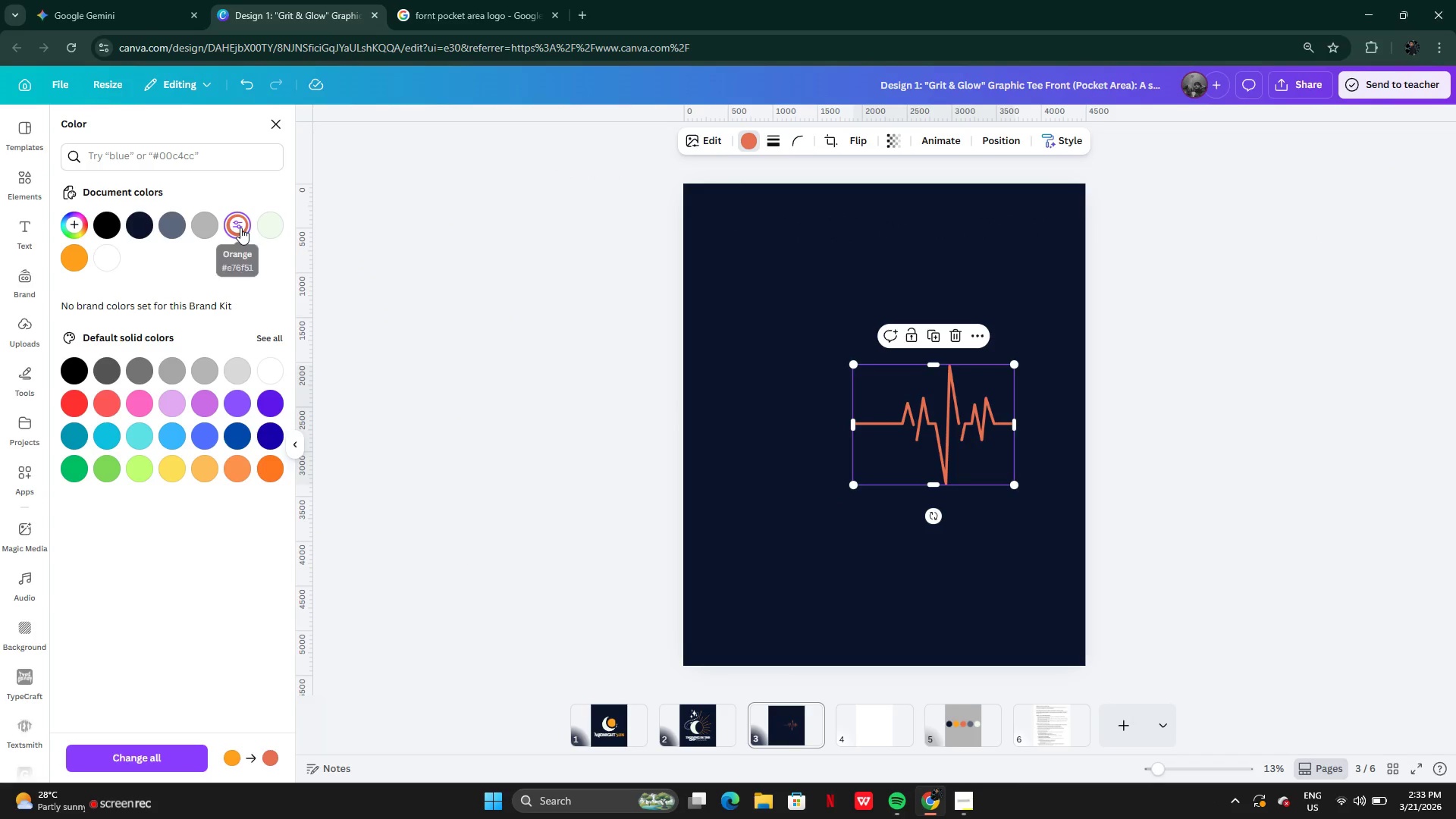 
left_click([784, 460])
 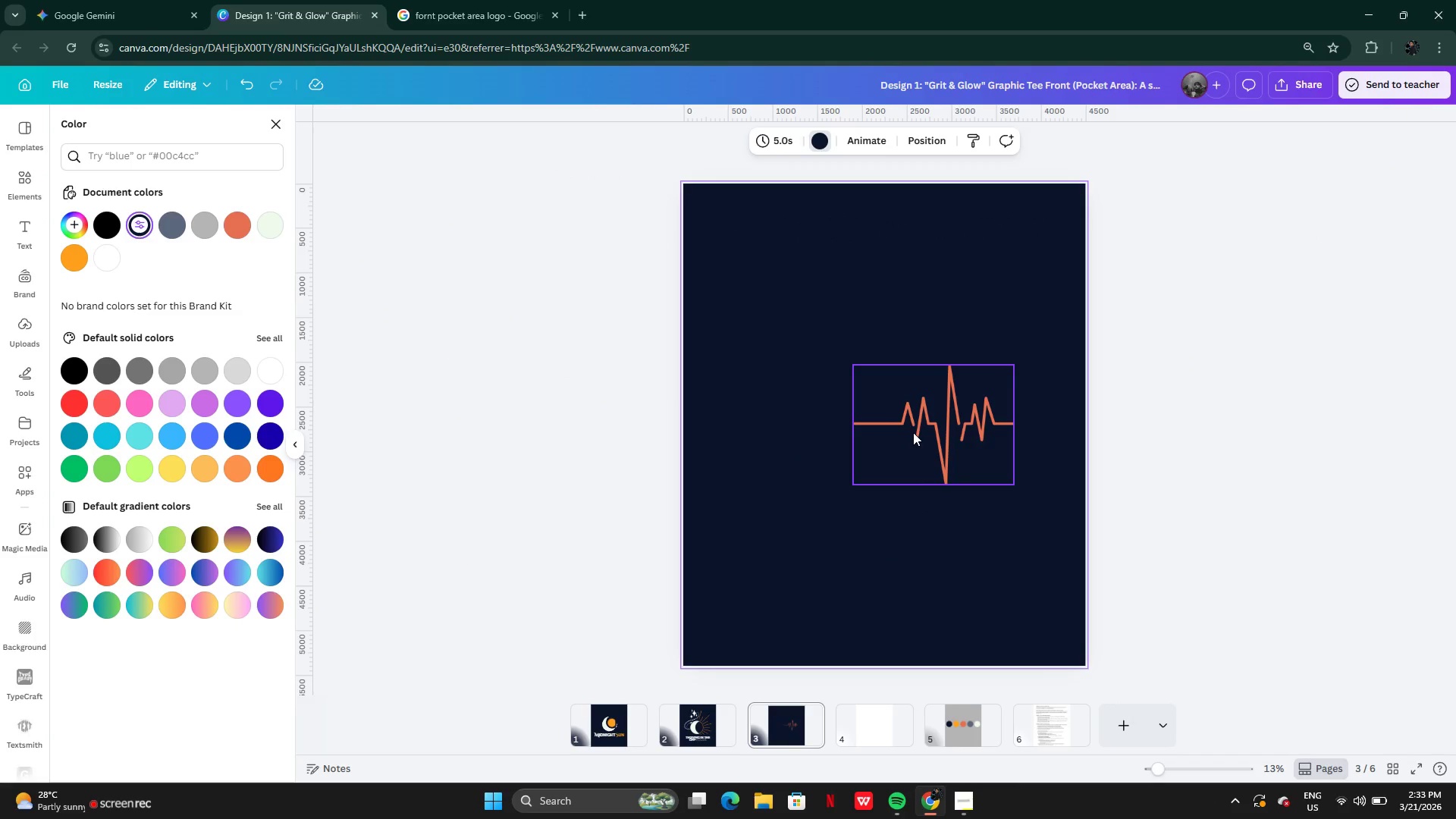 
left_click([917, 432])
 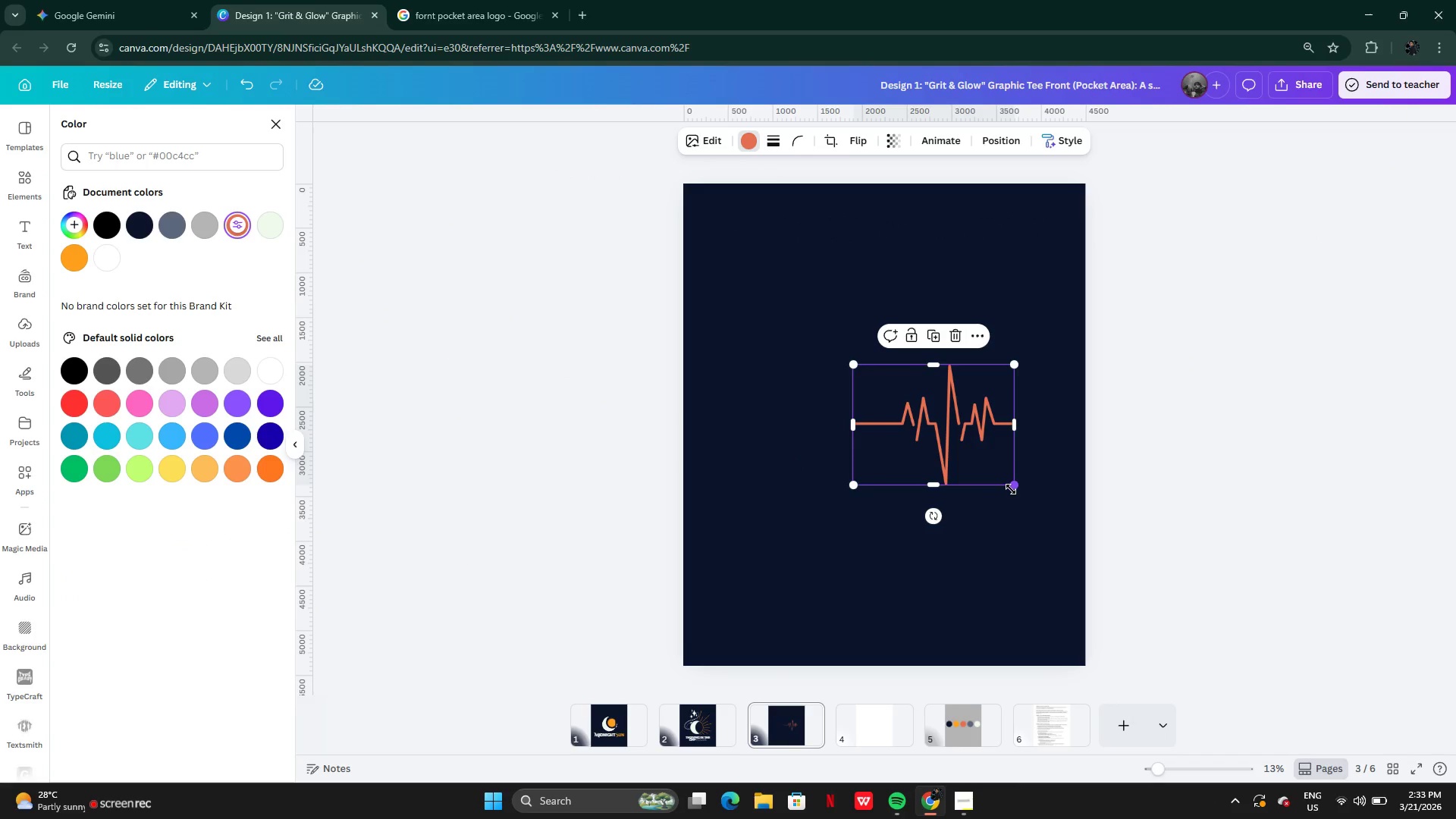 
left_click_drag(start_coordinate=[1012, 488], to_coordinate=[1057, 532])
 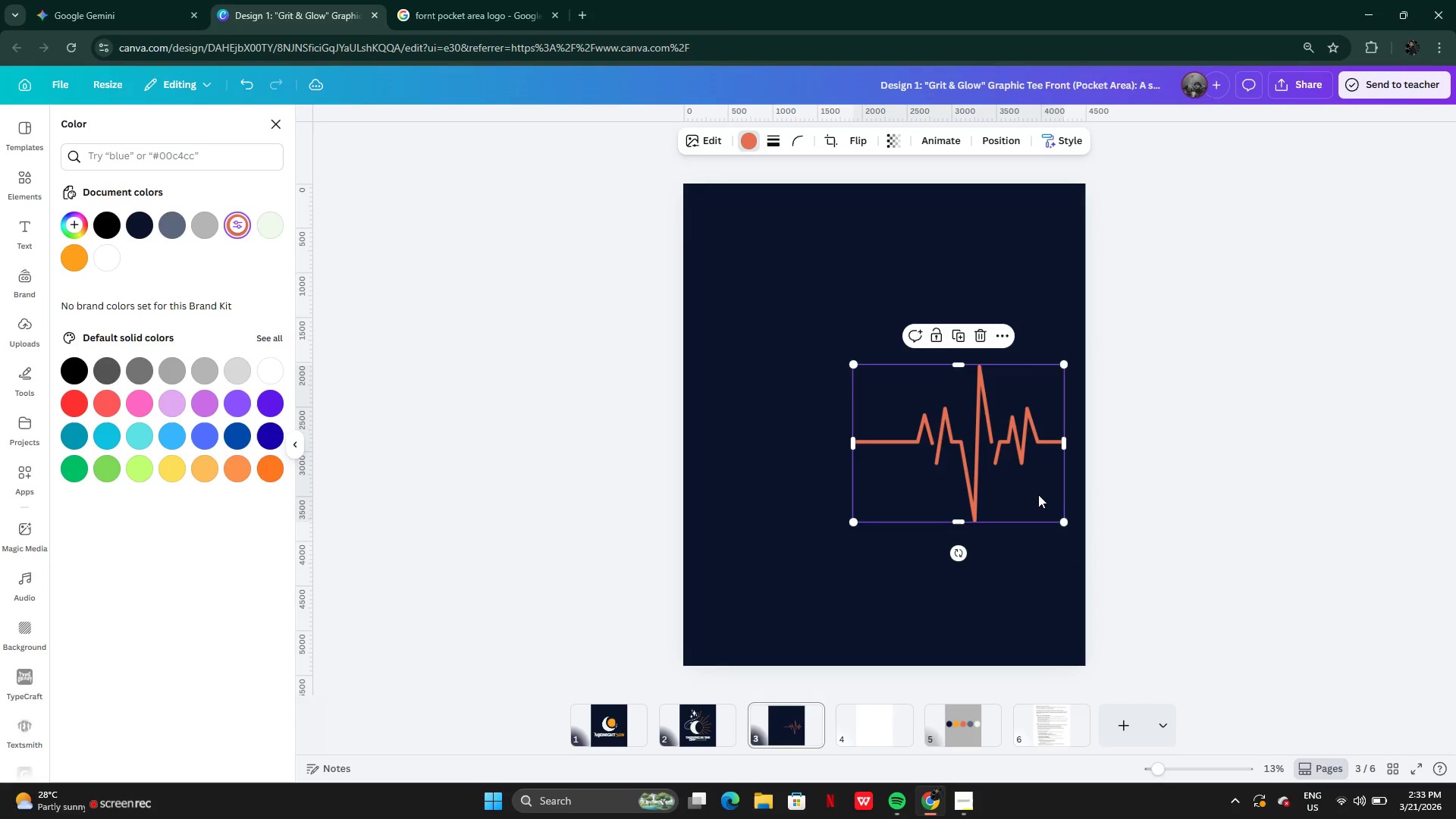 
left_click_drag(start_coordinate=[1038, 494], to_coordinate=[1035, 476])
 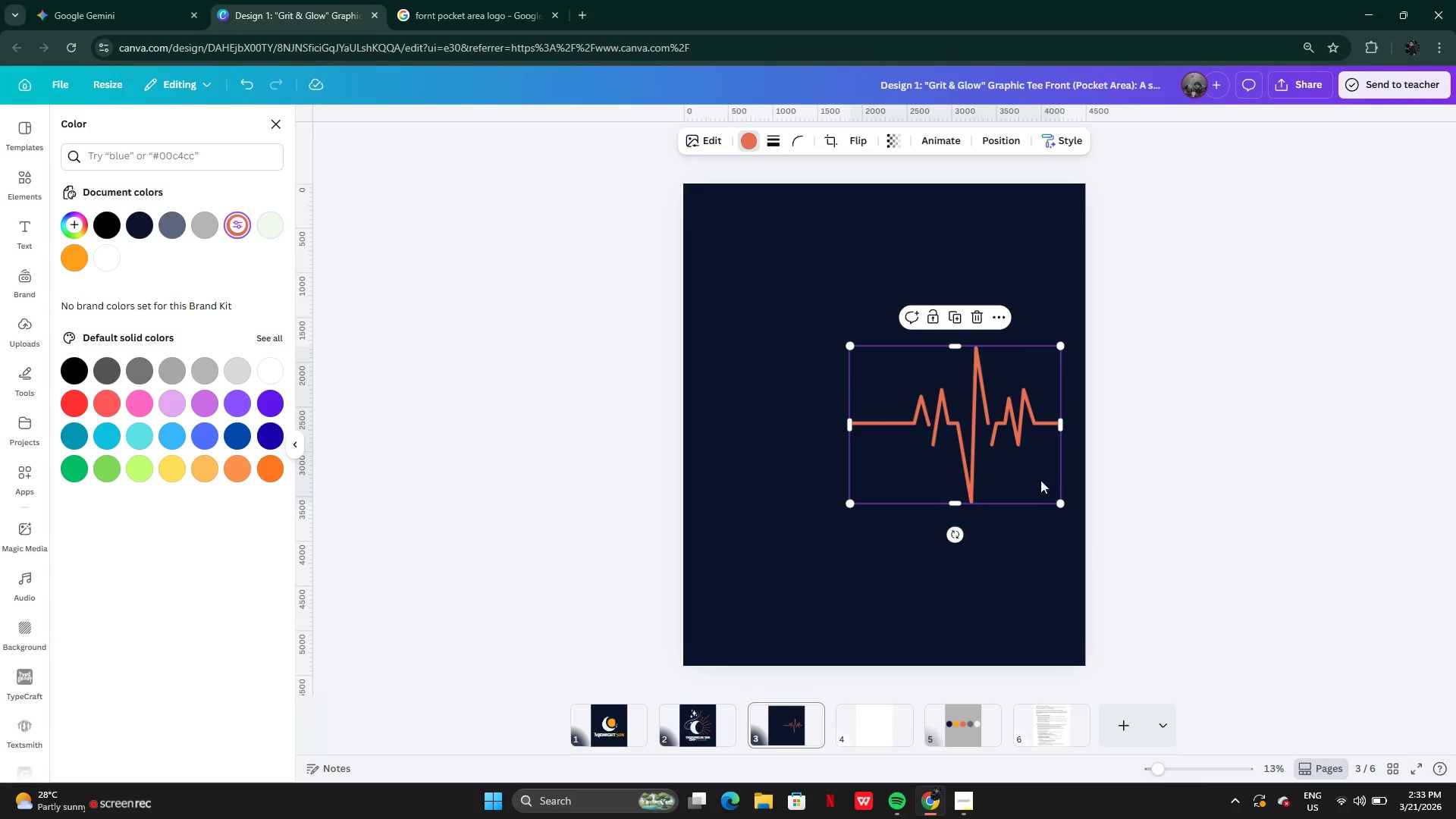 
left_click_drag(start_coordinate=[1040, 480], to_coordinate=[1050, 479])
 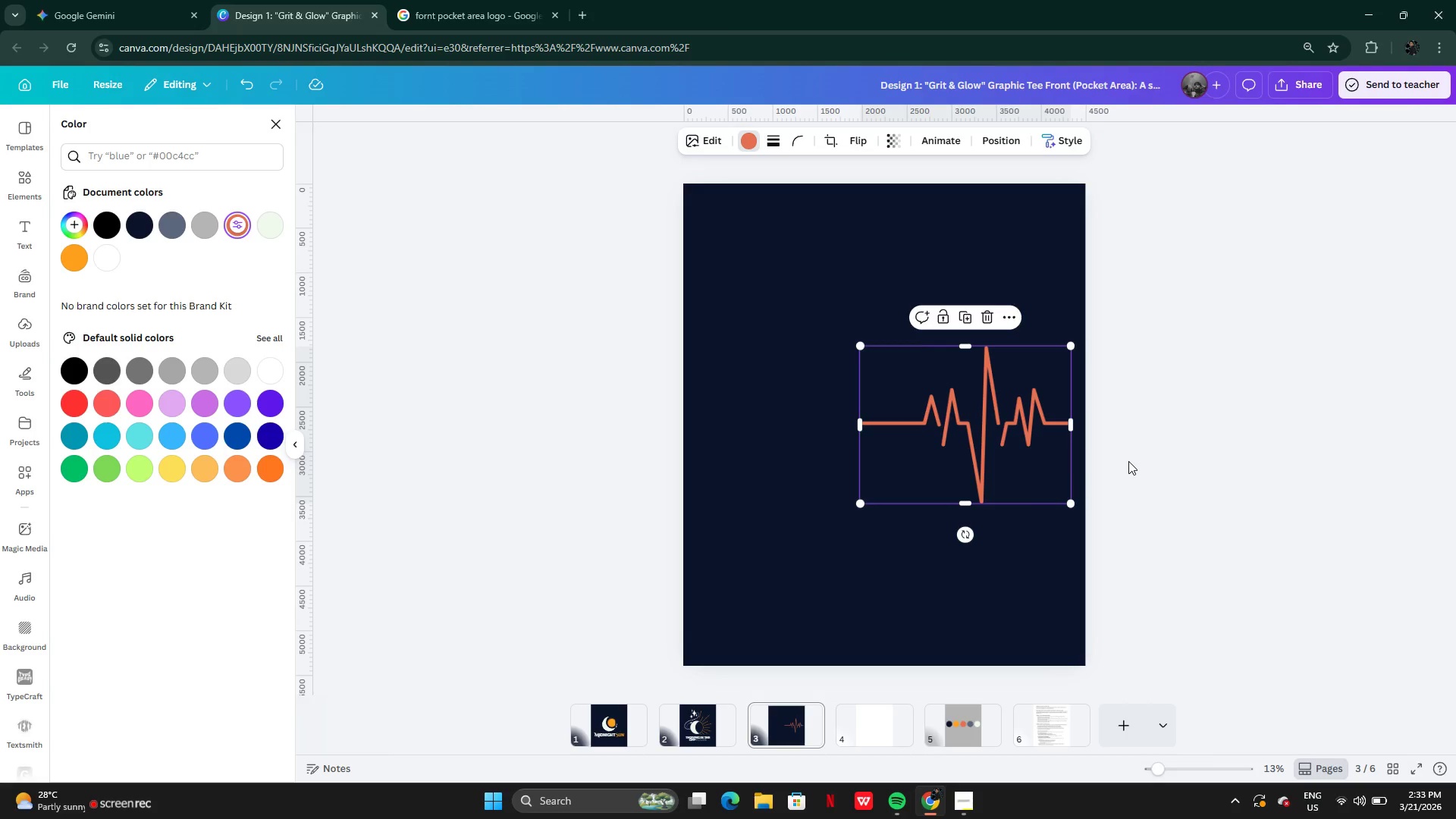 
left_click([1129, 461])
 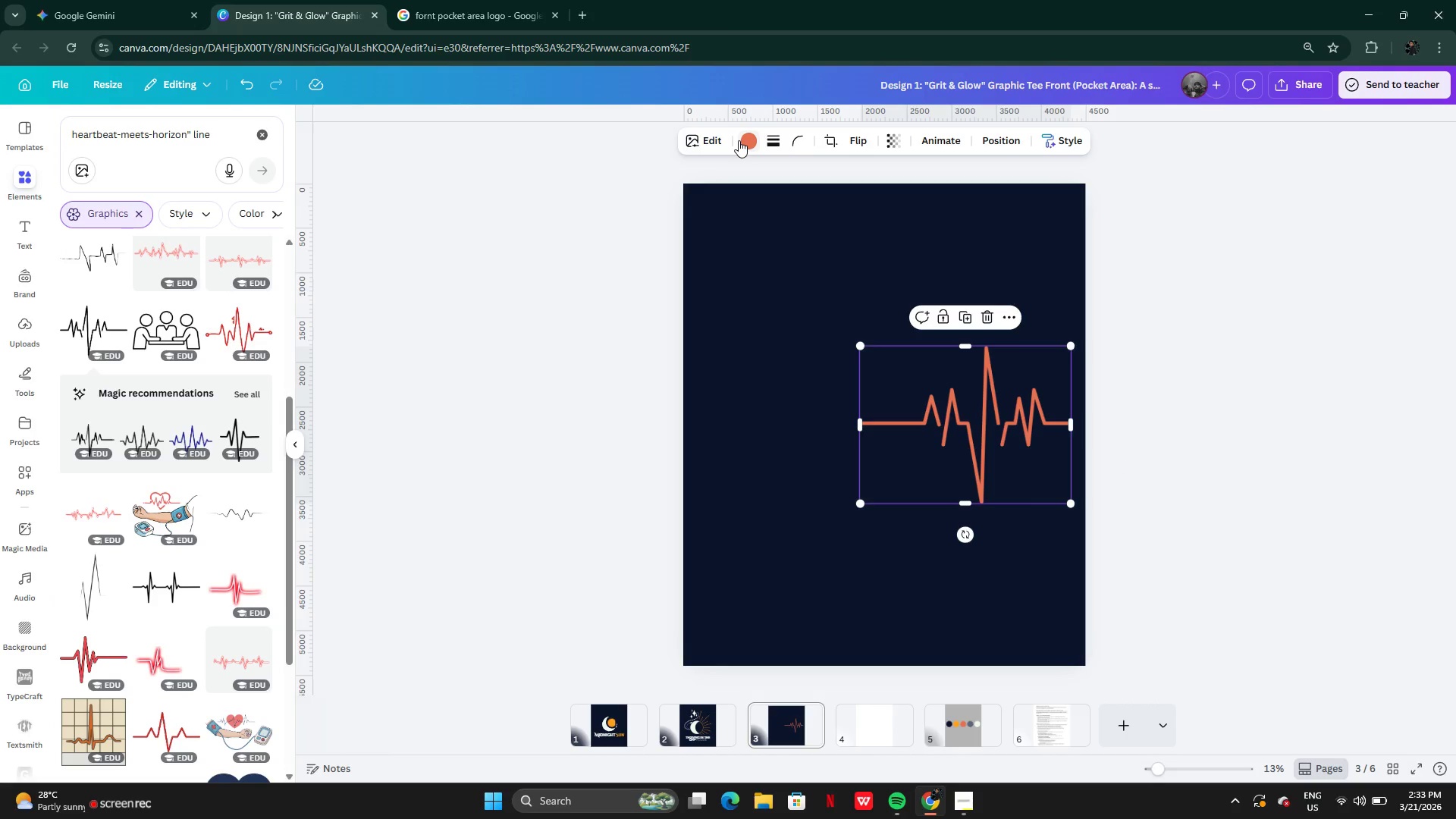 
wait(8.24)
 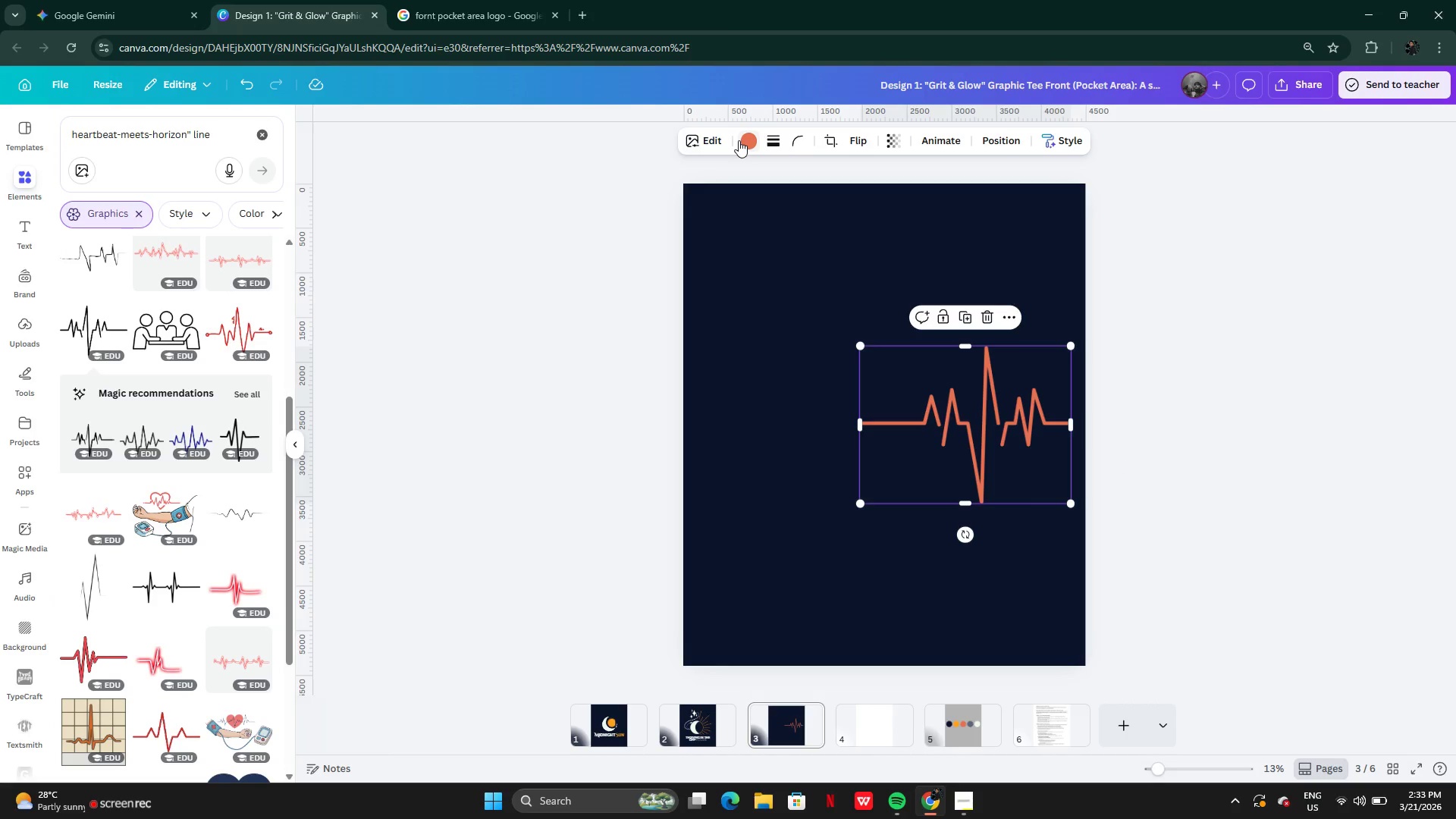 
left_click([265, 133])
 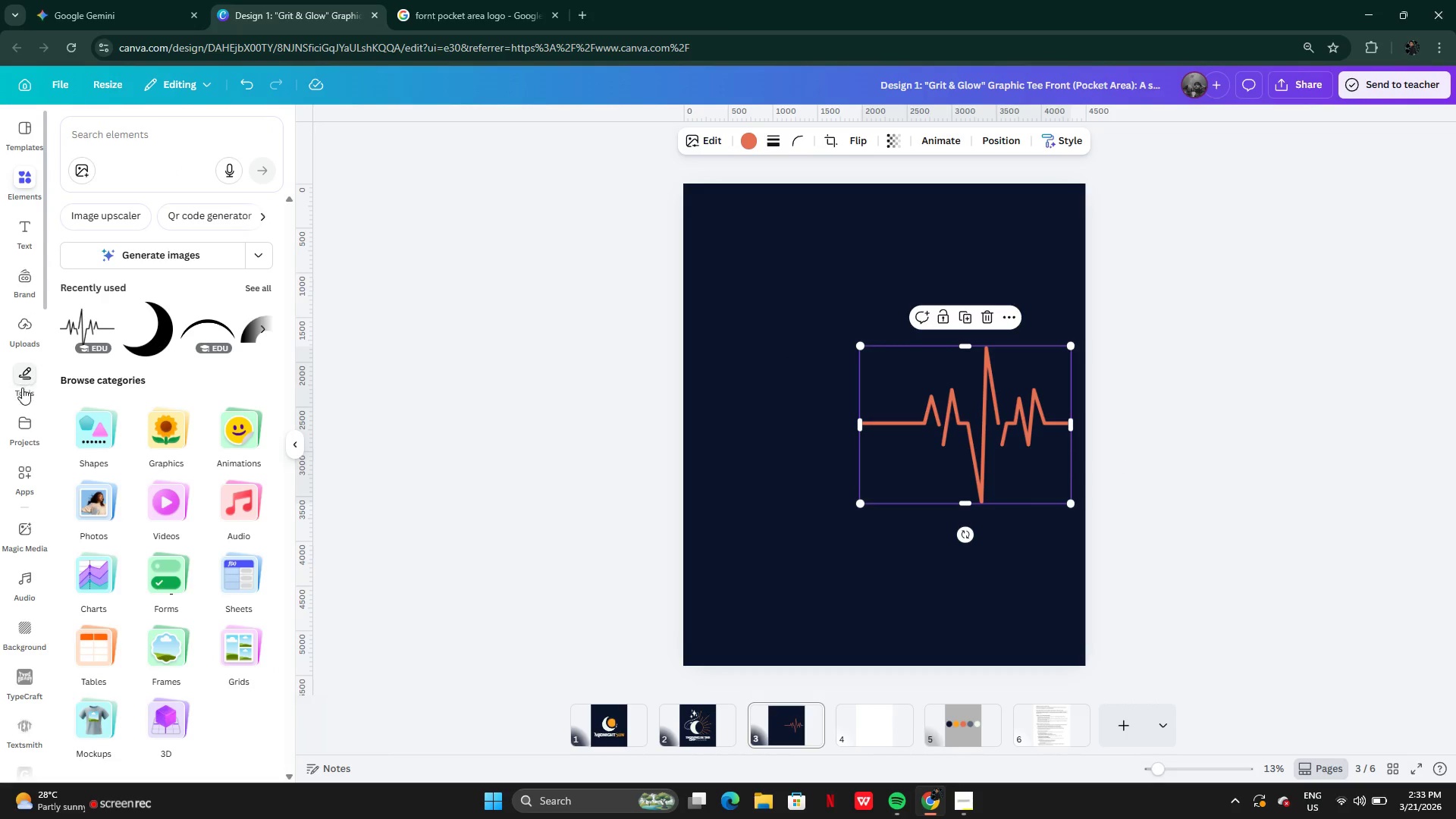 
left_click([22, 384])
 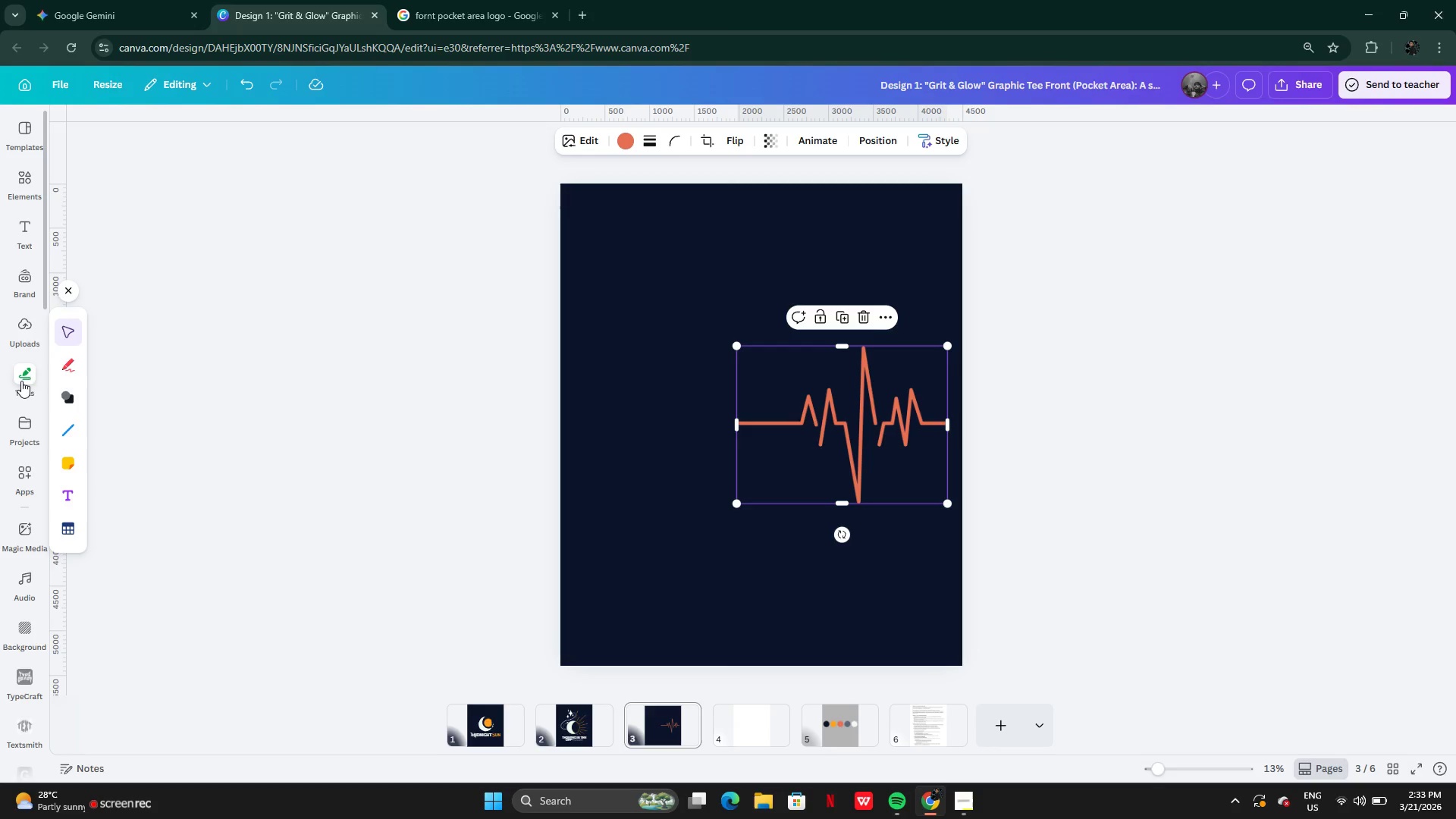 
mouse_move([61, 435])
 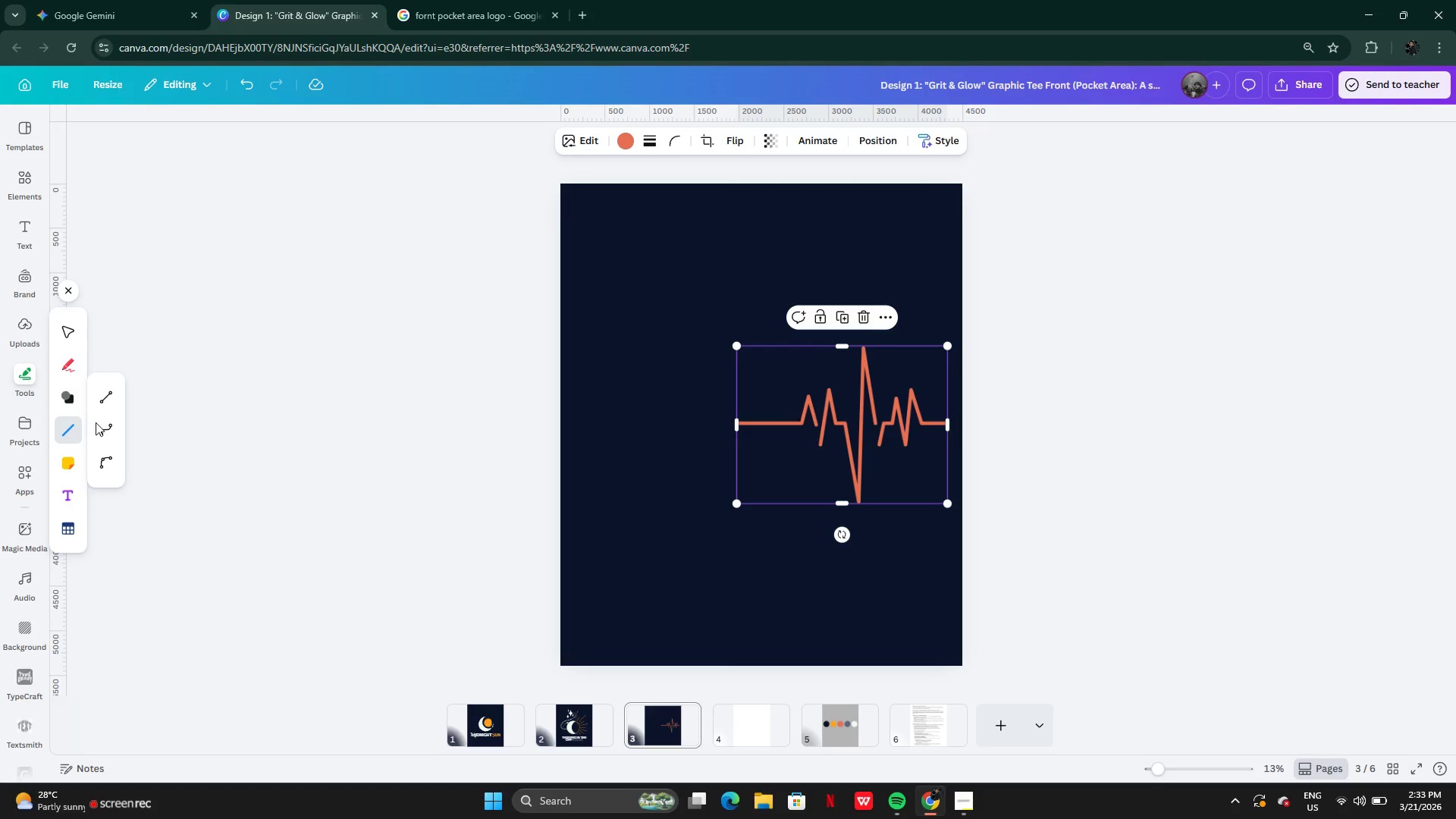 
left_click([101, 395])
 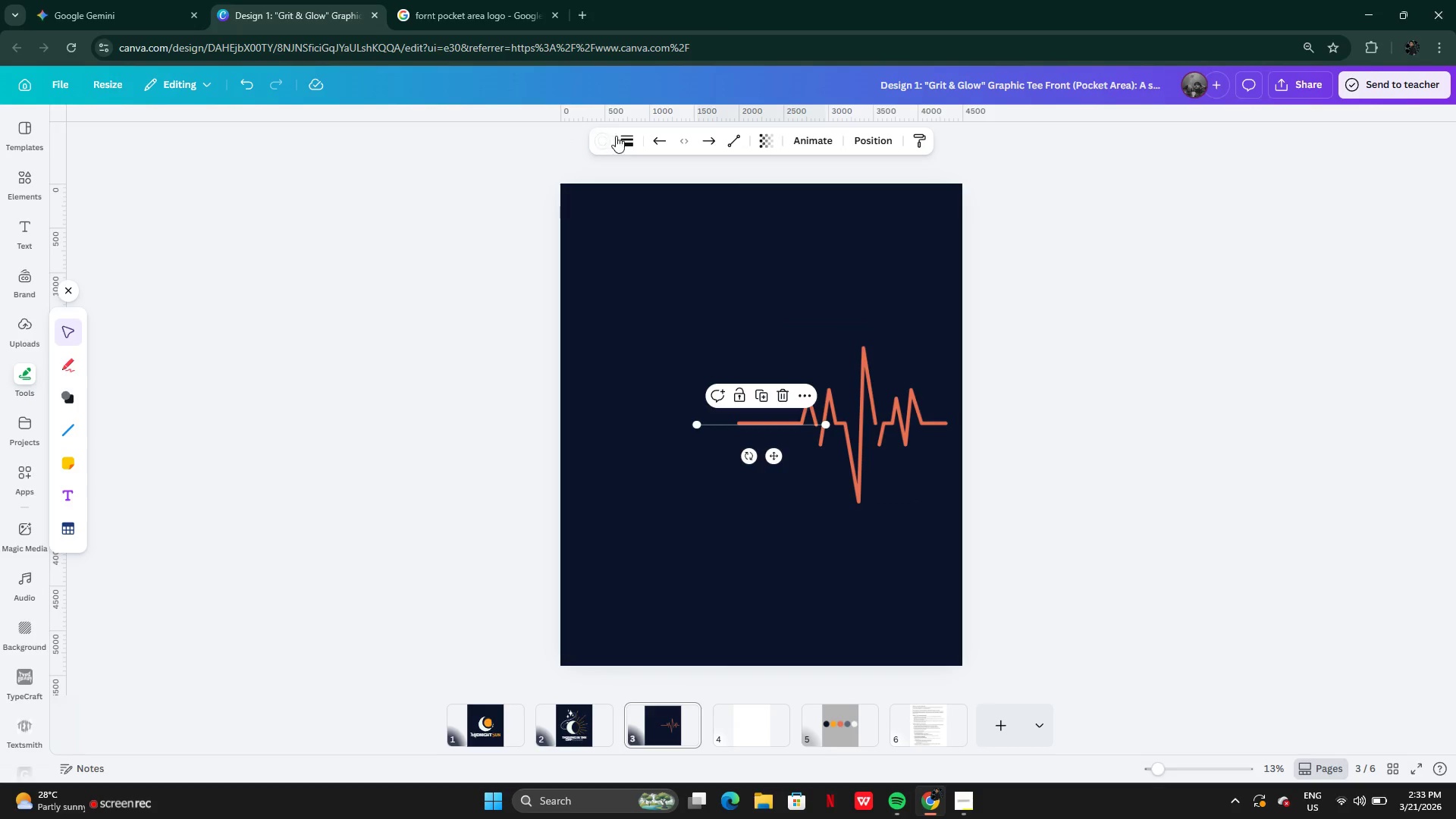 
left_click([607, 139])
 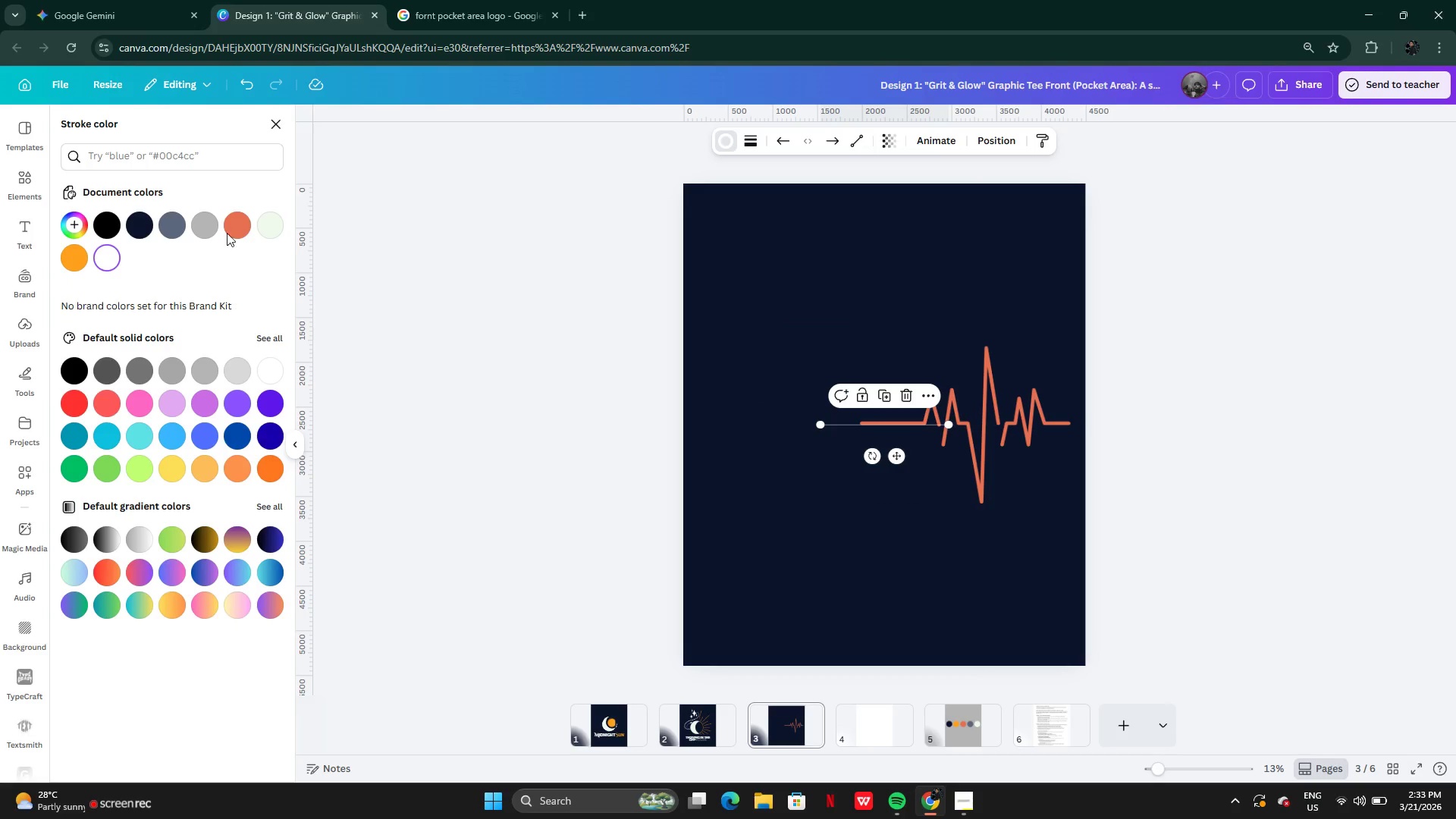 
left_click([235, 224])
 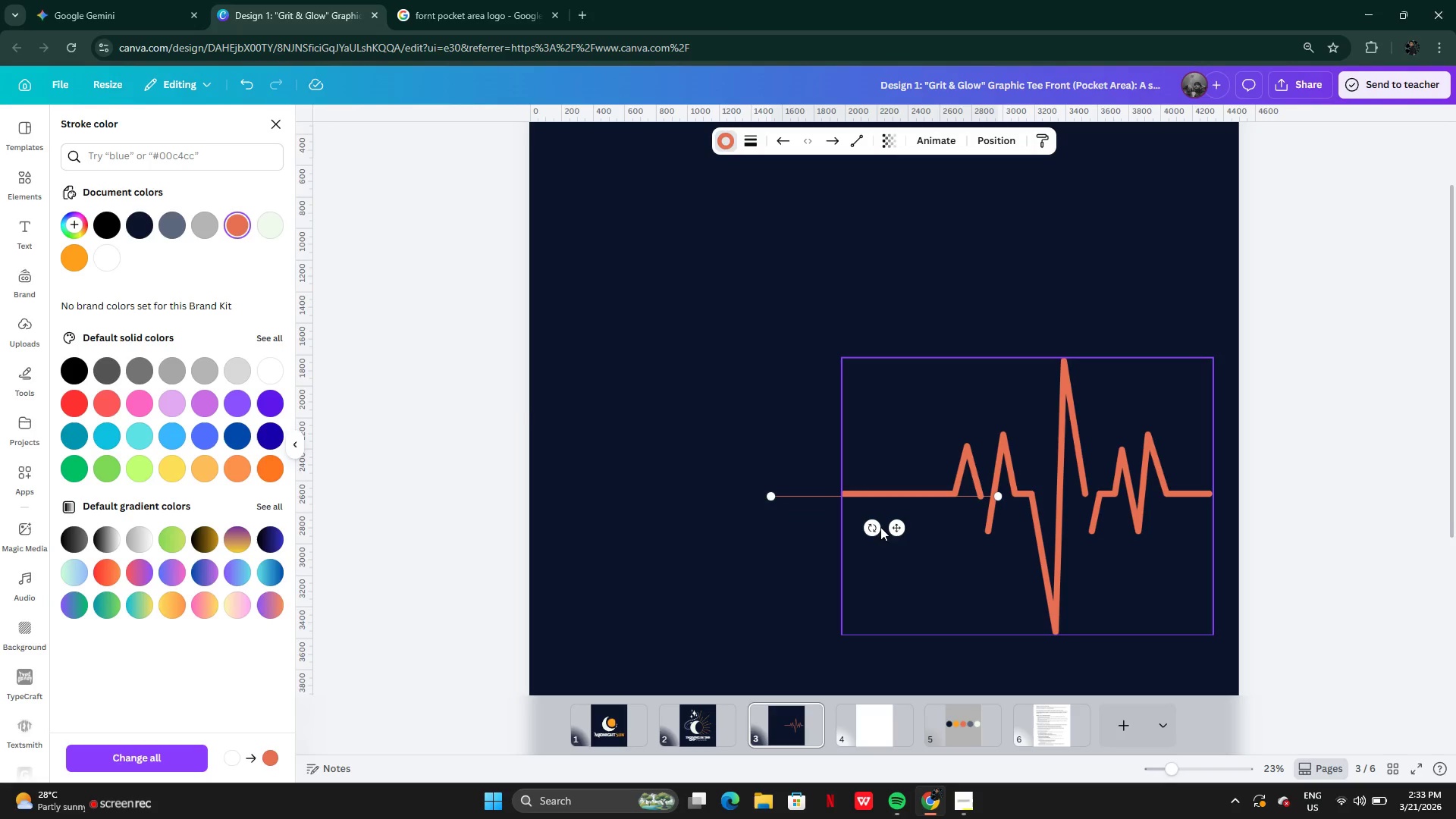 
left_click([894, 523])
 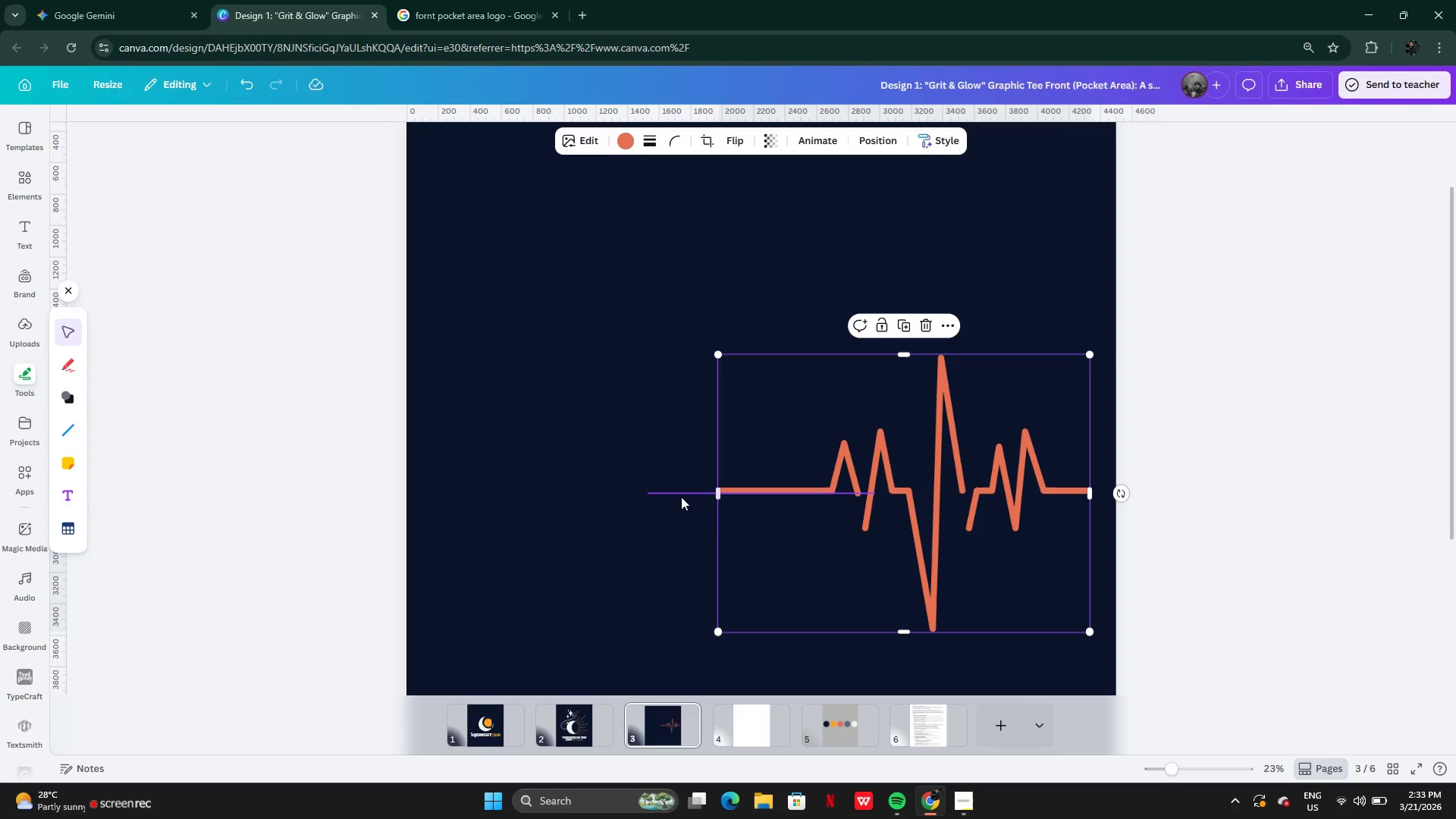 
left_click([679, 494])
 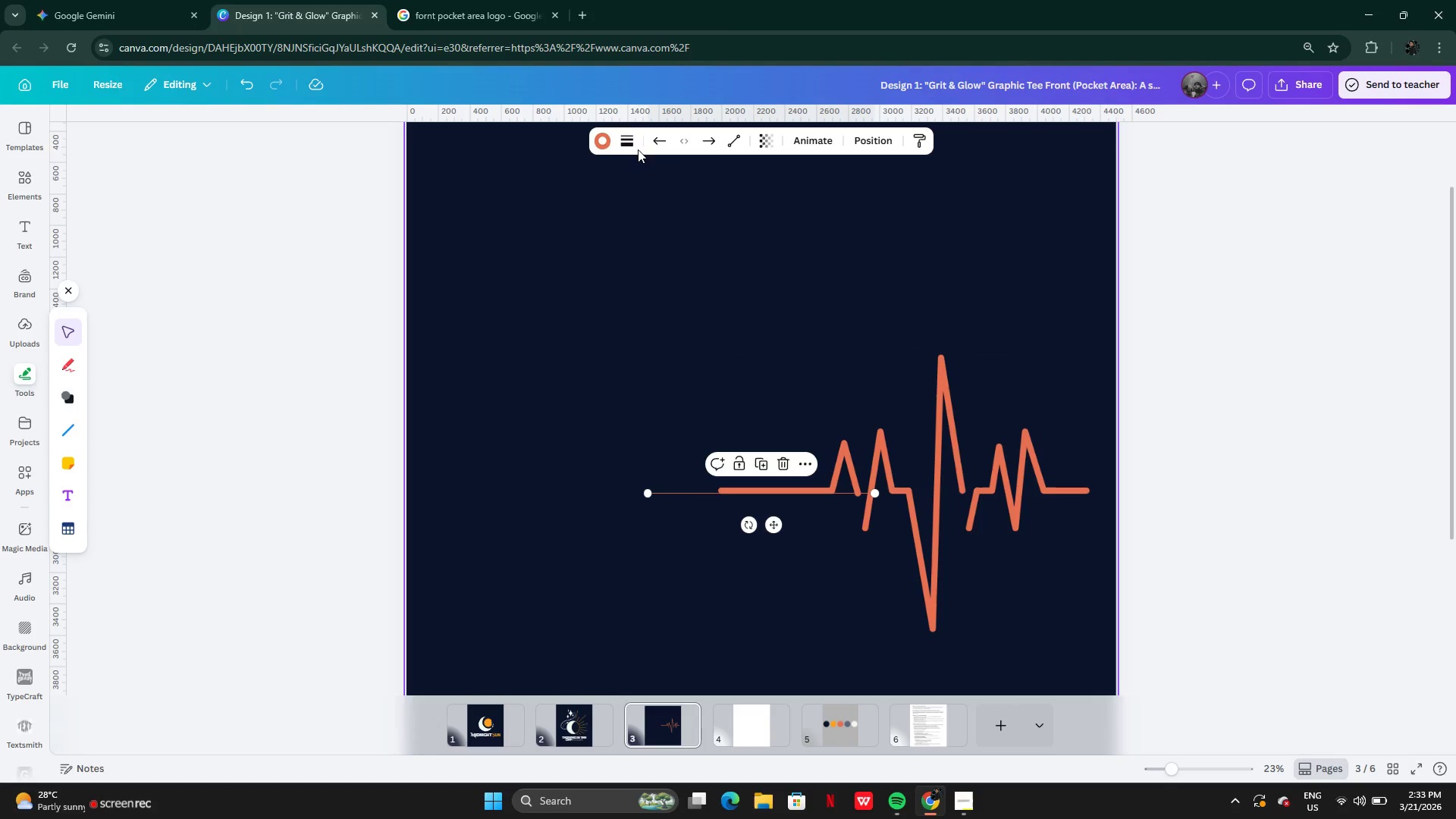 
left_click([632, 143])
 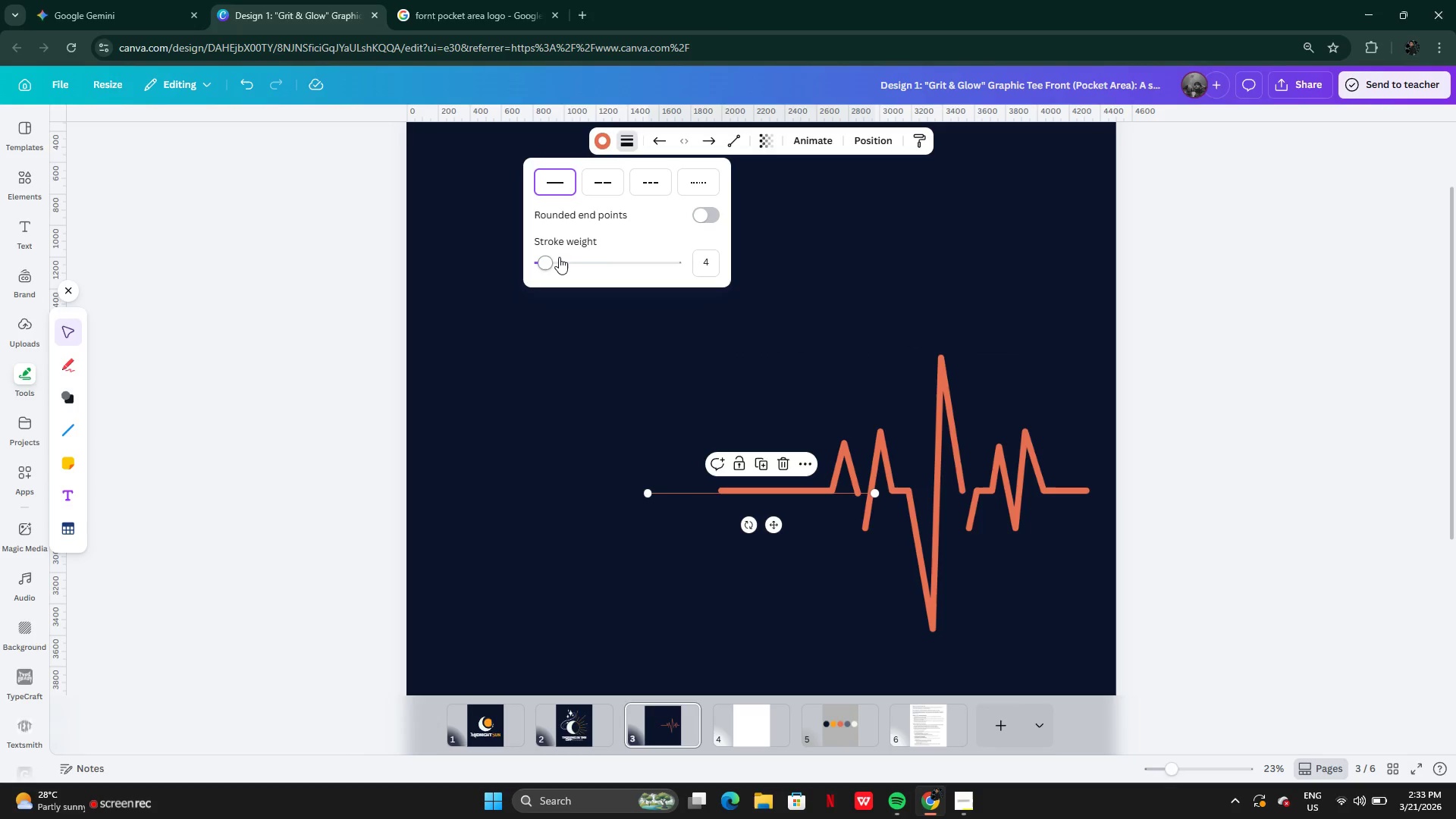 
left_click_drag(start_coordinate=[557, 257], to_coordinate=[596, 267])
 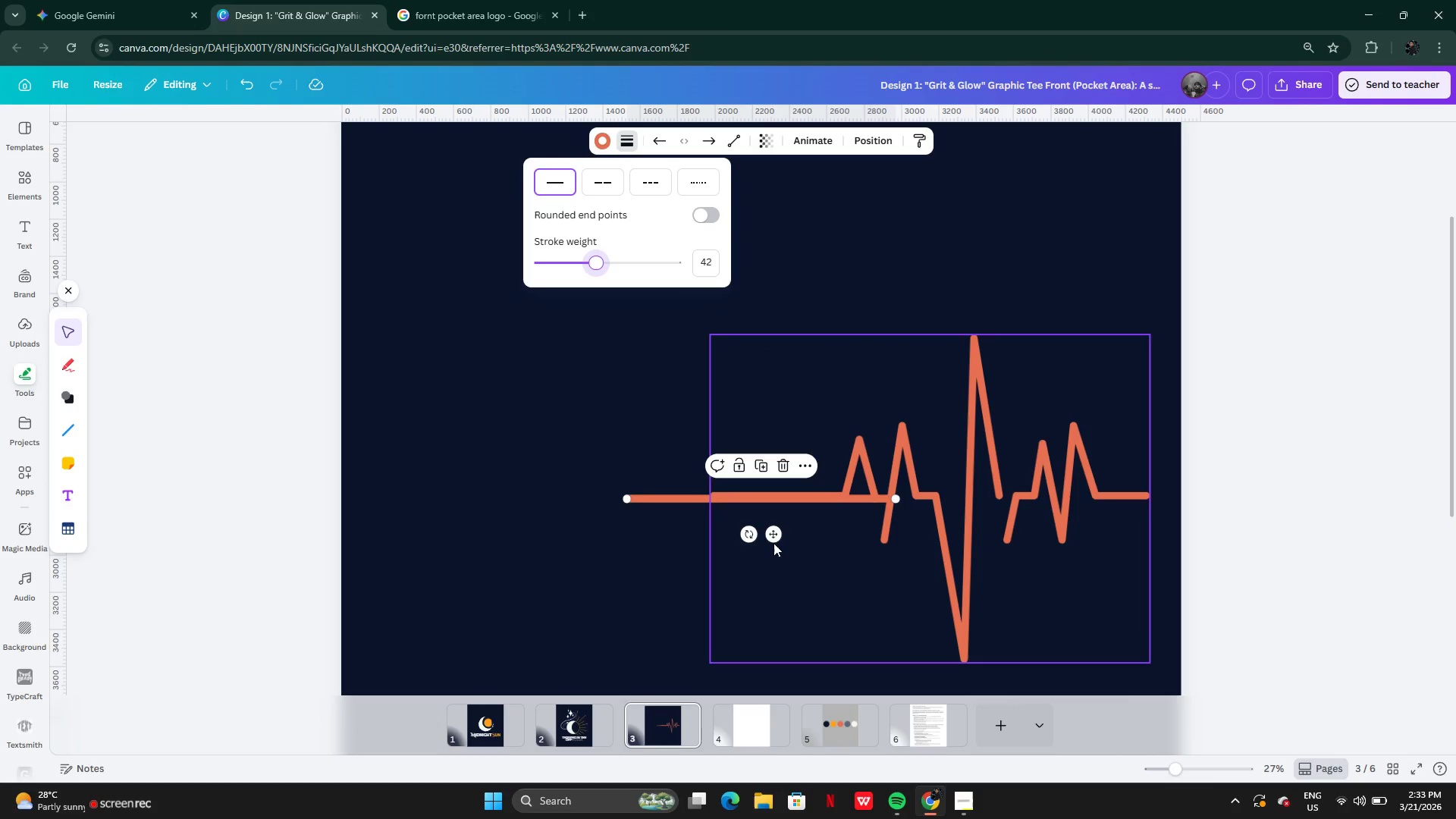 
left_click_drag(start_coordinate=[773, 541], to_coordinate=[721, 534])
 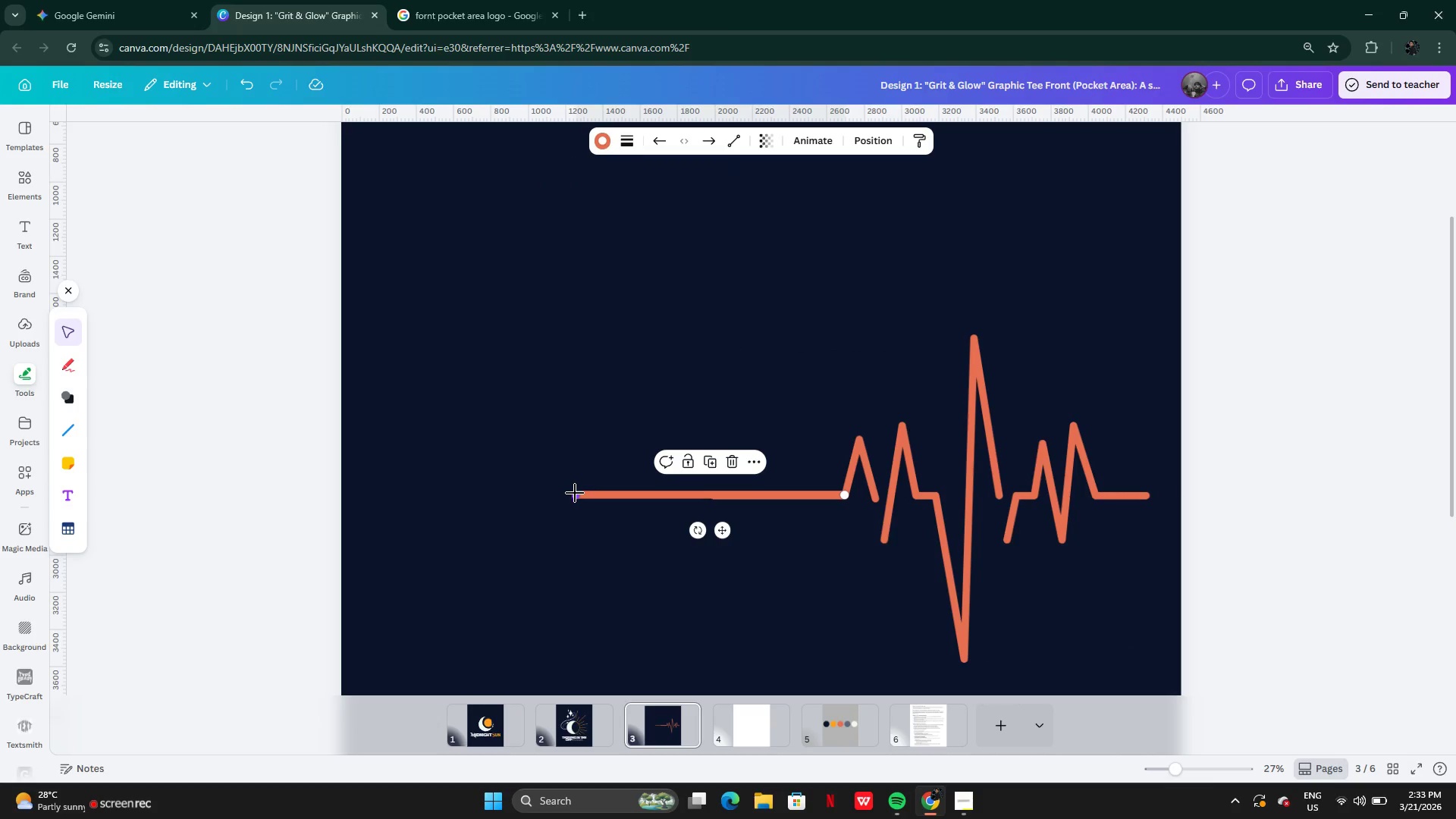 
left_click_drag(start_coordinate=[575, 493], to_coordinate=[361, 492])
 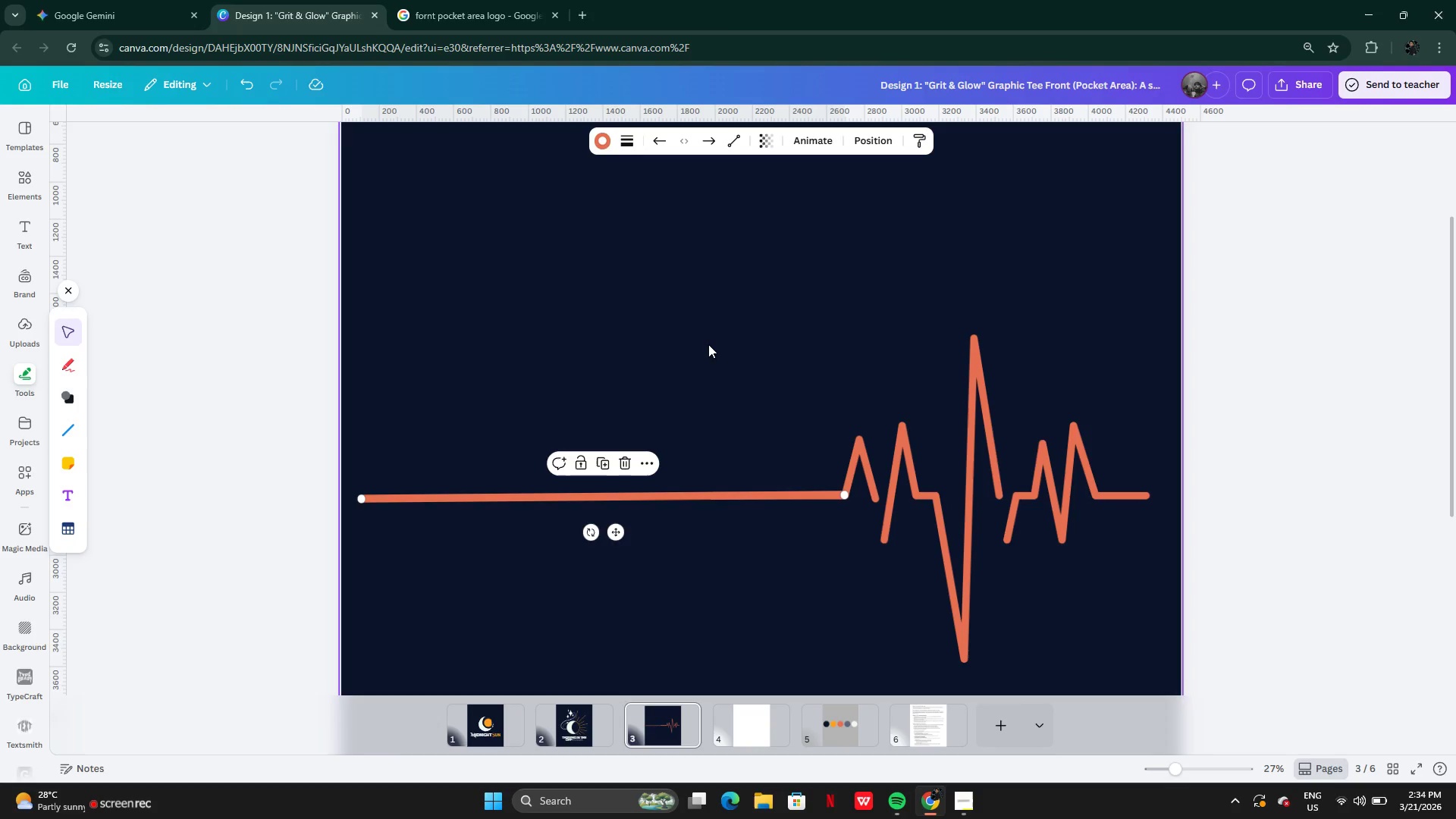 
left_click([708, 330])
 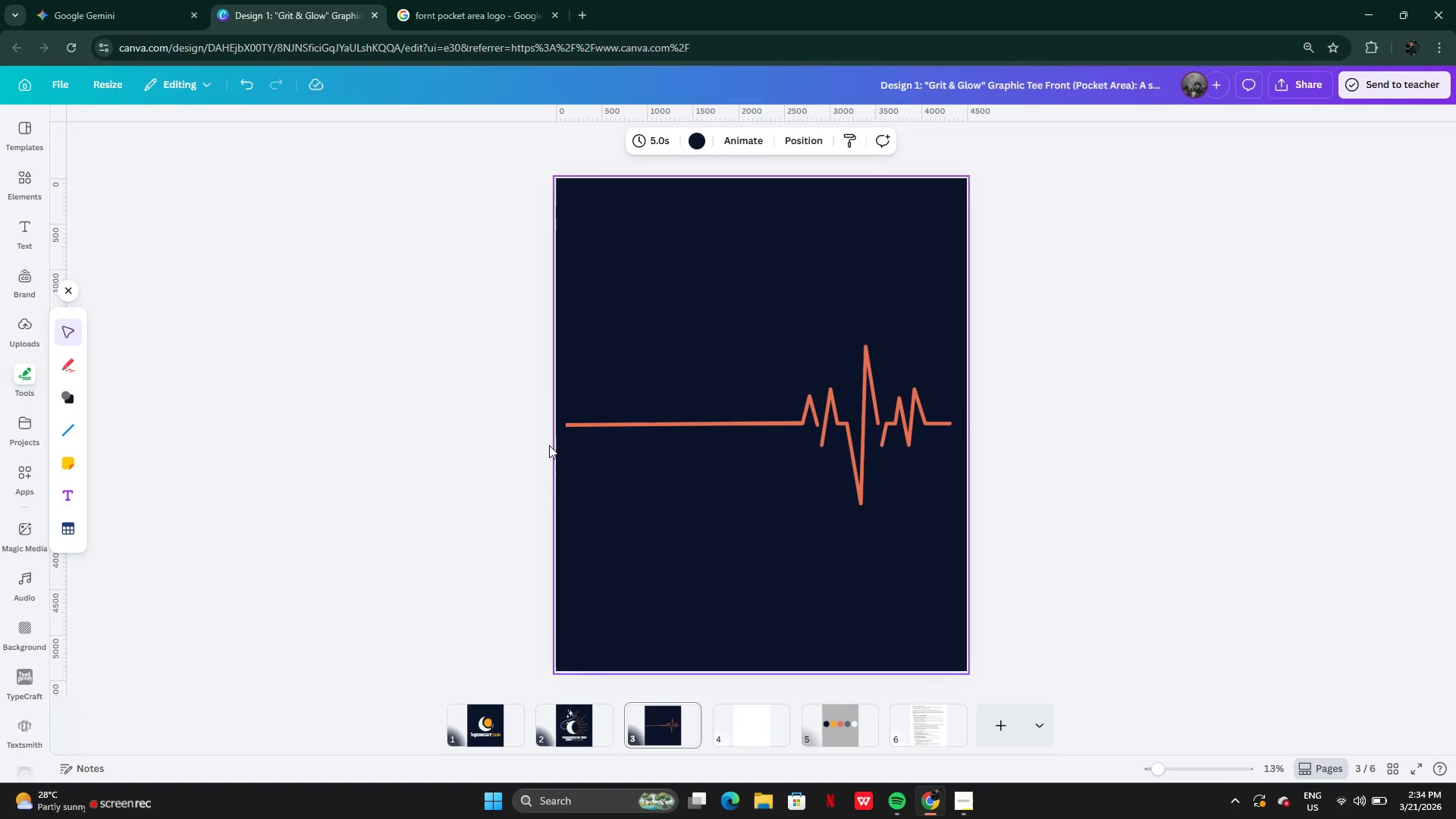 
left_click([29, 197])
 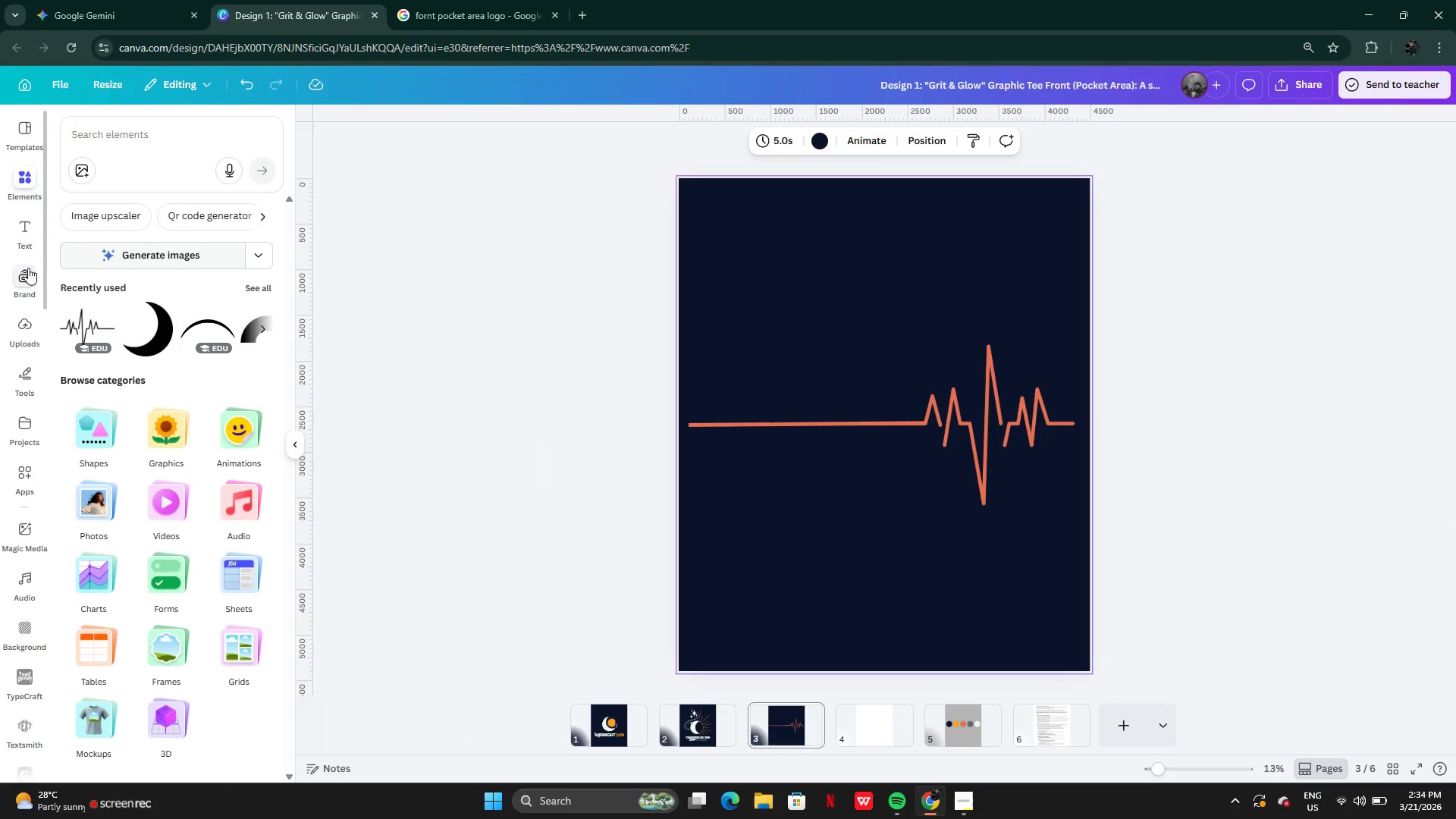 
left_click([26, 228])
 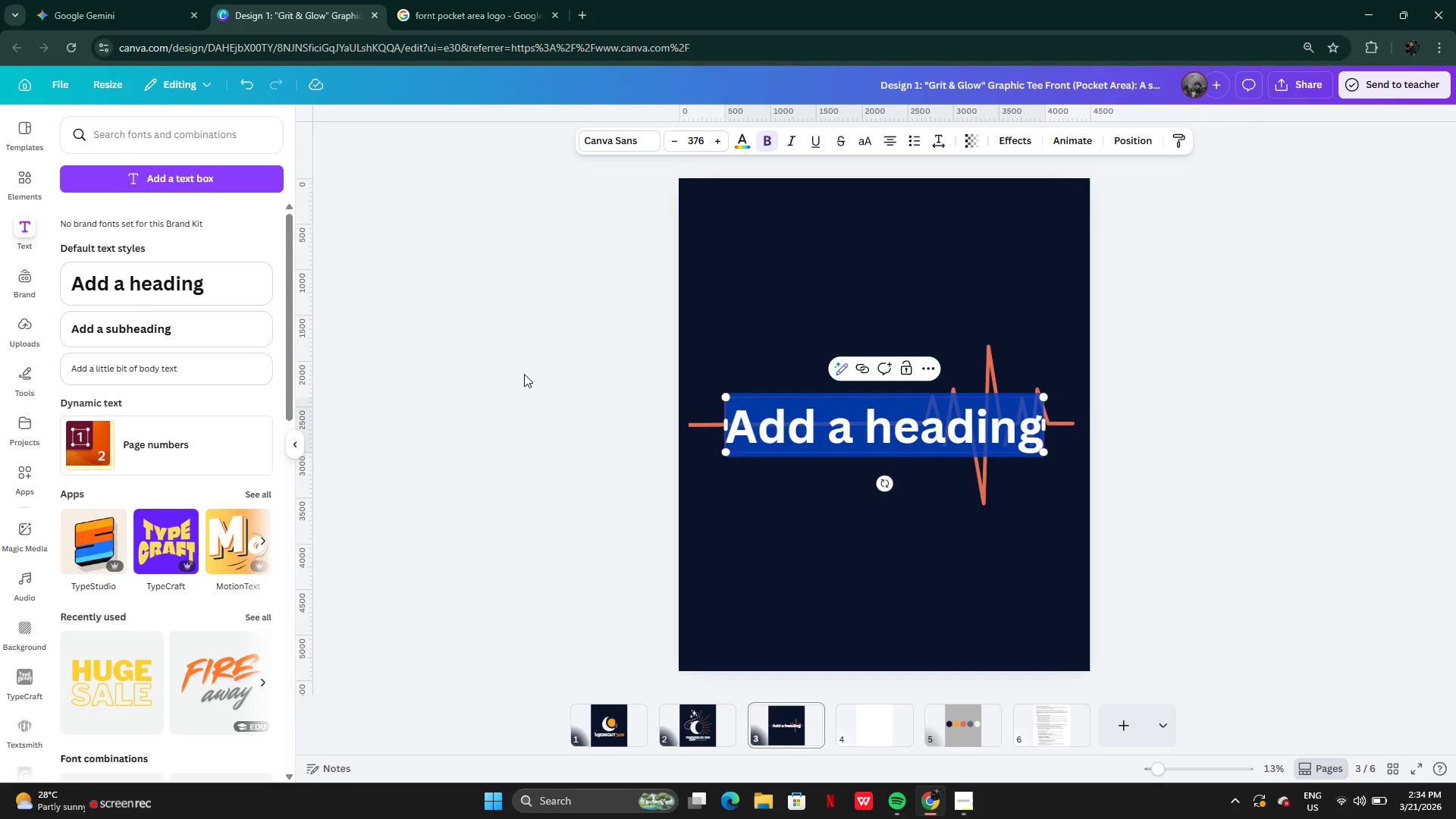 
type(SUNC)
key(Backspace)
key(Backspace)
key(Backspace)
type(YNC)
 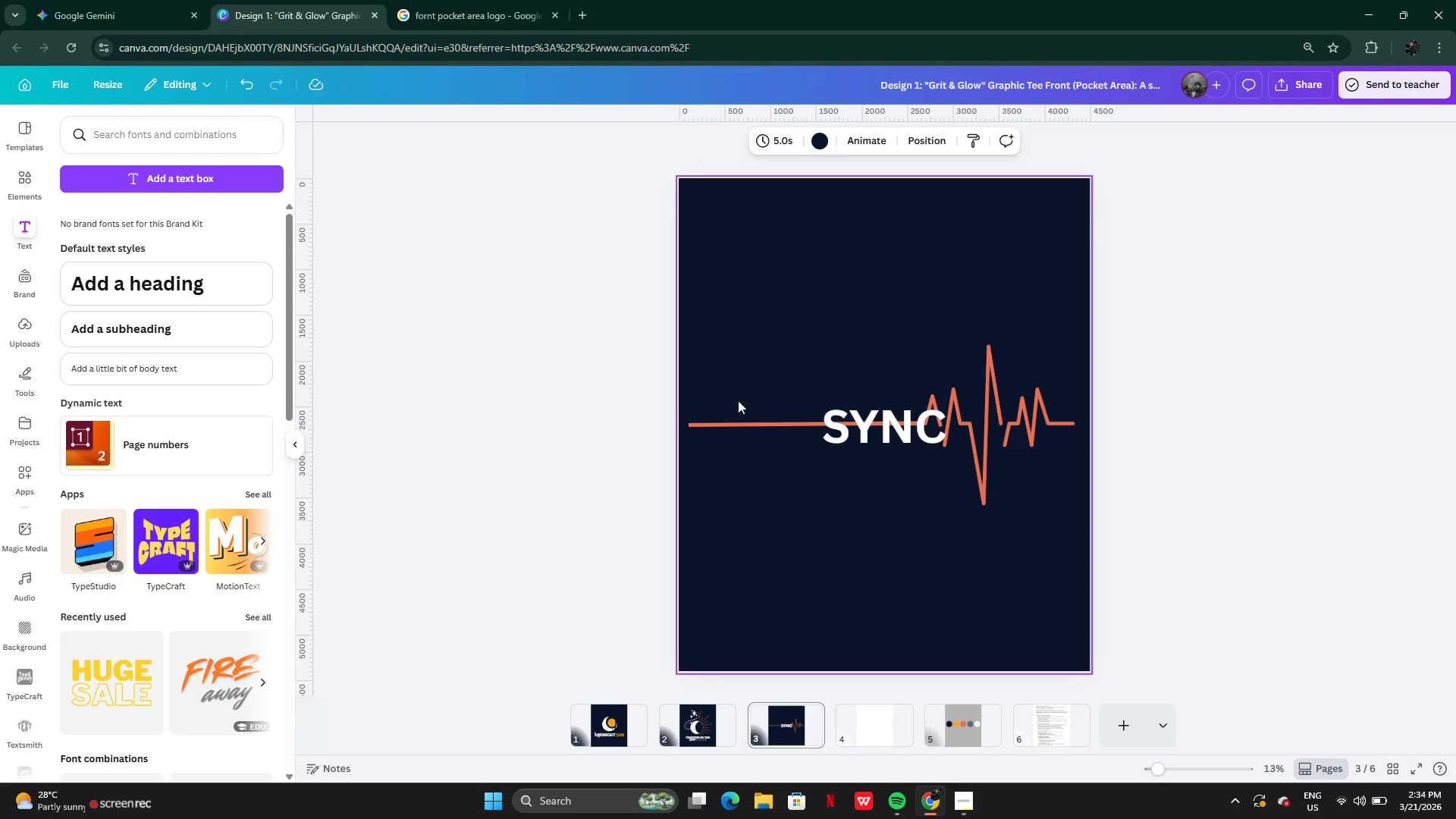 
left_click([852, 427])
 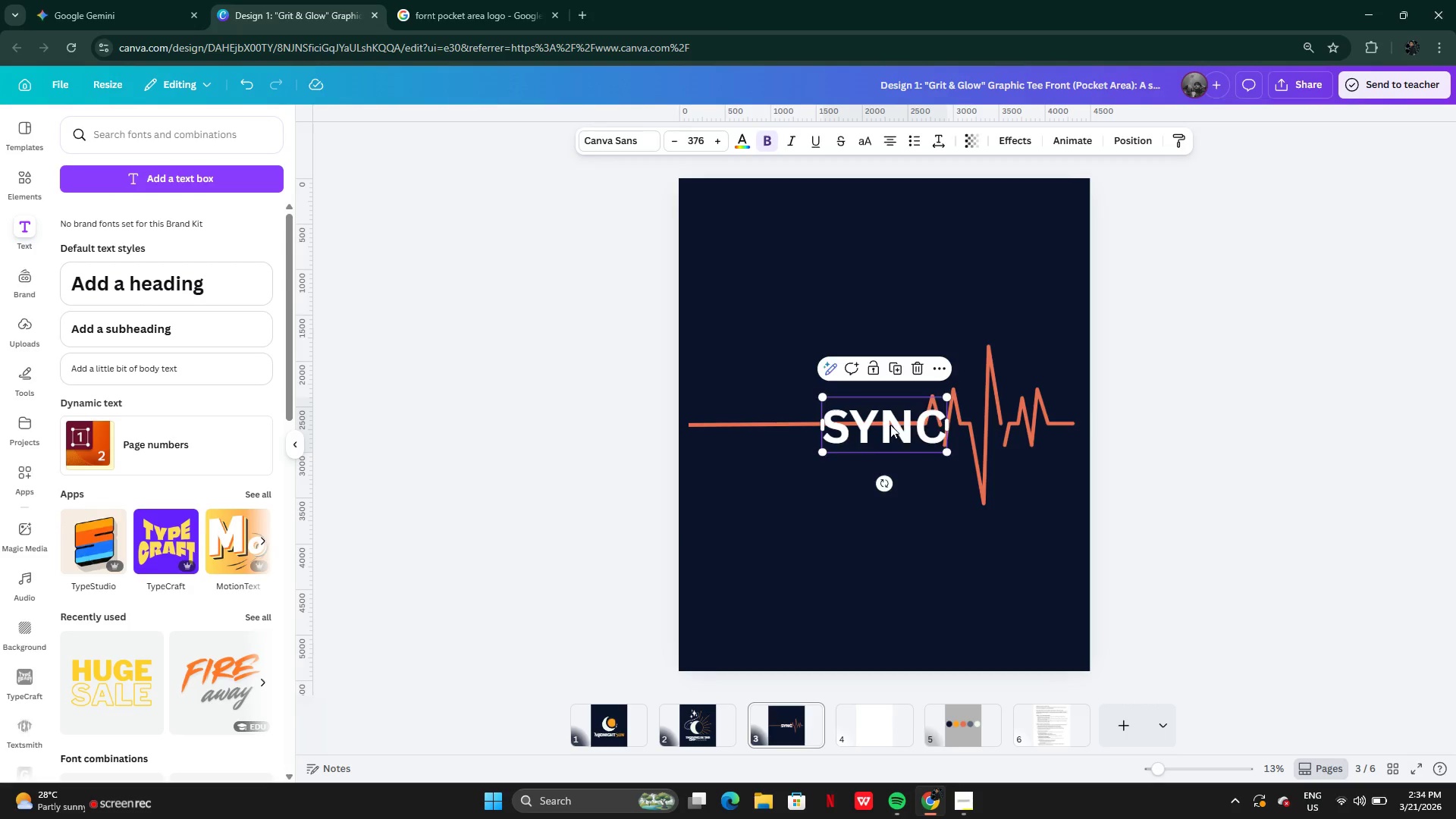 
left_click_drag(start_coordinate=[898, 425], to_coordinate=[774, 450])
 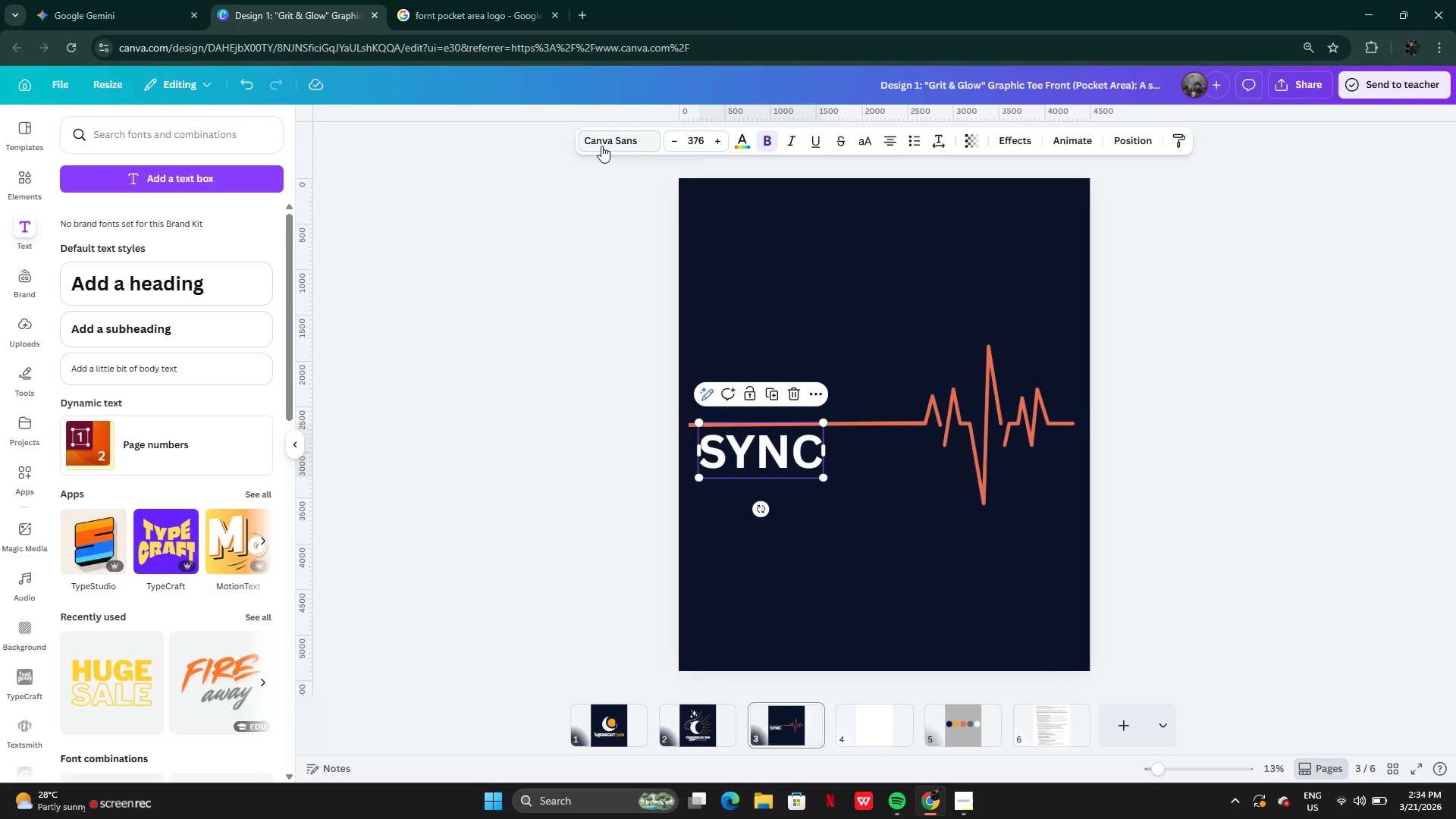 
left_click([601, 145])
 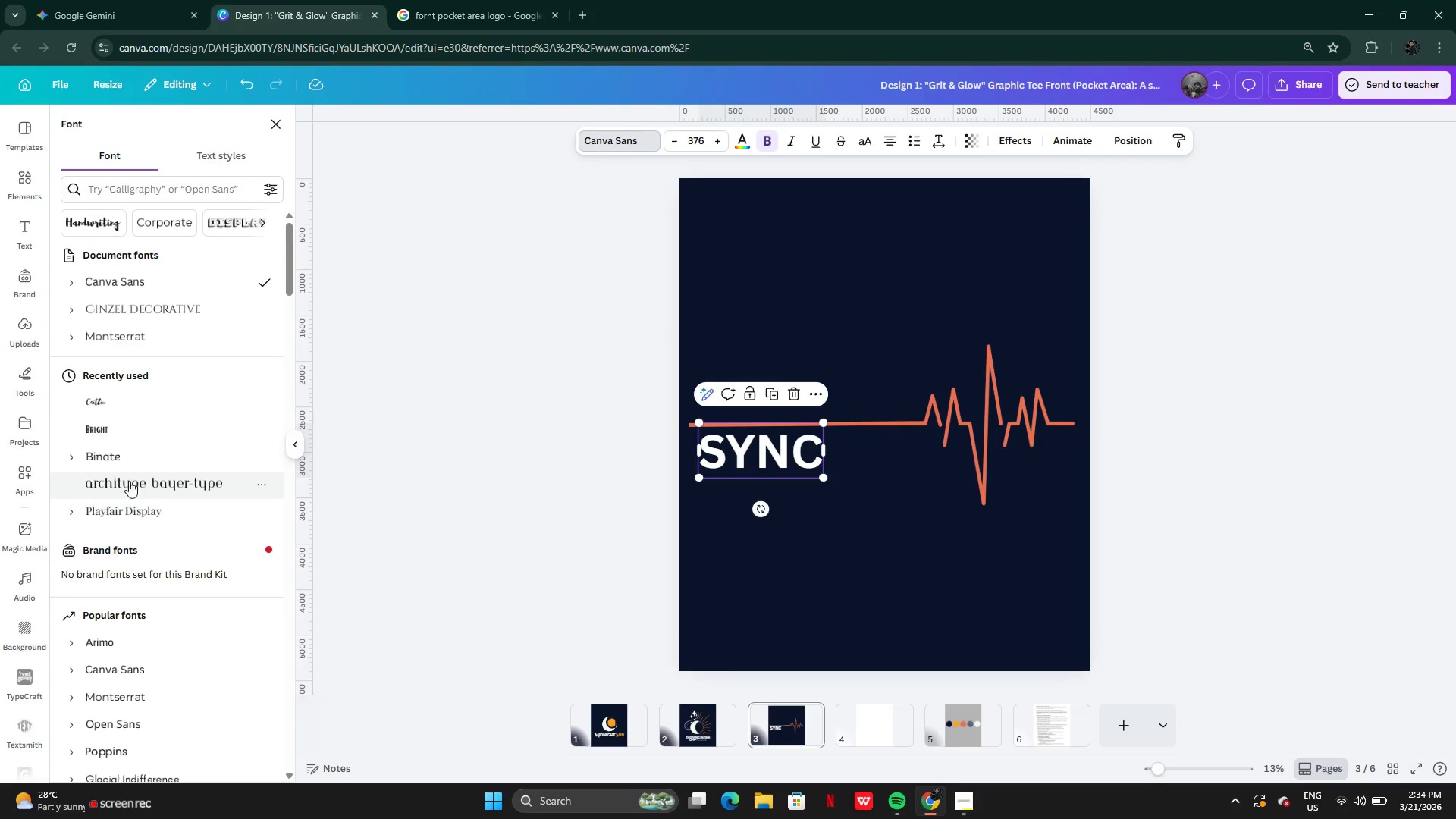 
wait(6.0)
 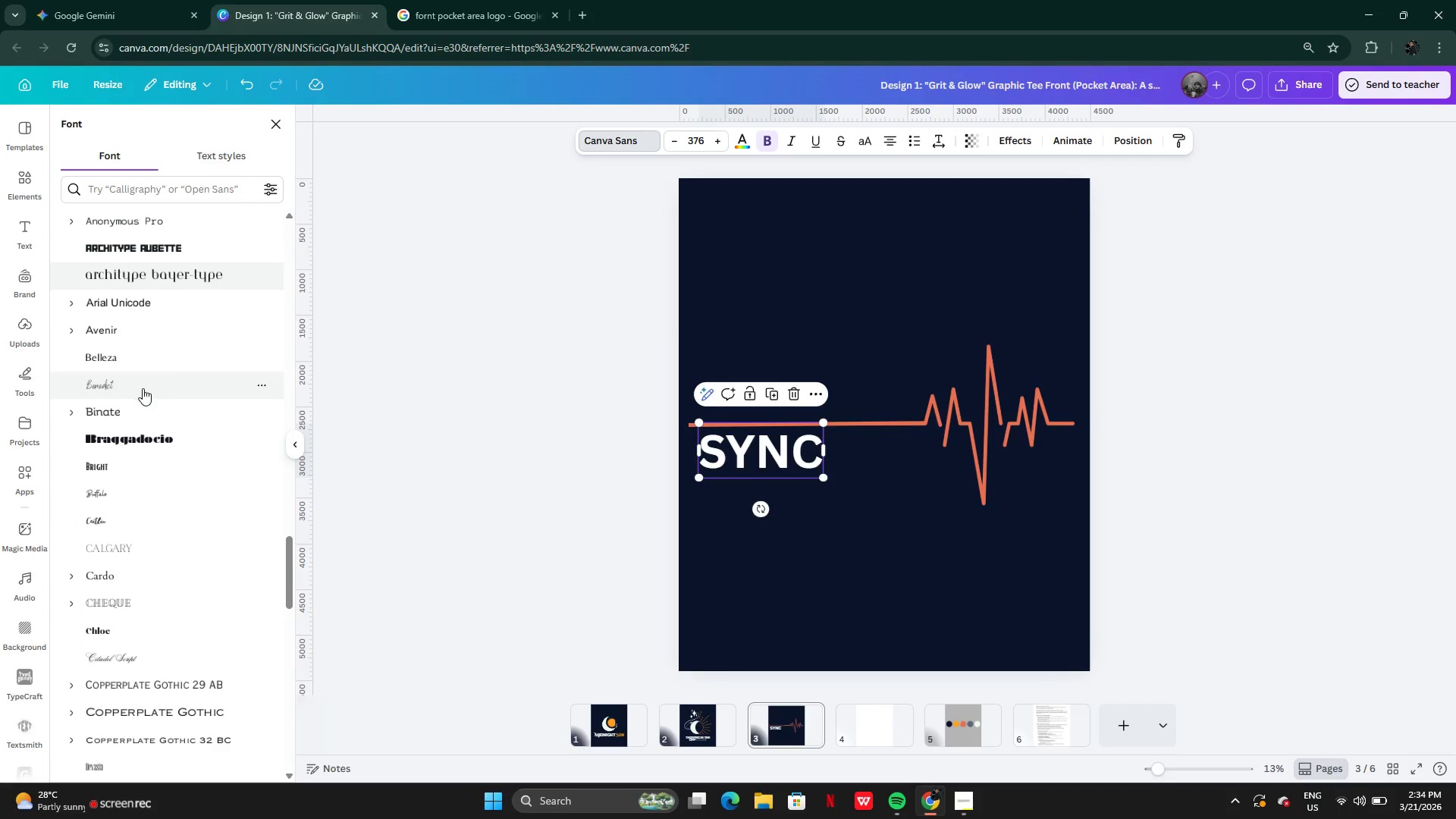 
left_click([104, 335])
 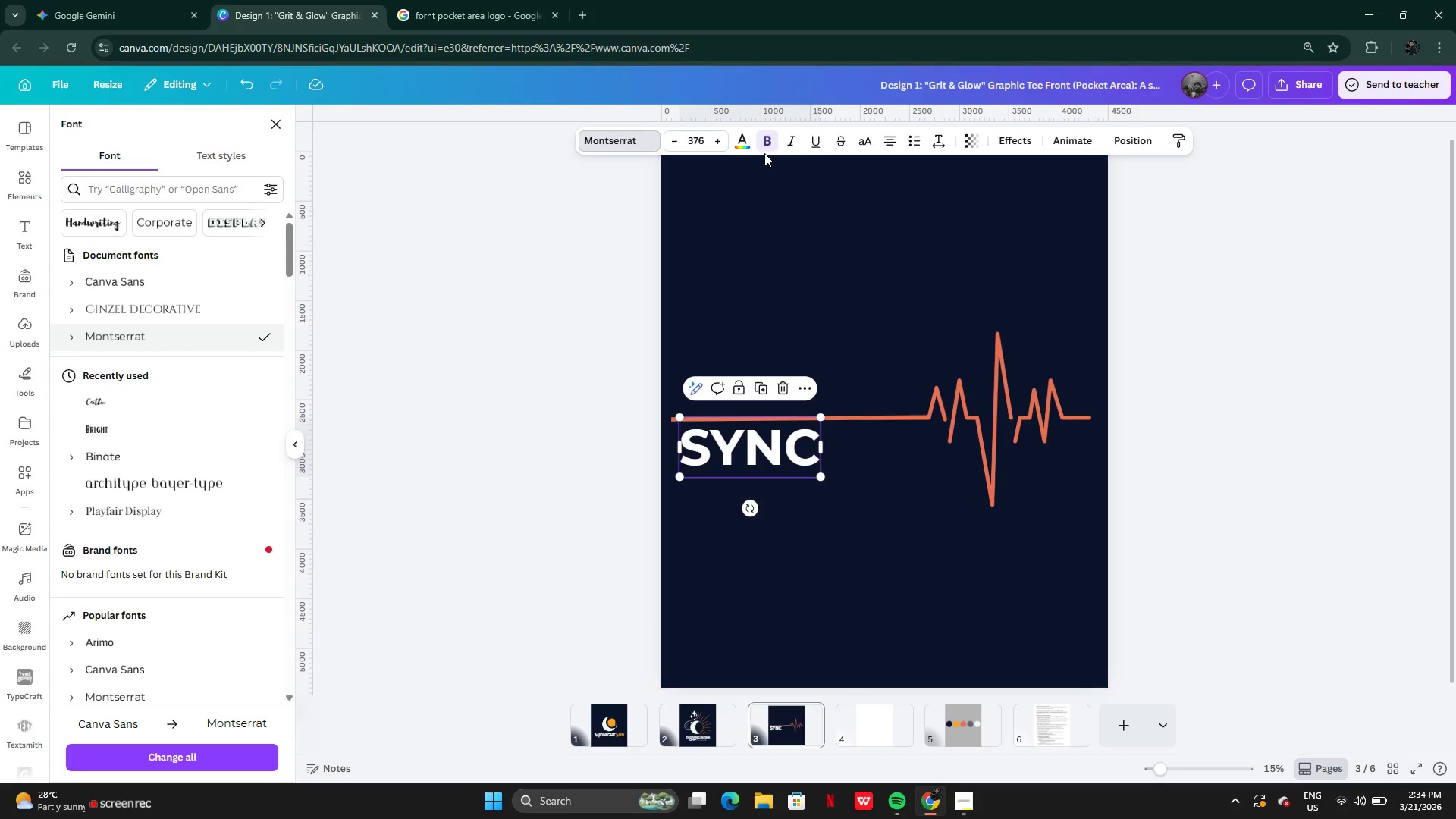 
left_click([757, 129])
 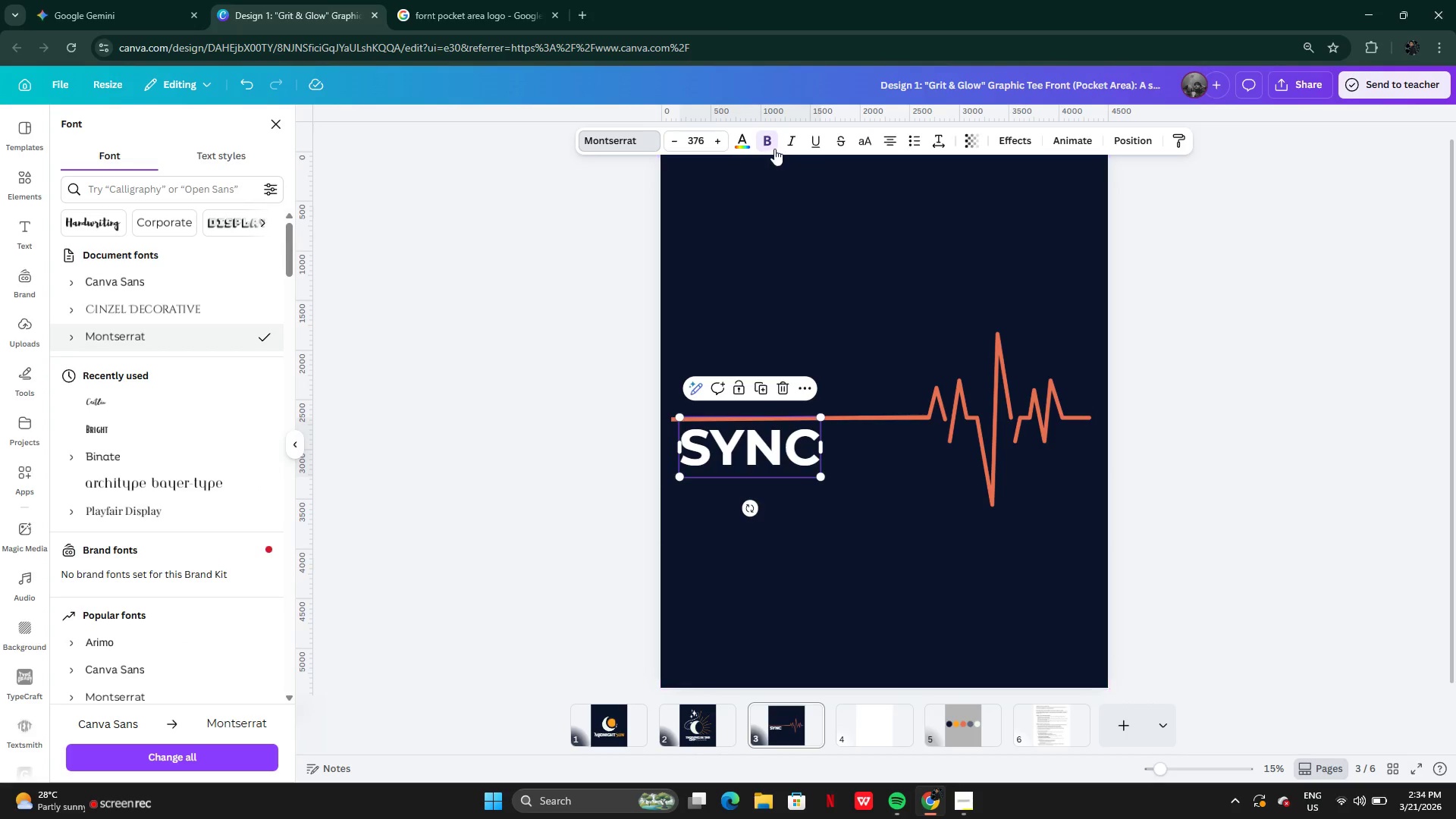 
left_click([774, 148])
 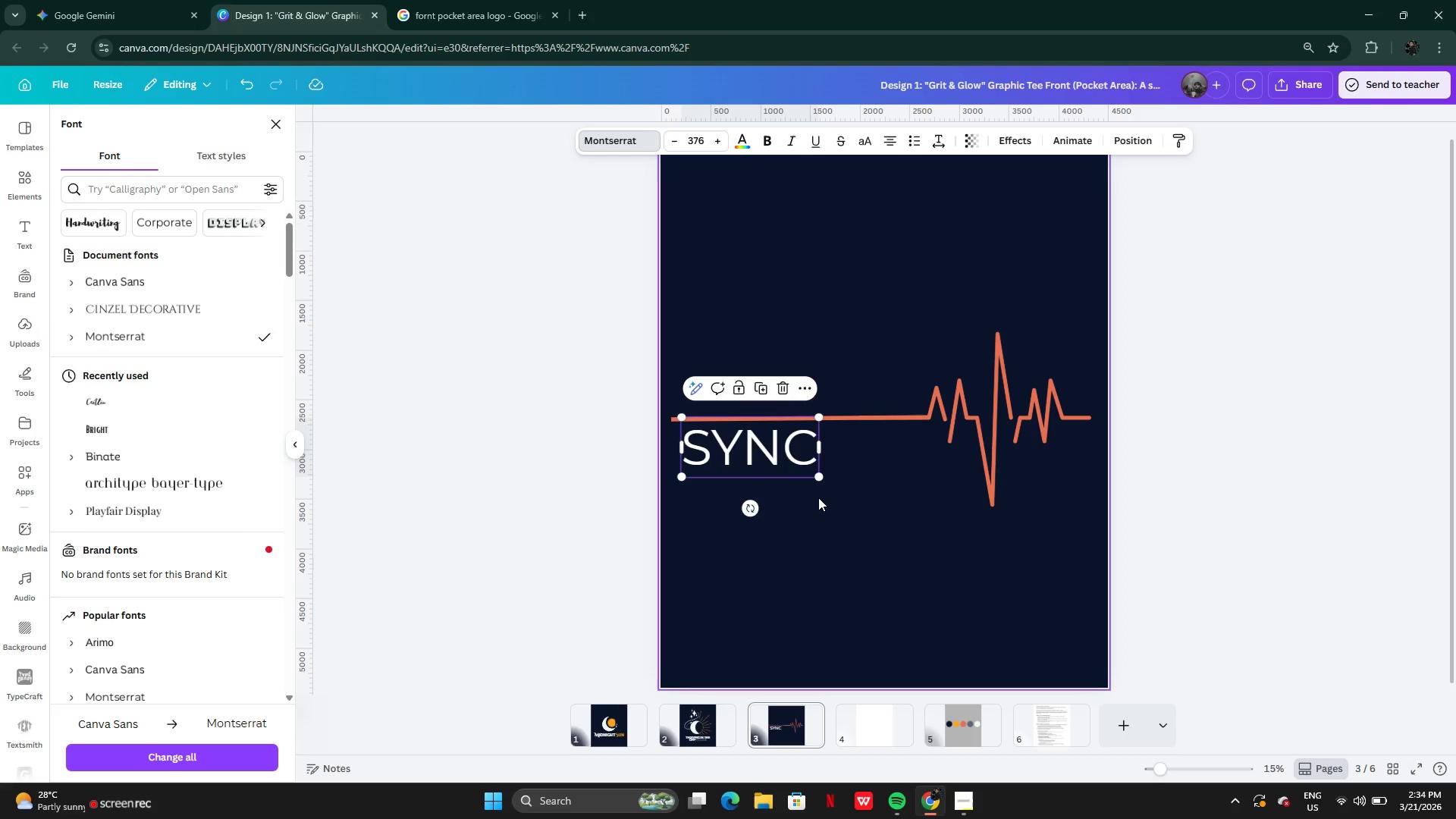 
wait(7.48)
 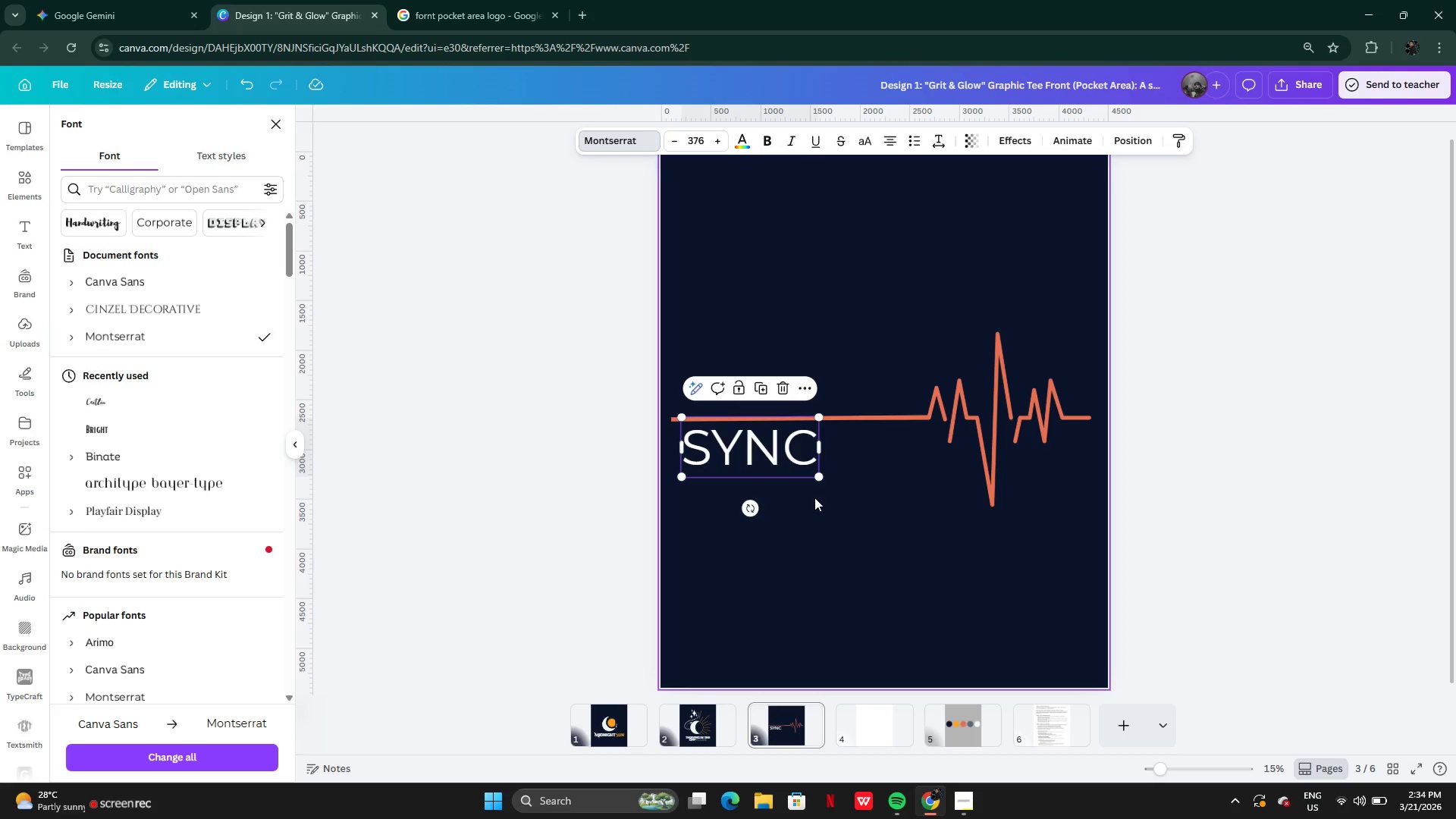 
left_click_drag(start_coordinate=[814, 480], to_coordinate=[786, 459])
 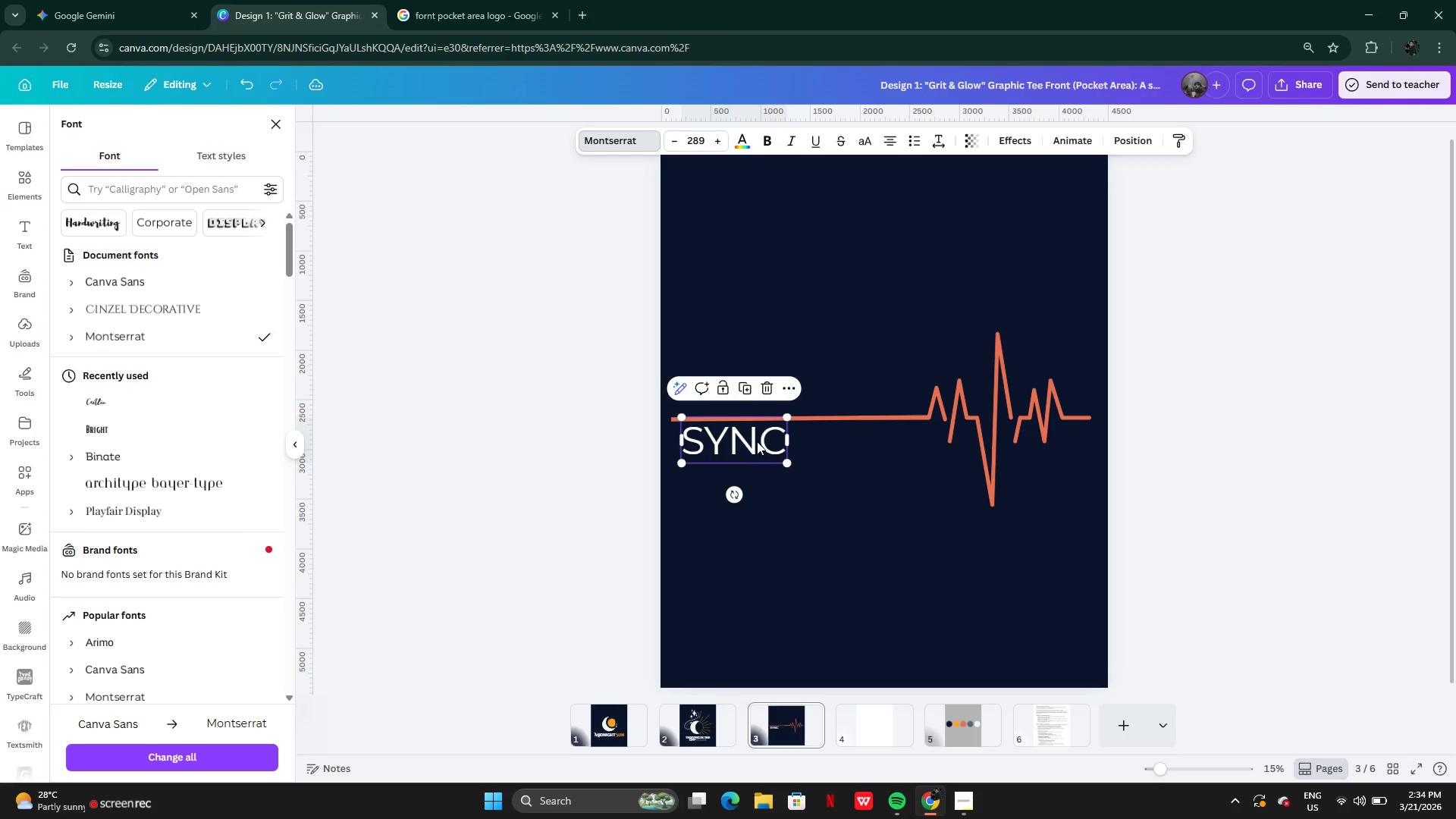 
left_click_drag(start_coordinate=[757, 441], to_coordinate=[745, 445])
 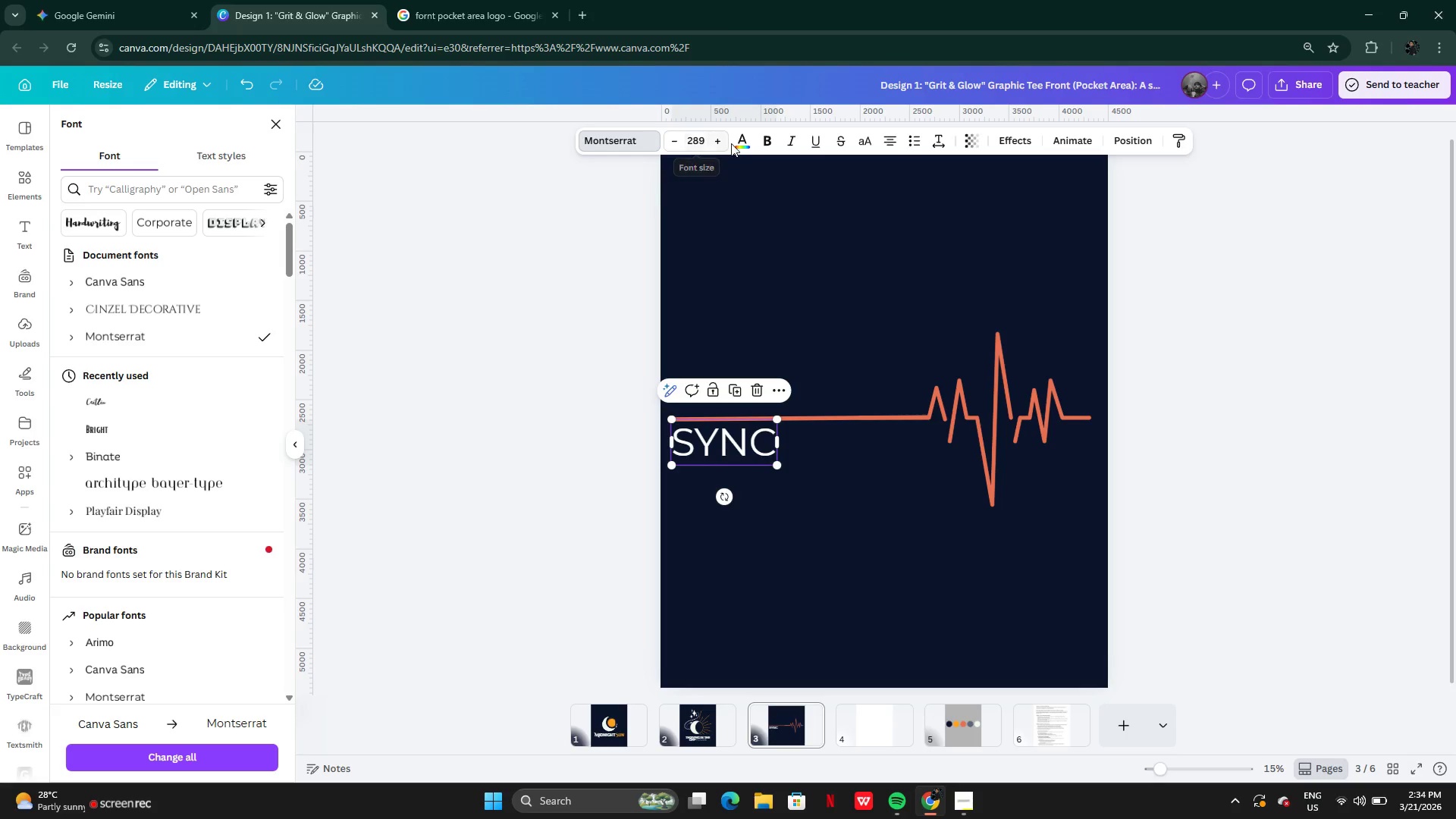 
left_click([734, 143])
 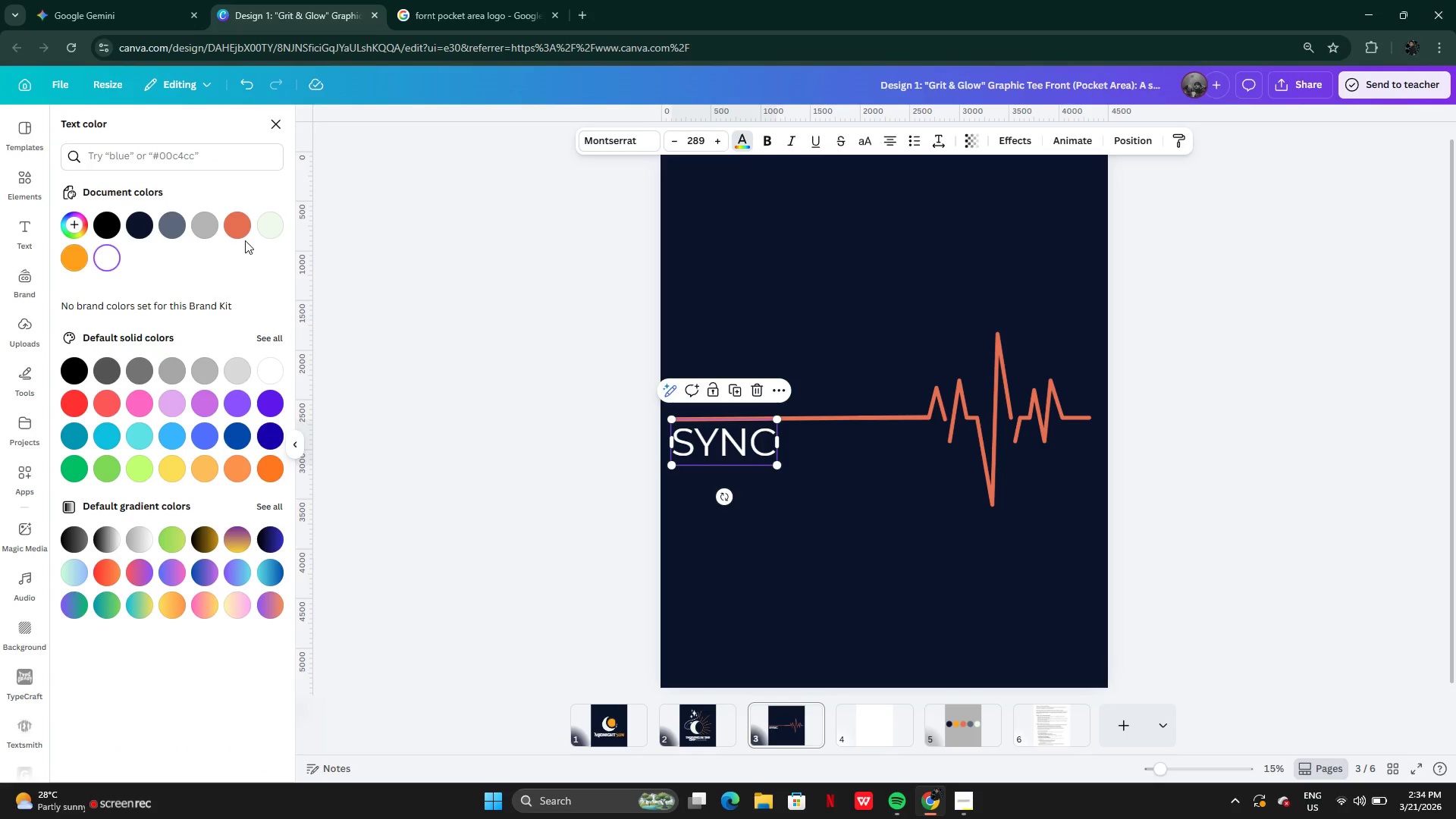 
left_click([243, 230])
 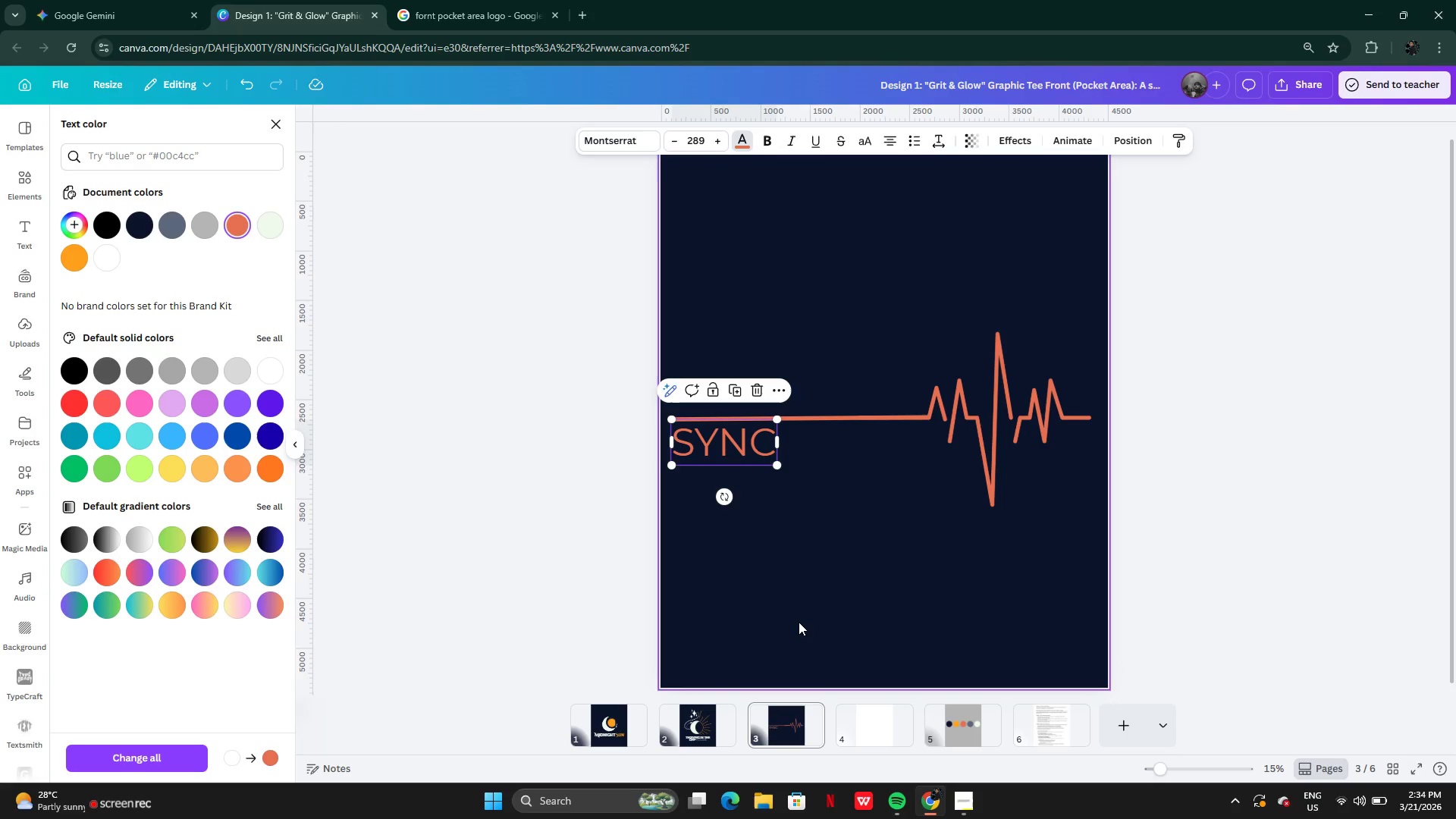 
double_click([799, 622])
 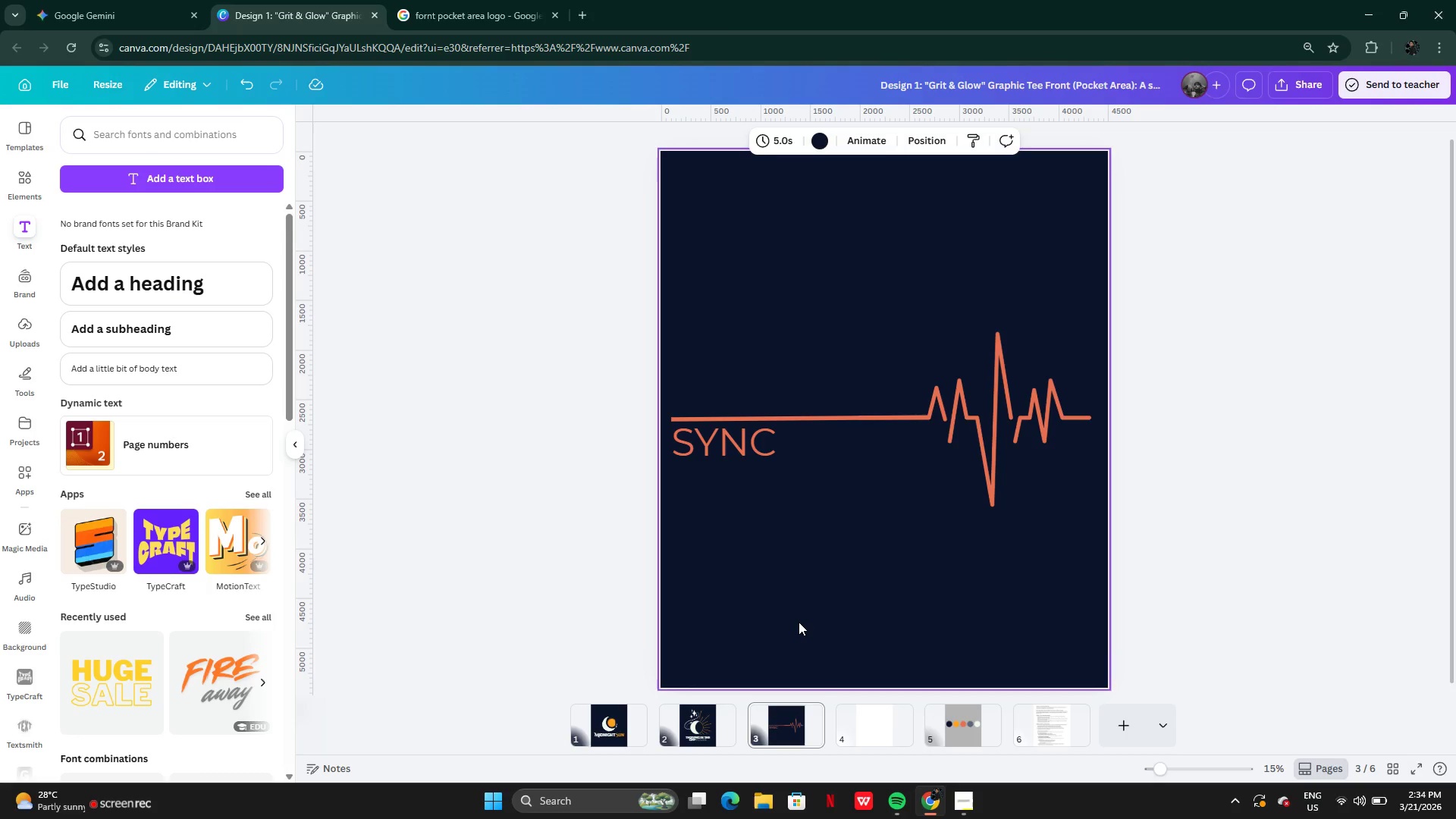 
wait(18.64)
 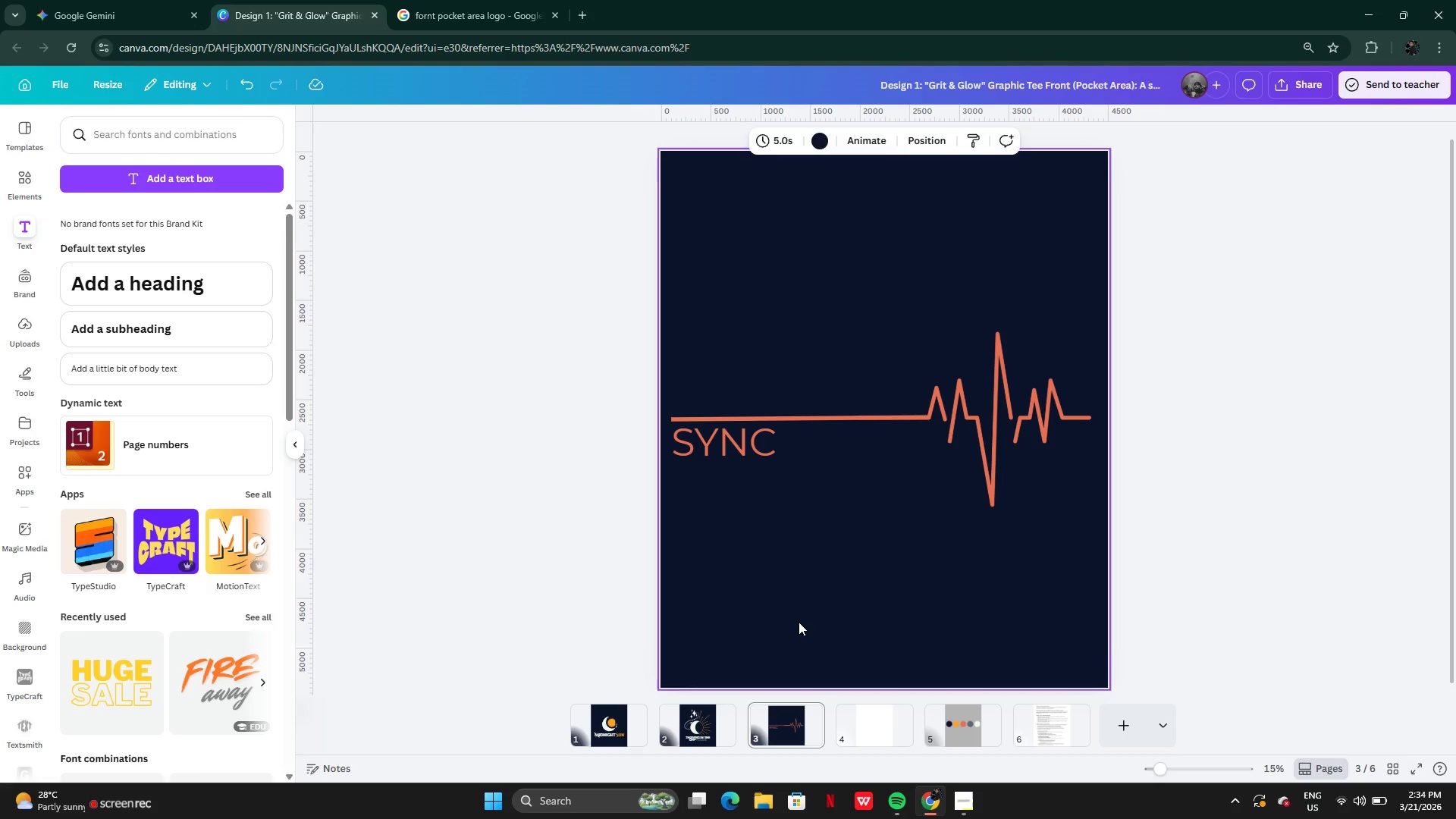 
left_click([682, 415])
 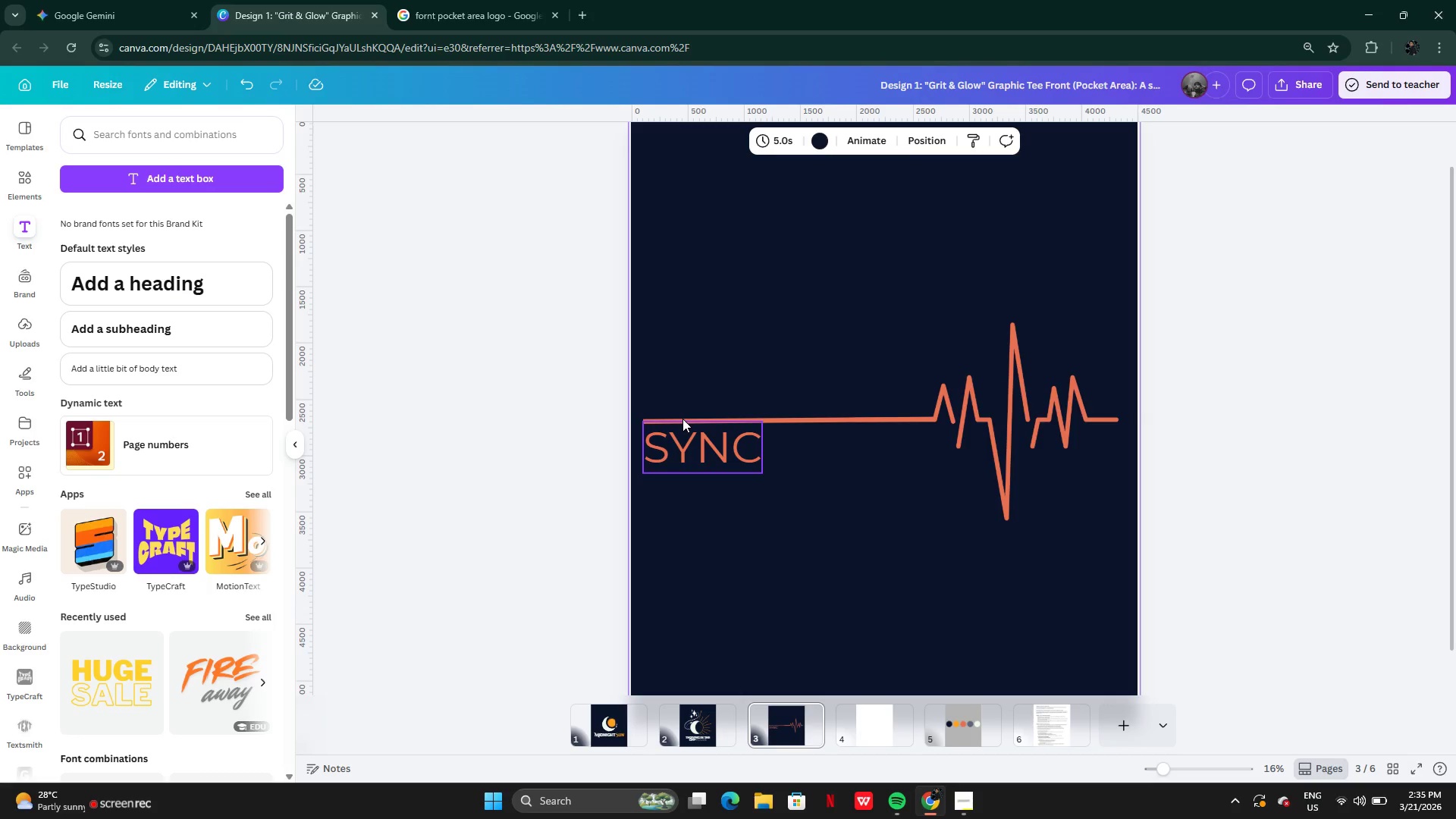 
left_click([682, 419])
 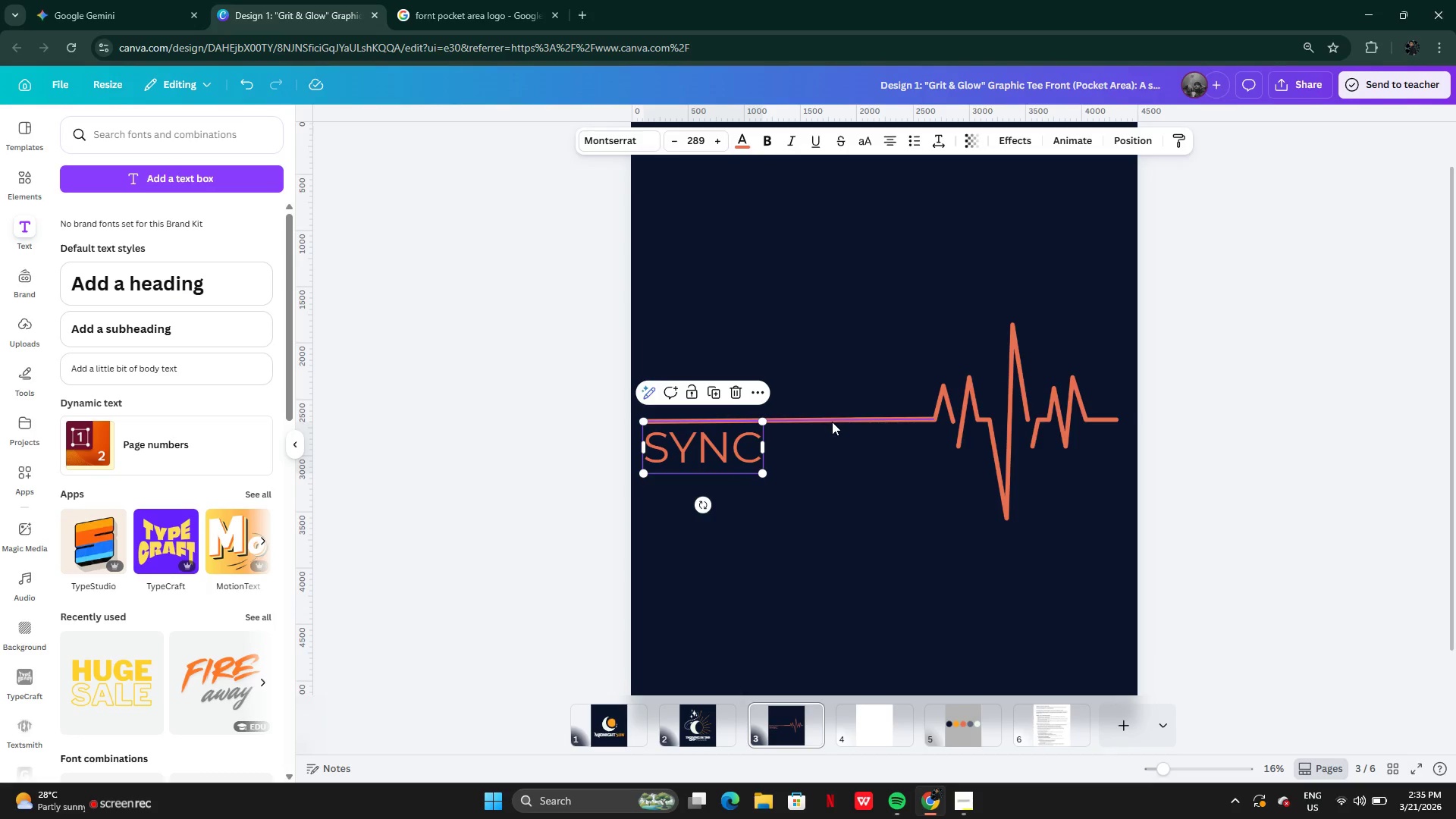 
left_click([832, 422])
 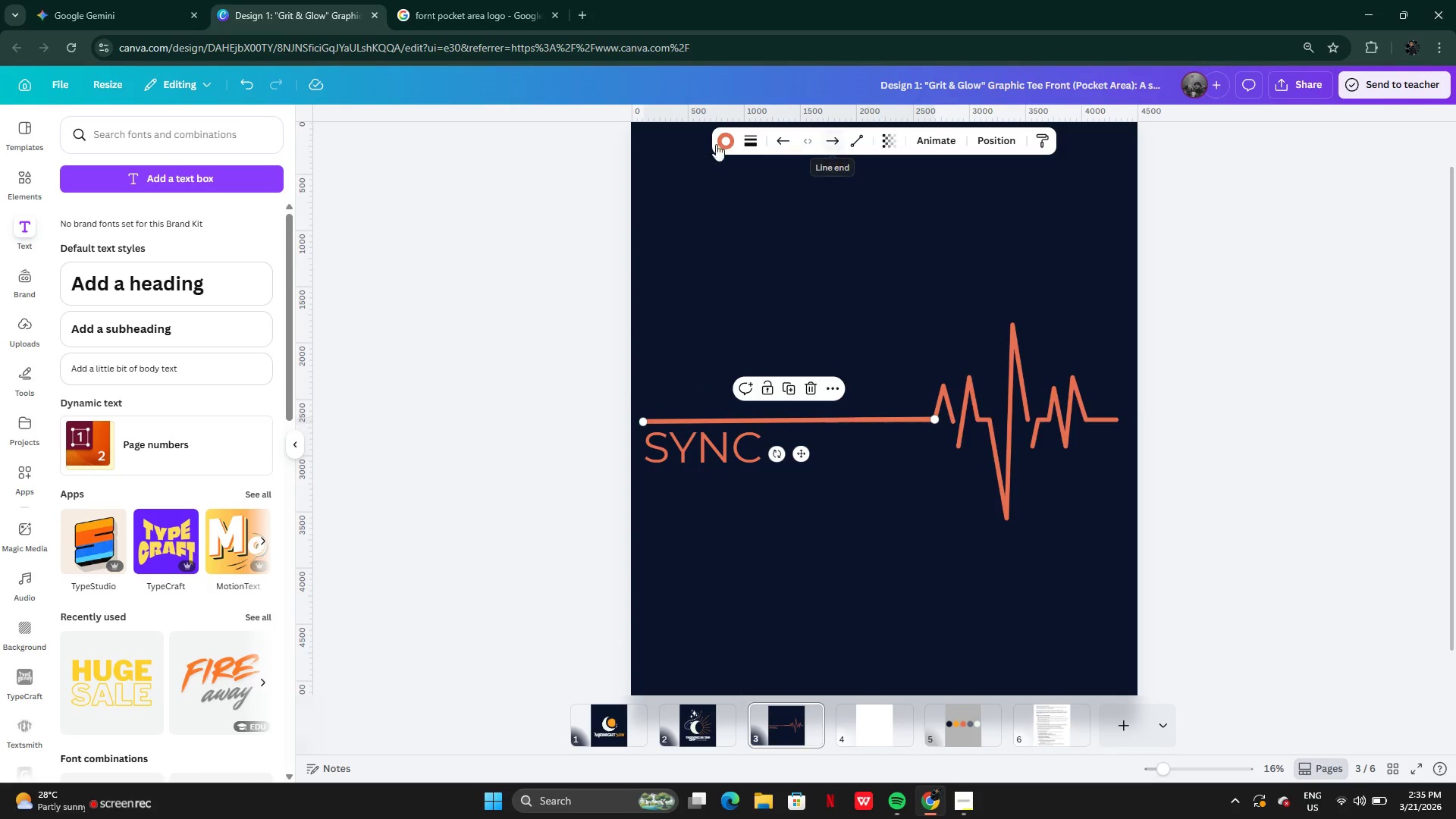 
left_click([761, 134])
 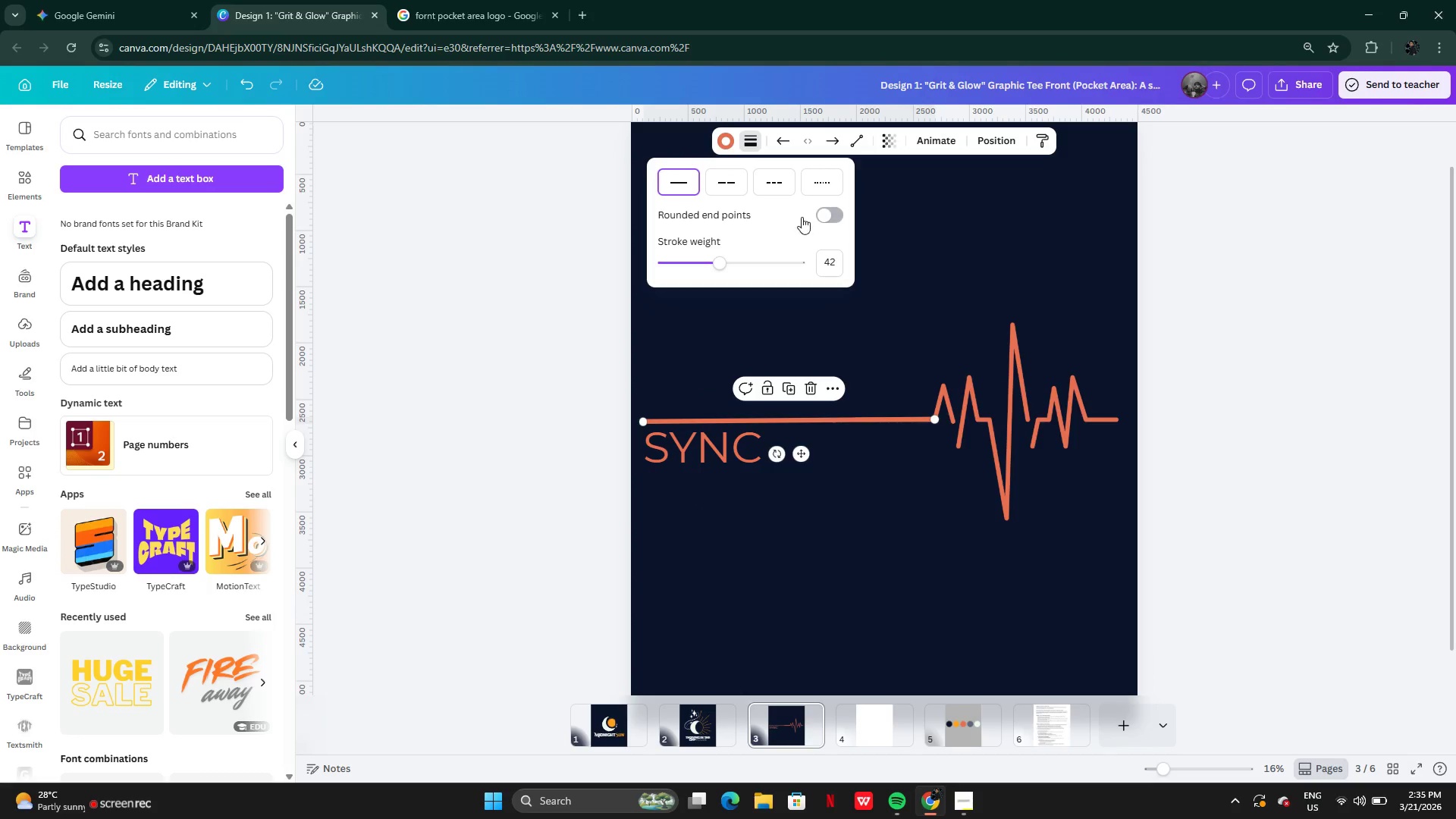 
left_click([822, 220])
 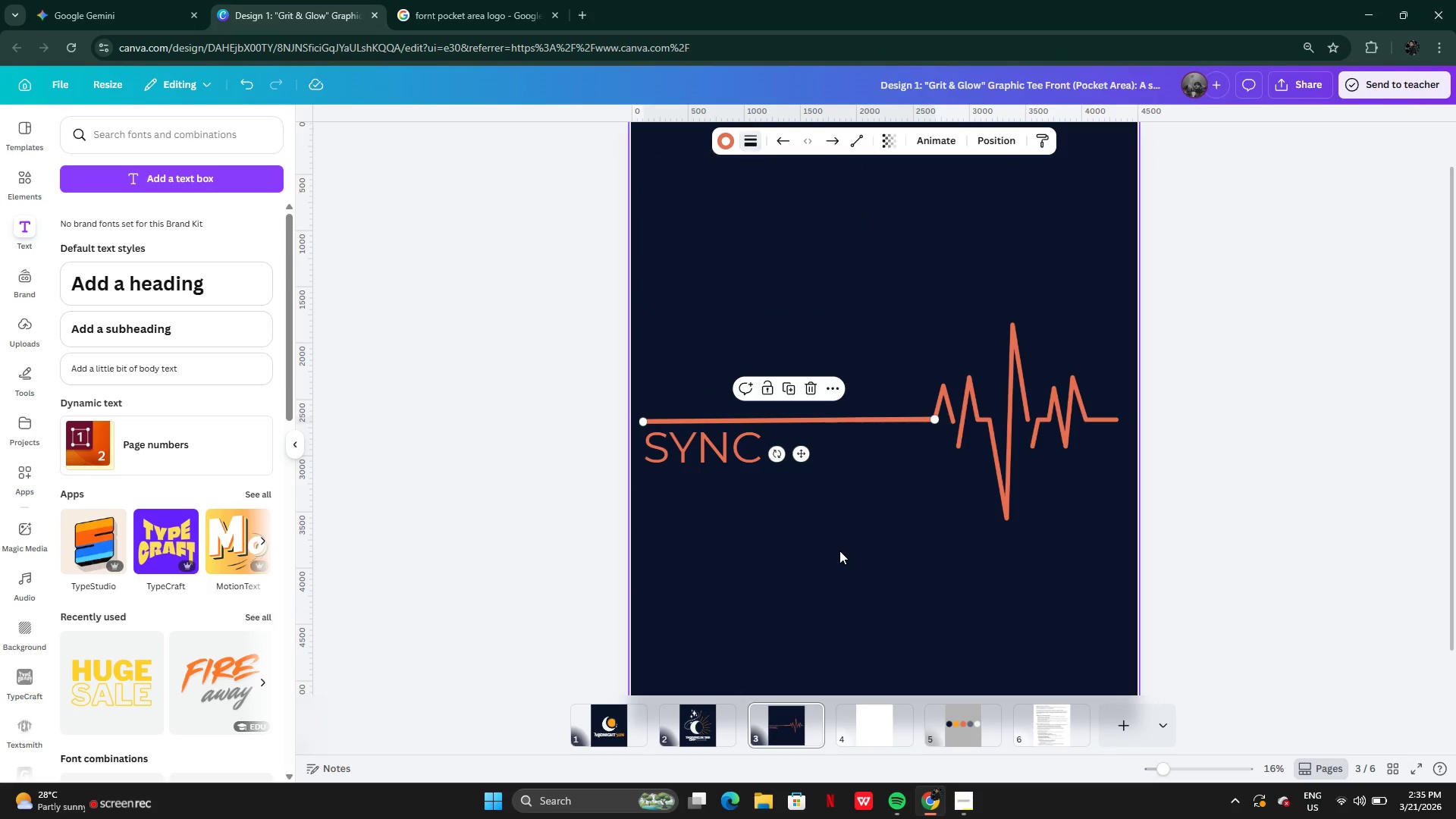 
double_click([840, 551])
 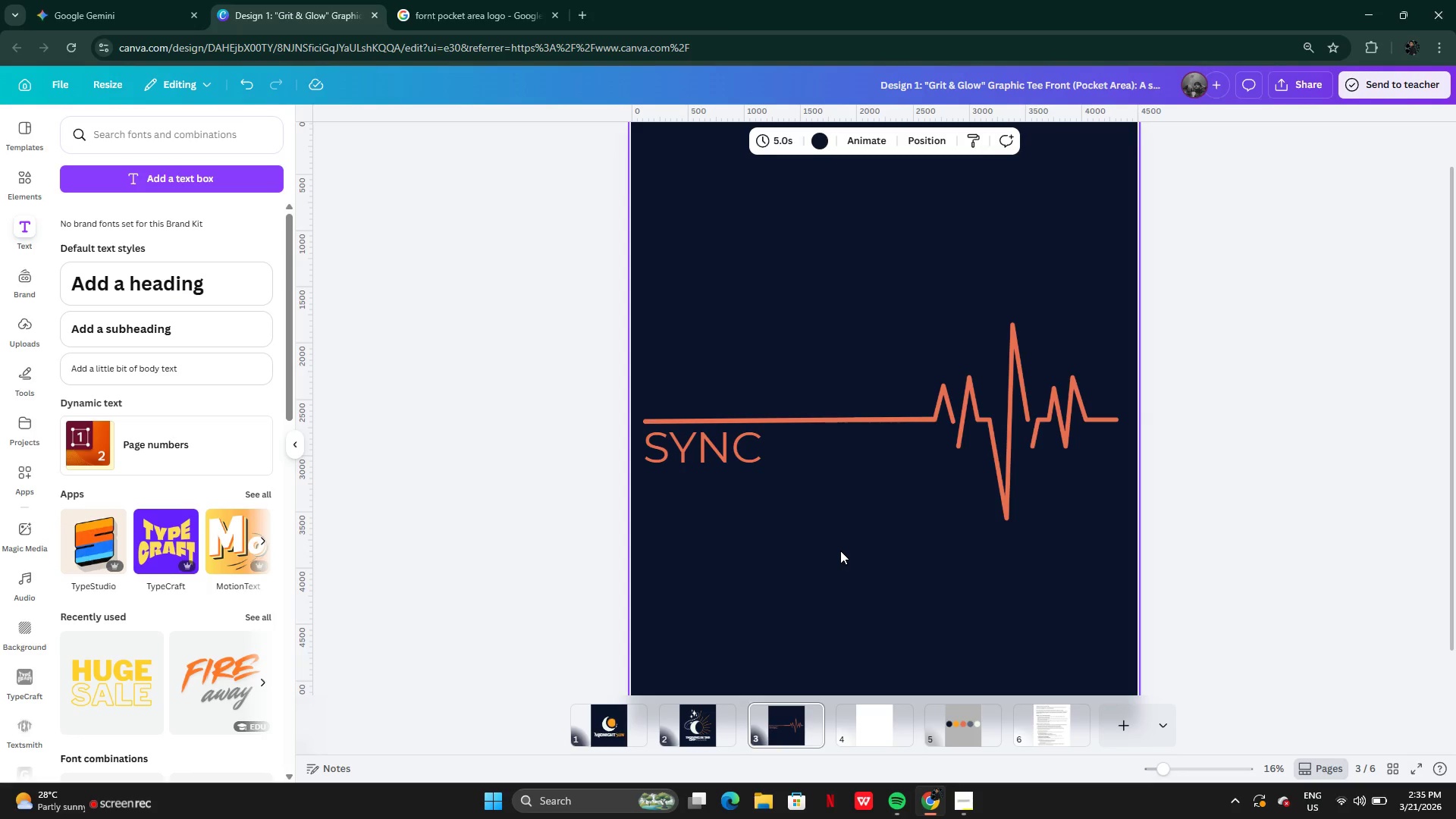 
wait(15.09)
 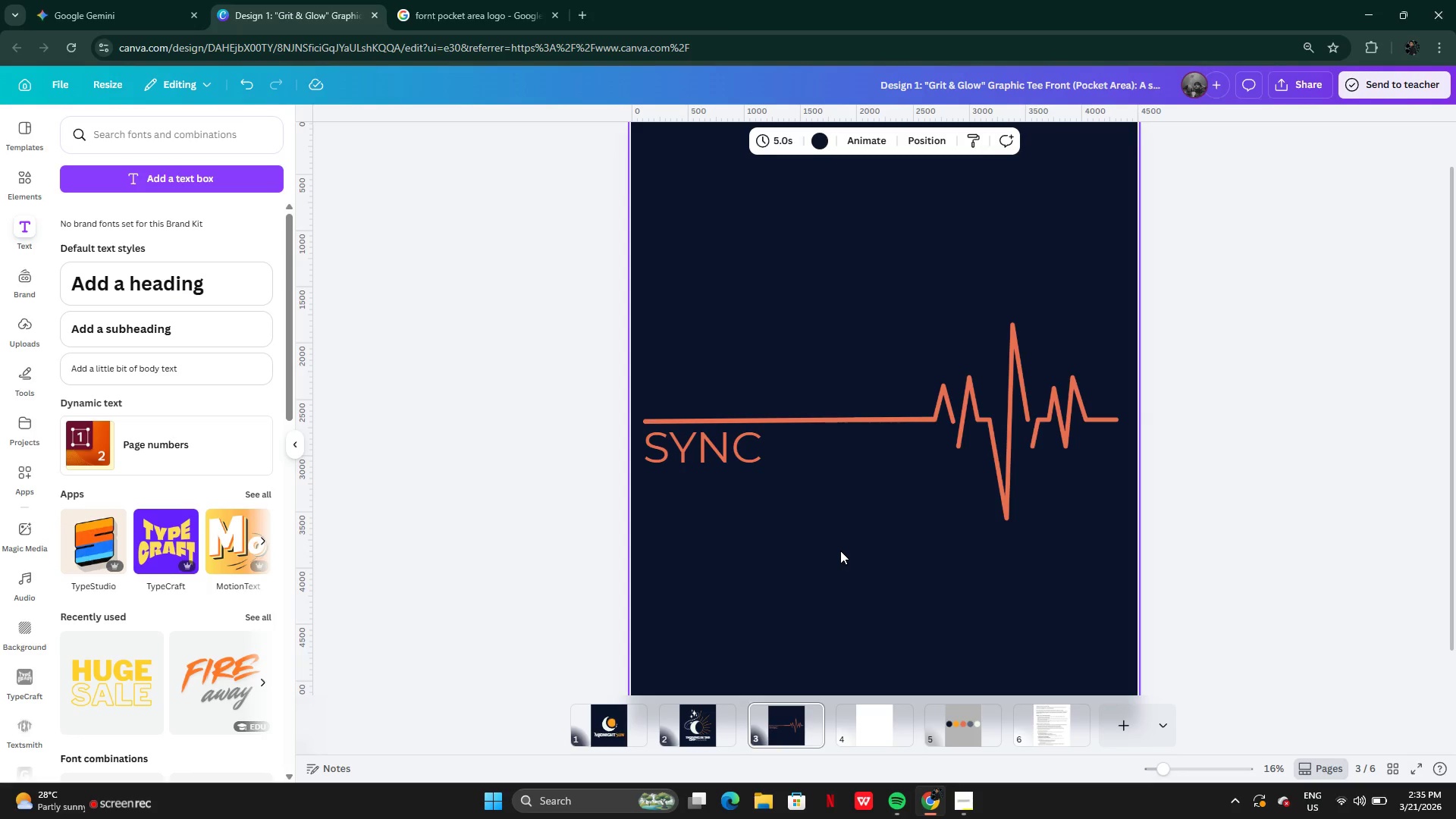 
left_click([755, 438])
 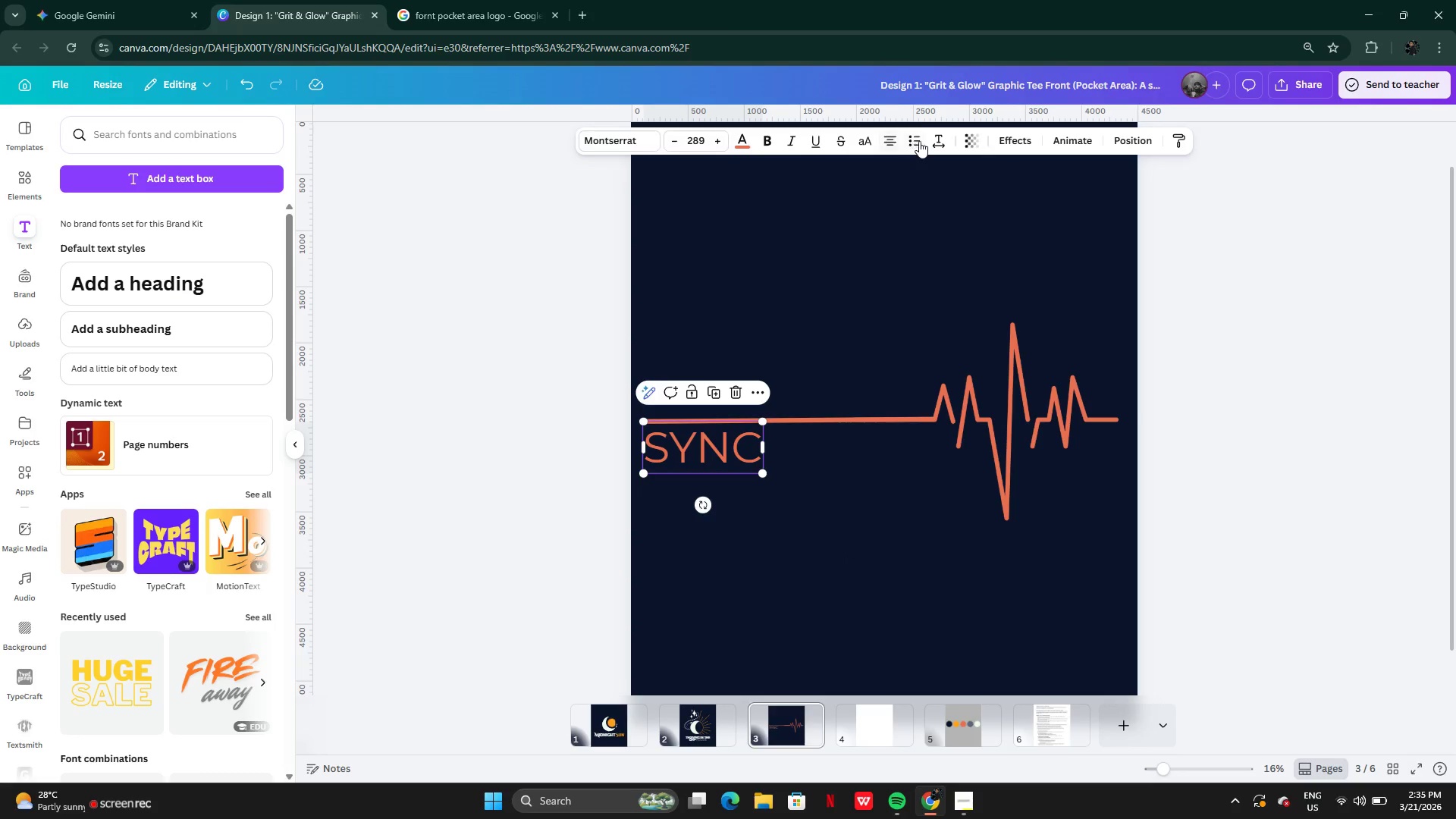 
left_click([940, 137])
 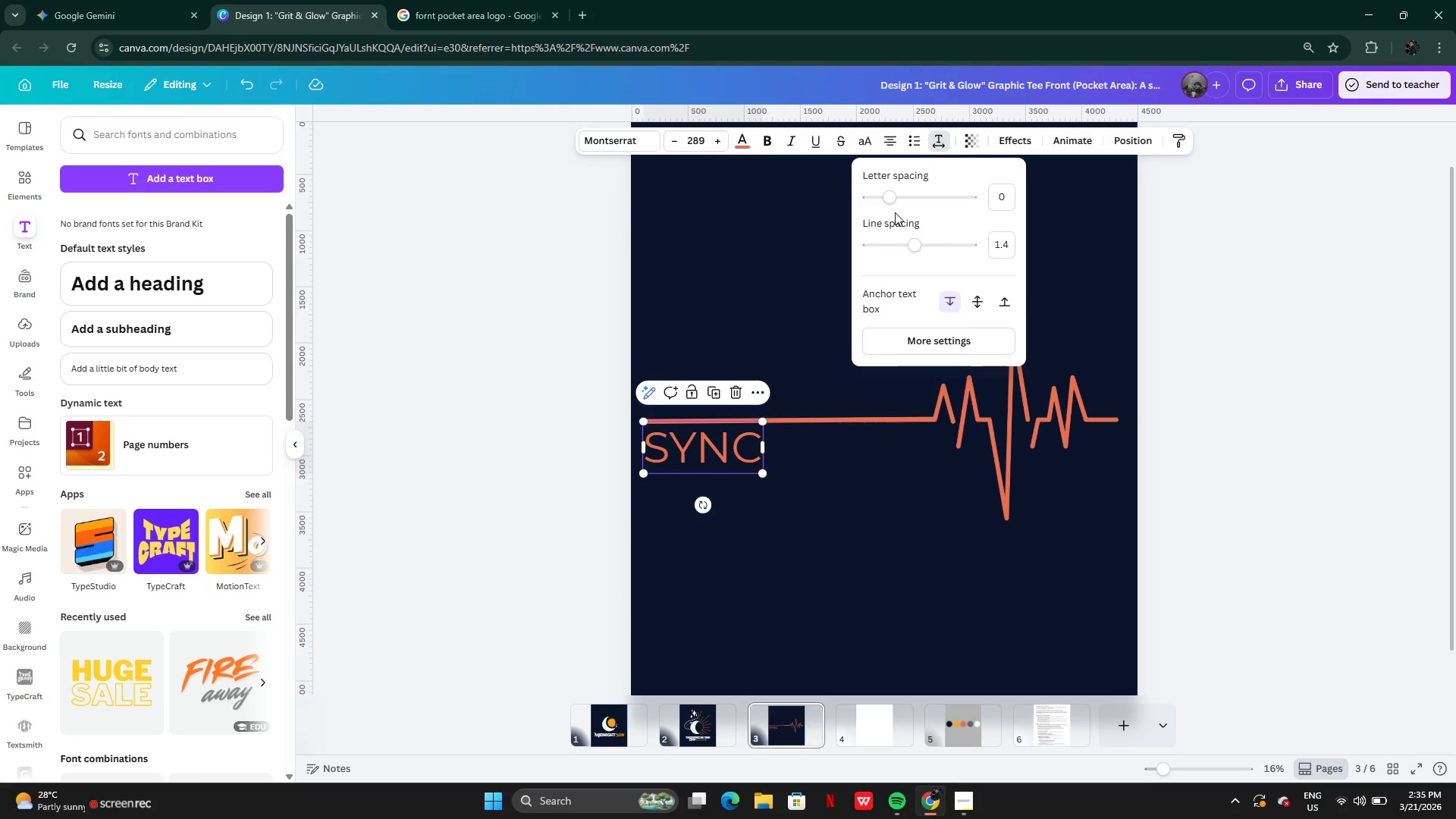 
left_click_drag(start_coordinate=[890, 198], to_coordinate=[896, 201])
 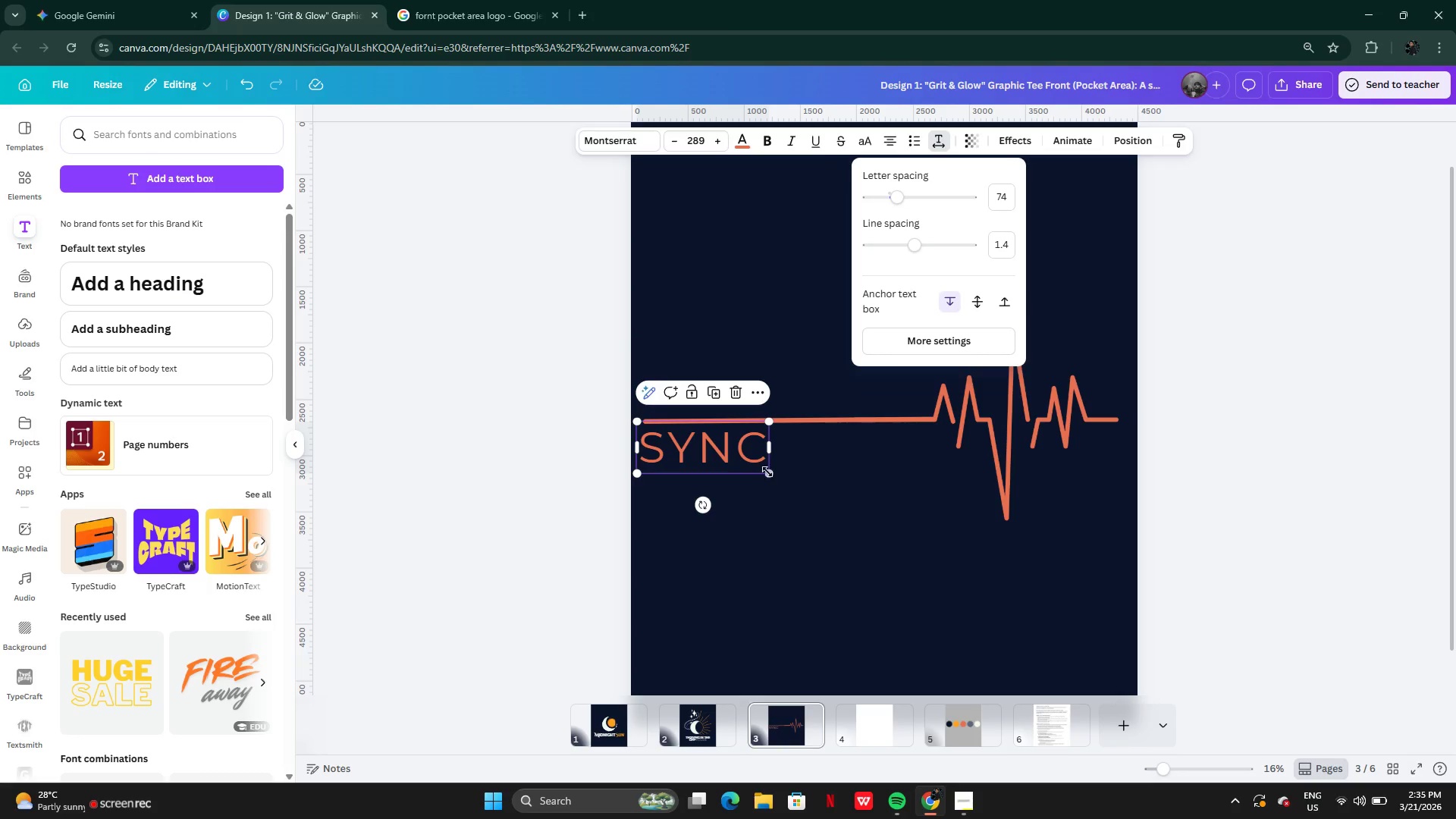 
left_click_drag(start_coordinate=[768, 472], to_coordinate=[753, 459])
 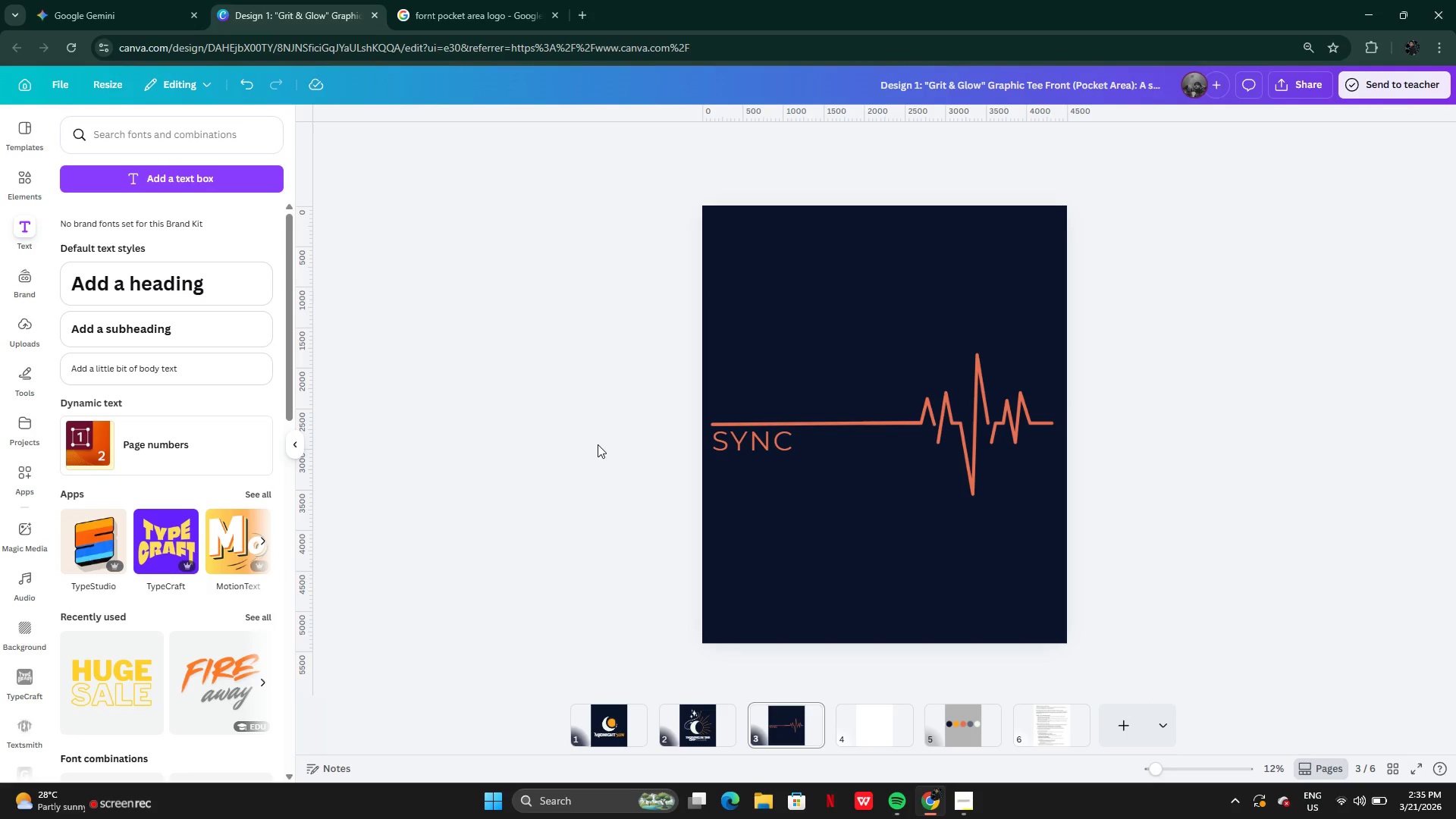 
wait(6.75)
 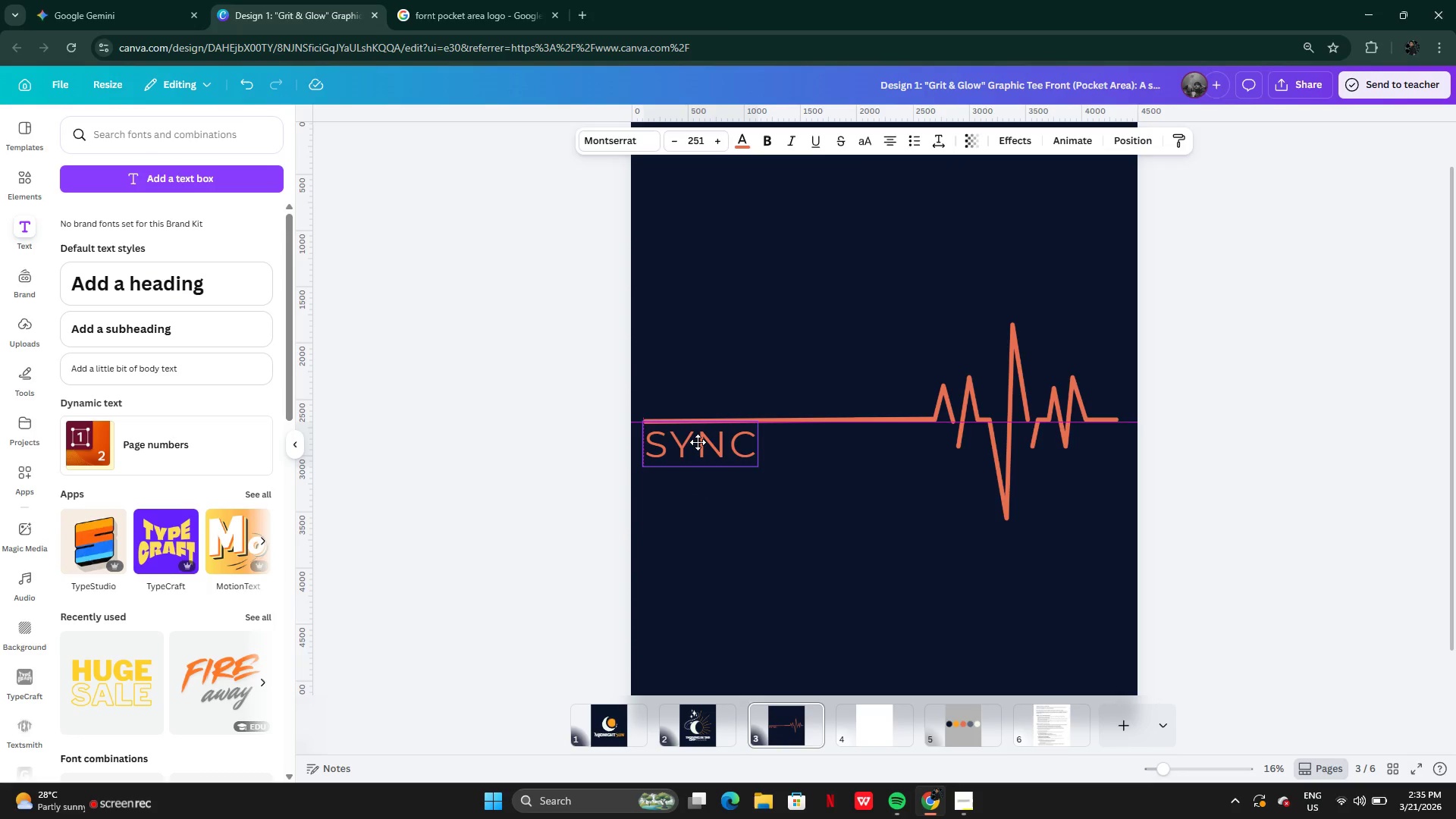 
left_click_drag(start_coordinate=[625, 382], to_coordinate=[789, 466])
 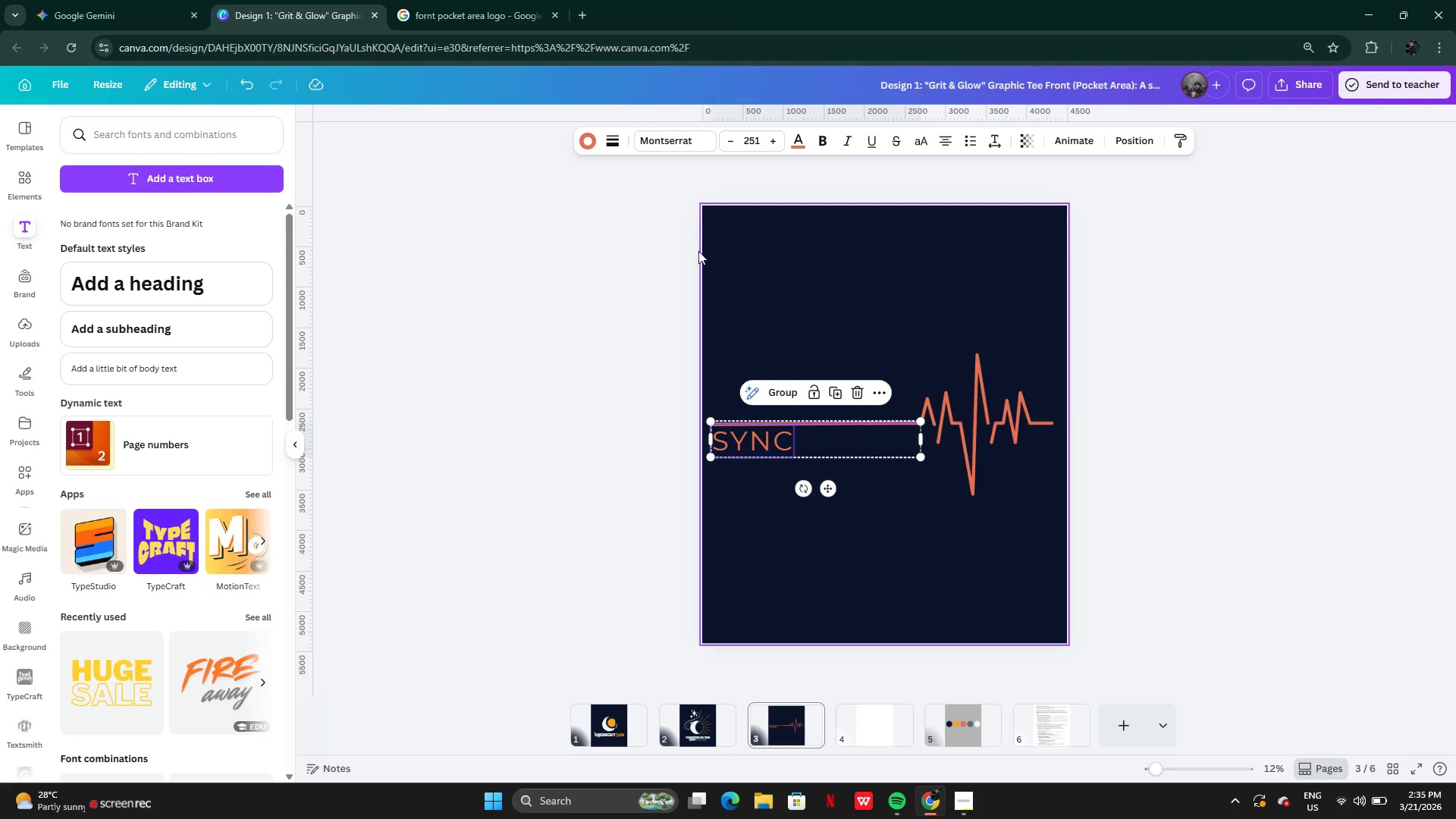 
left_click([658, 265])
 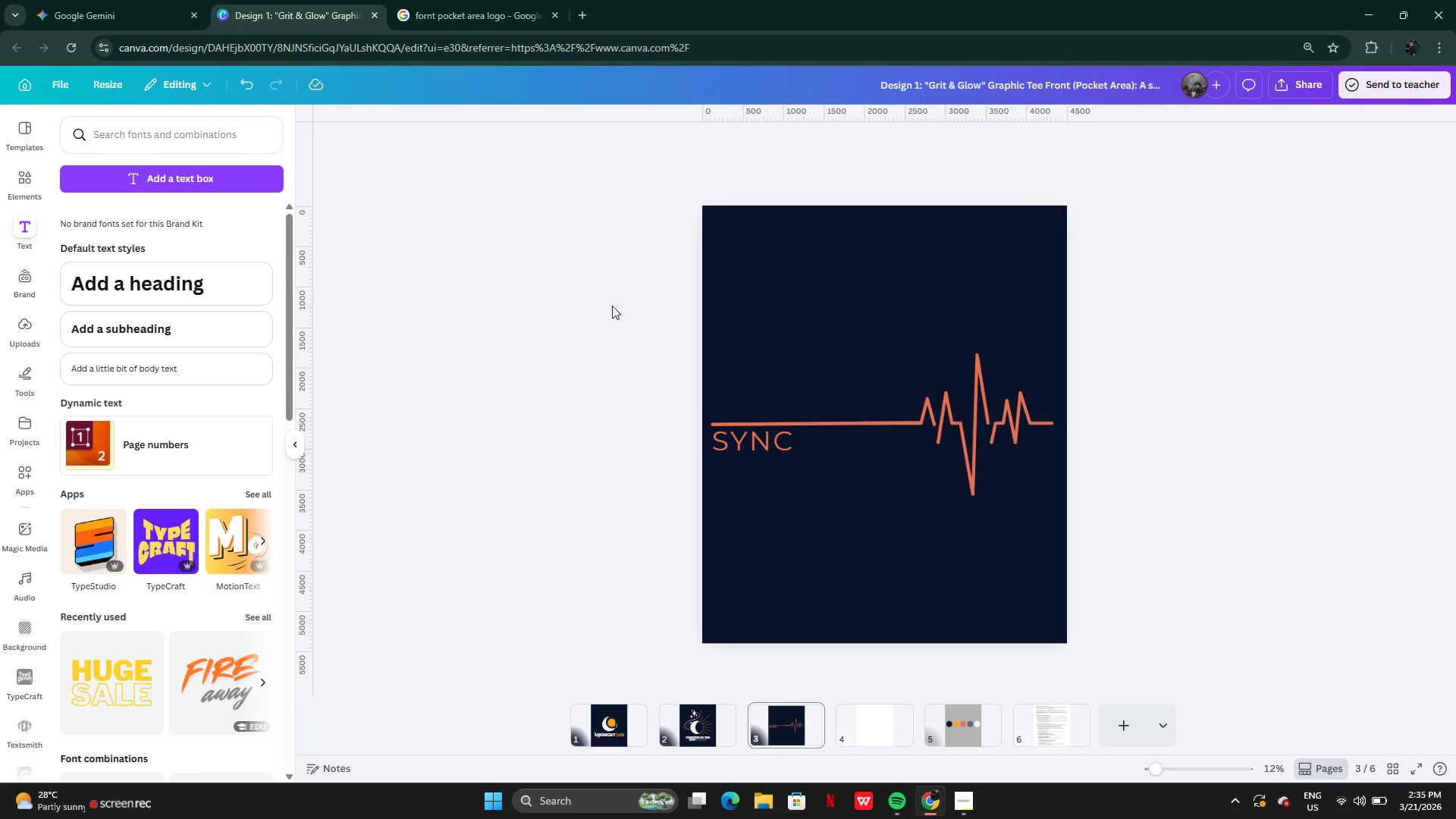 
left_click_drag(start_coordinate=[612, 306], to_coordinate=[1023, 467])
 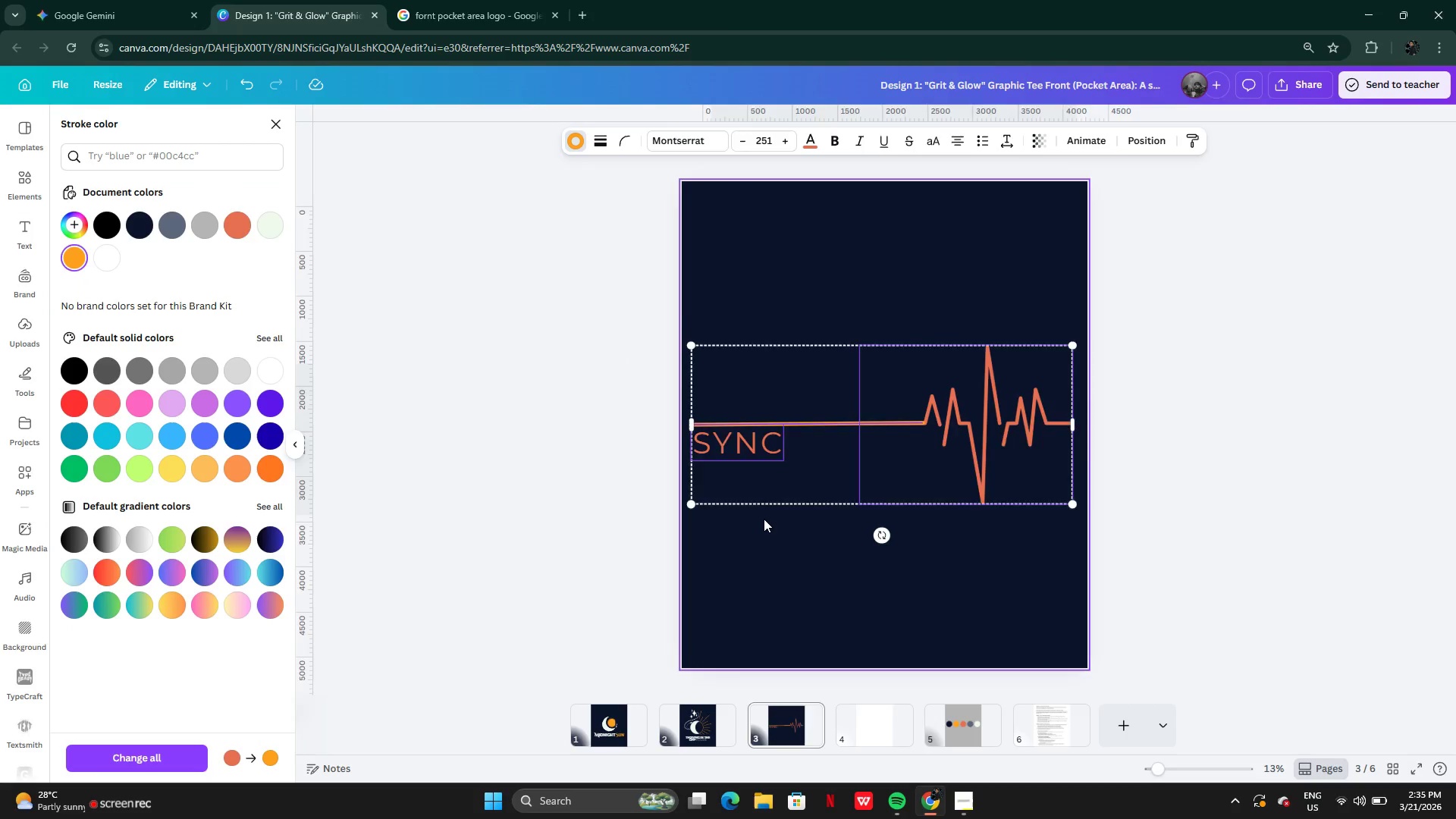 
wait(6.73)
 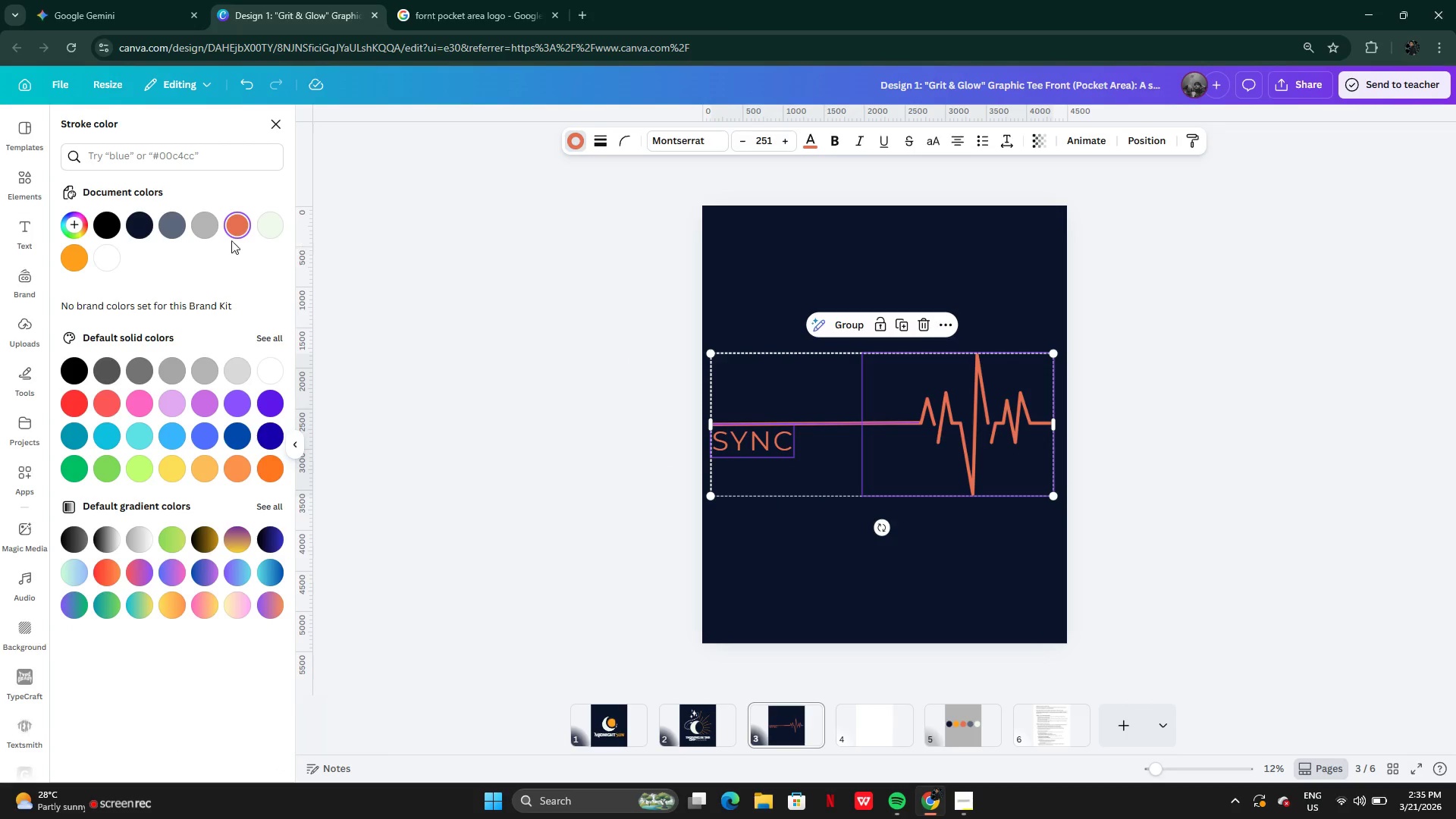 
left_click([1001, 397])
 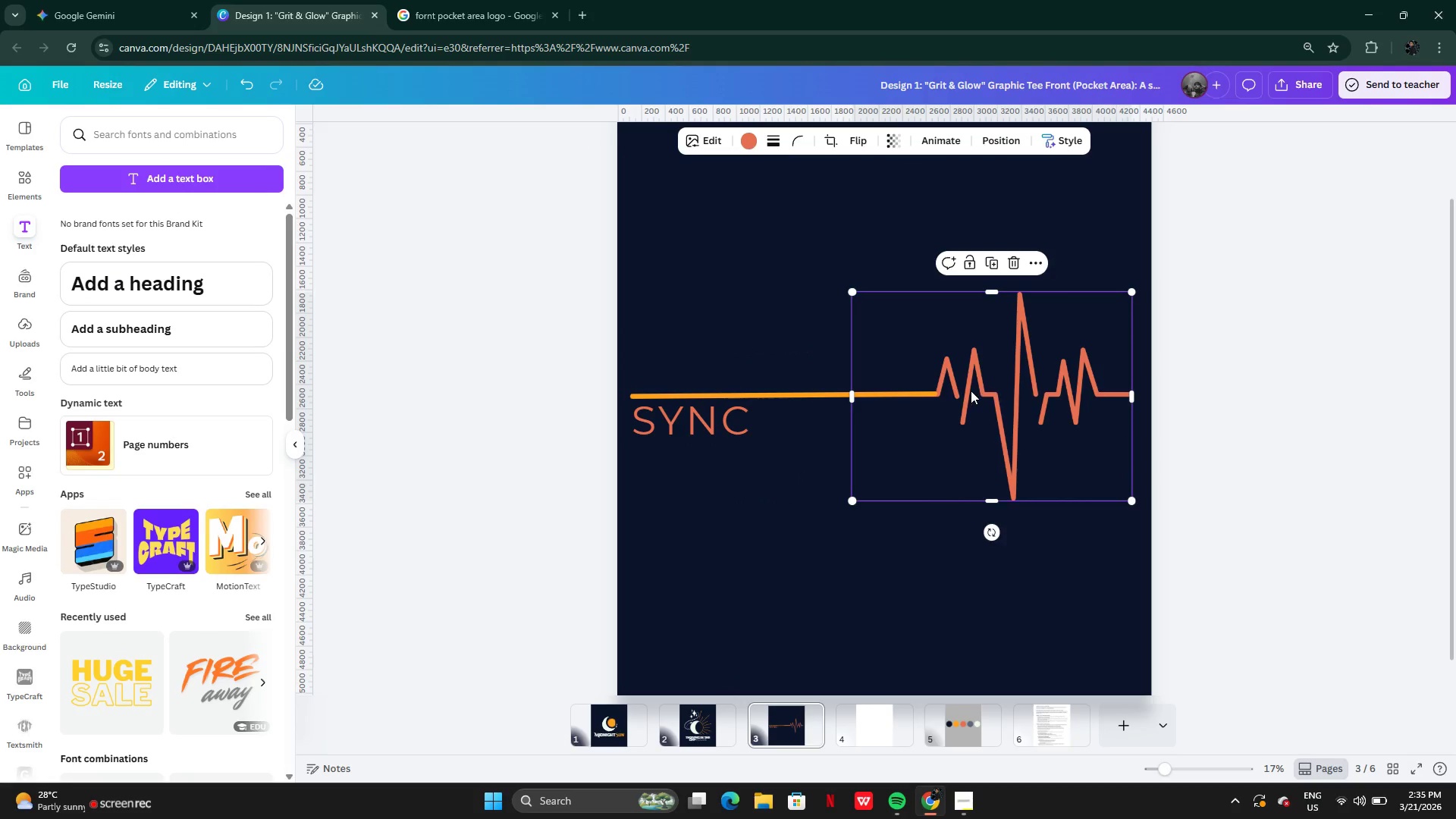 
left_click([972, 390])
 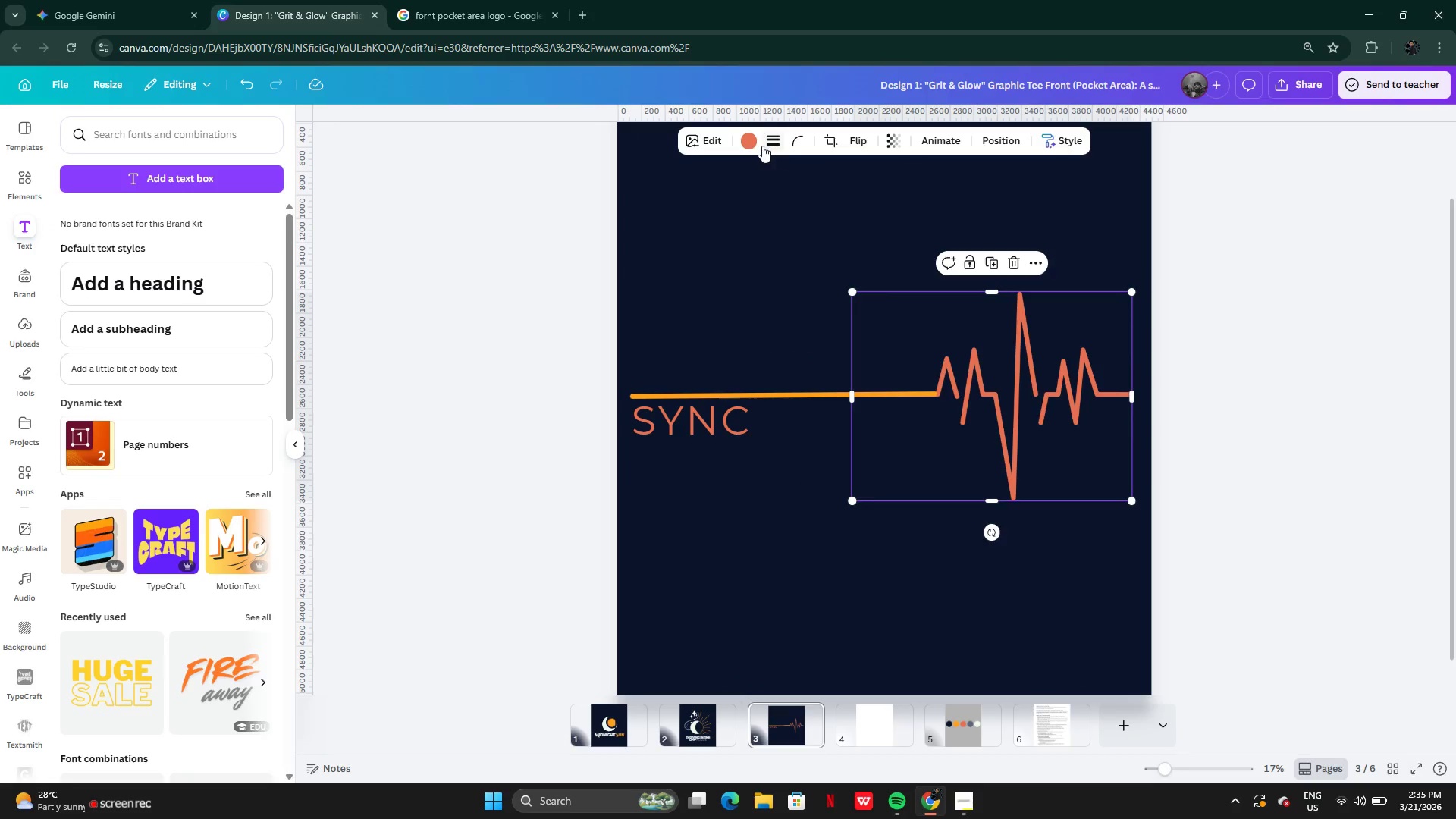 
left_click([754, 136])
 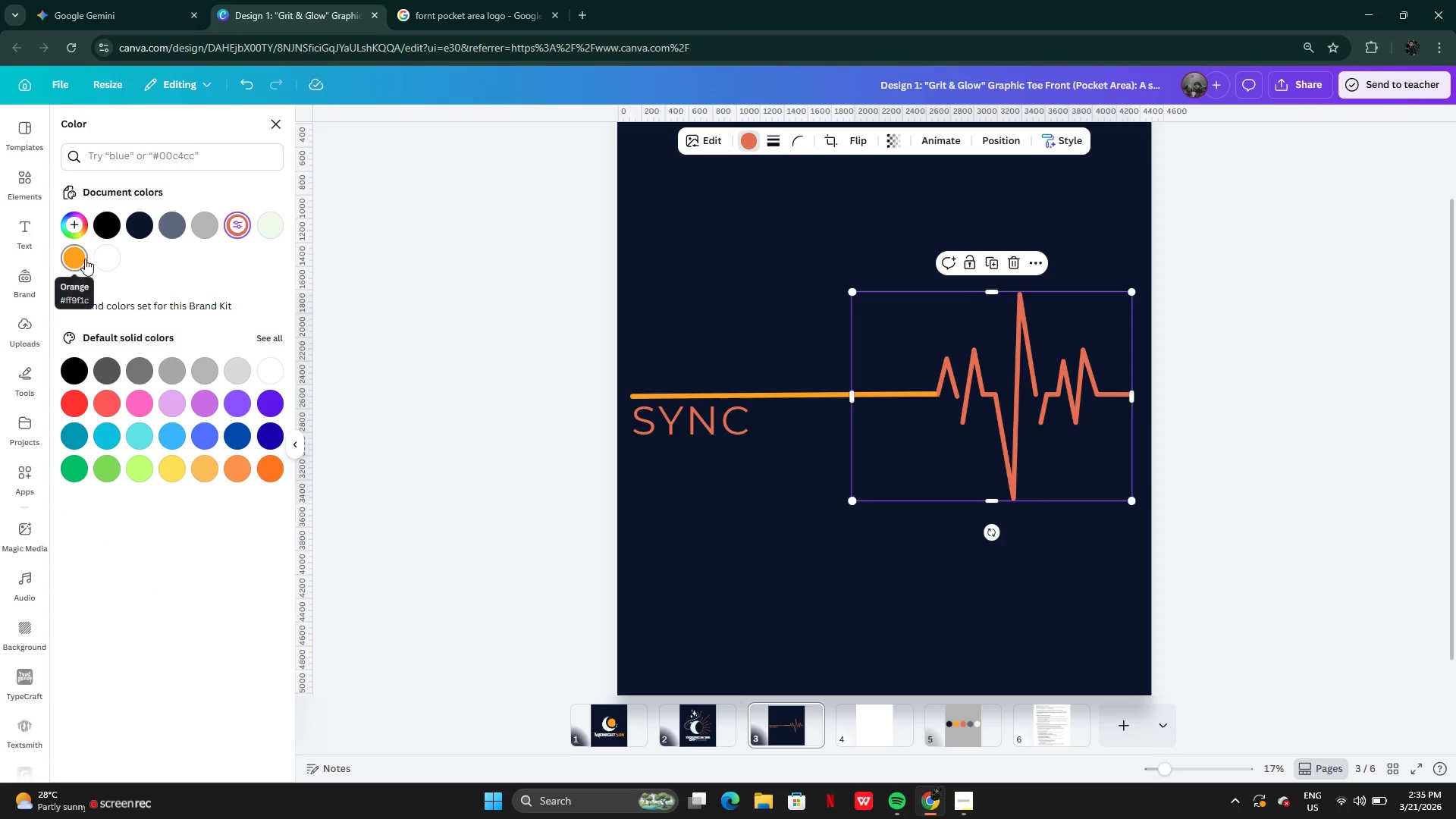 
left_click([72, 262])
 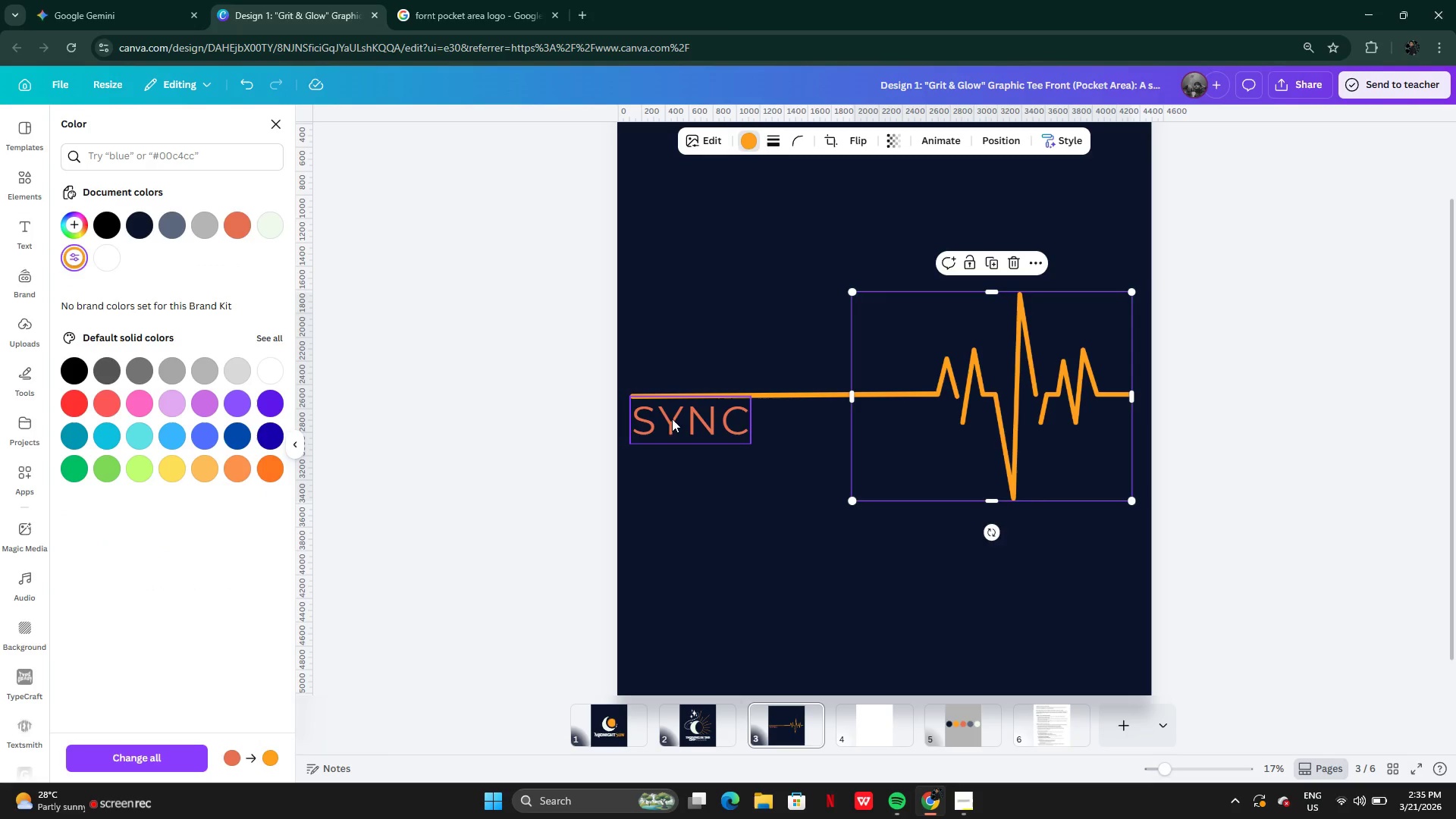 
left_click([660, 422])
 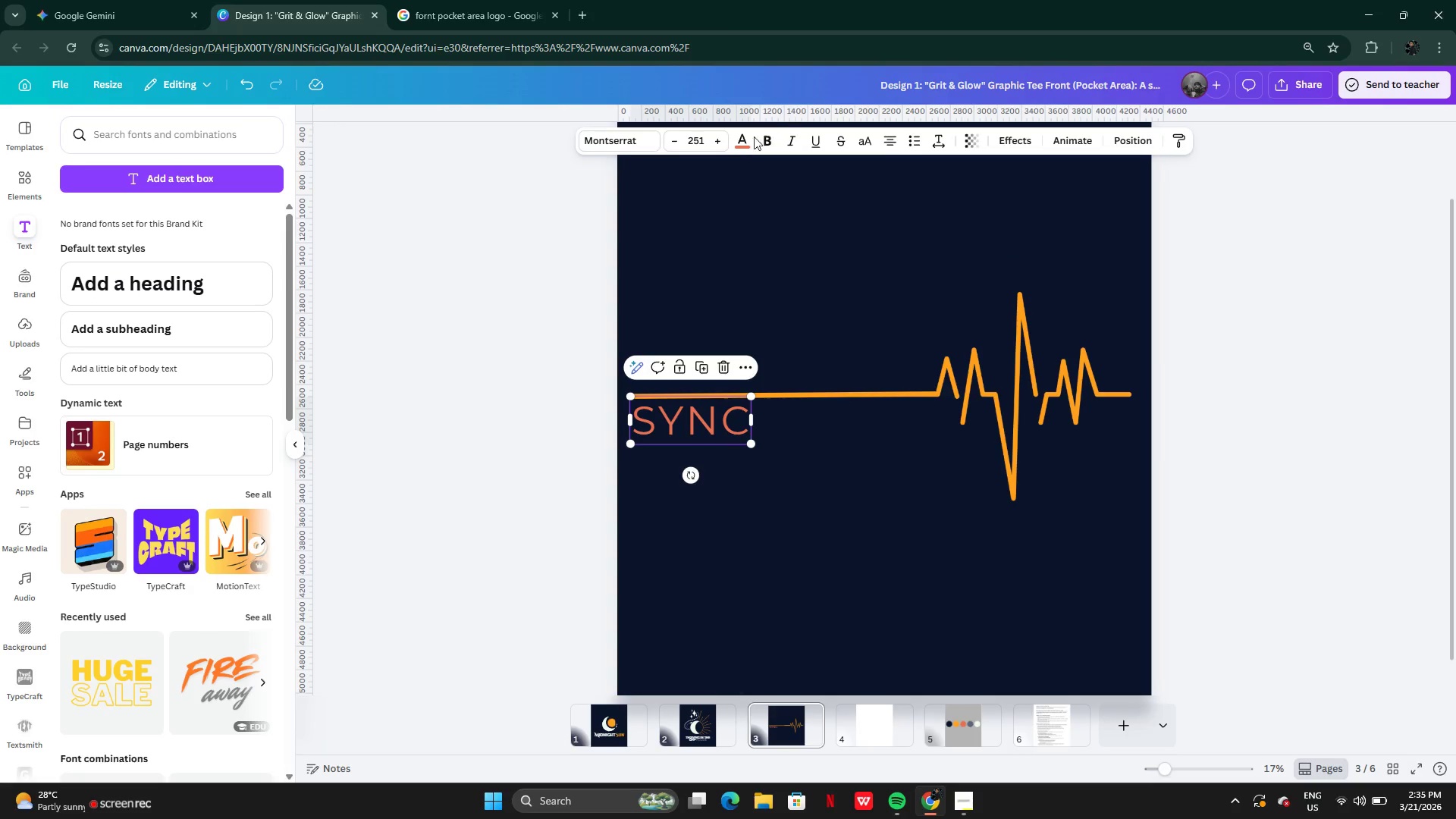 
left_click([749, 141])
 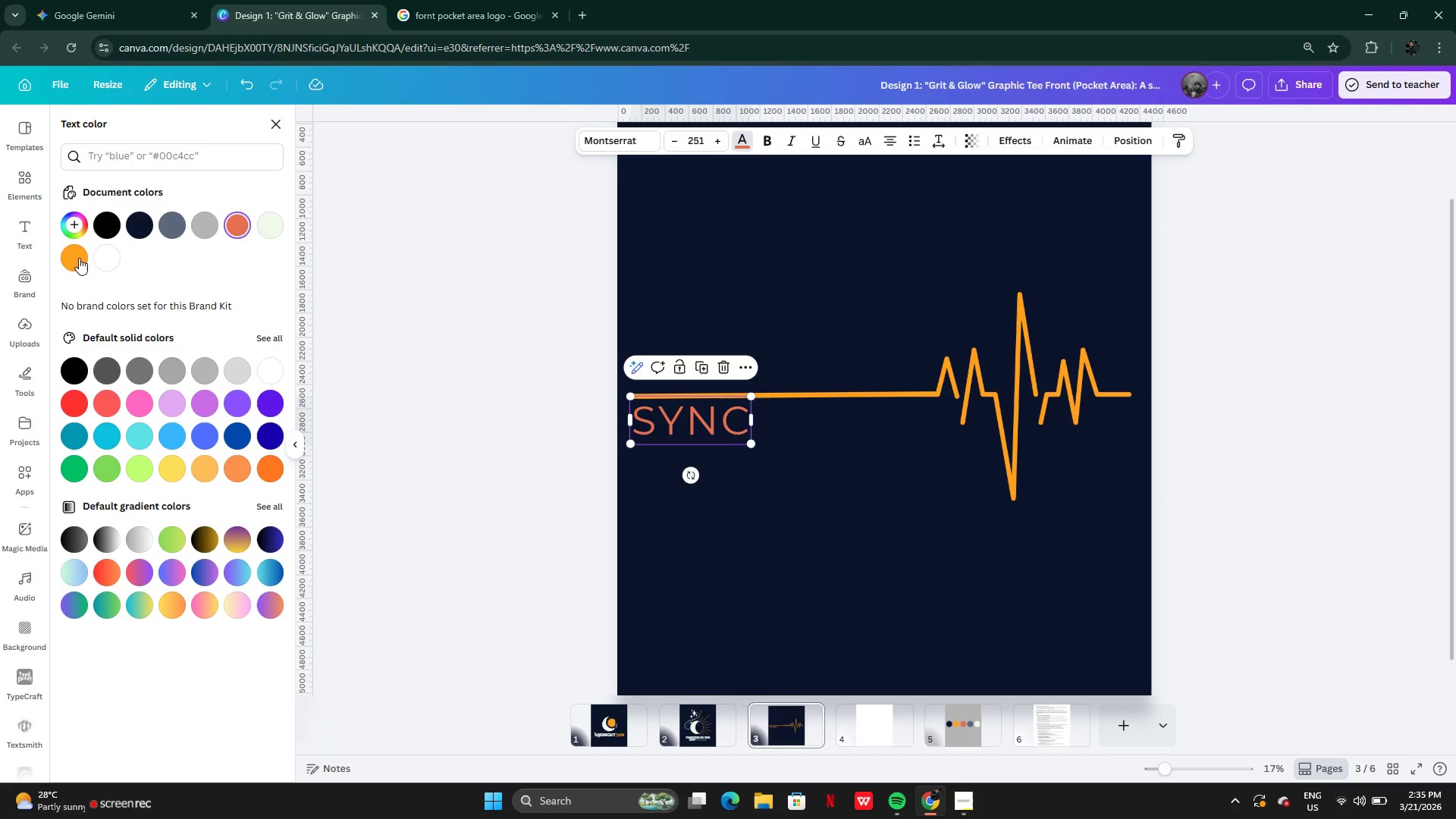 
left_click([78, 255])
 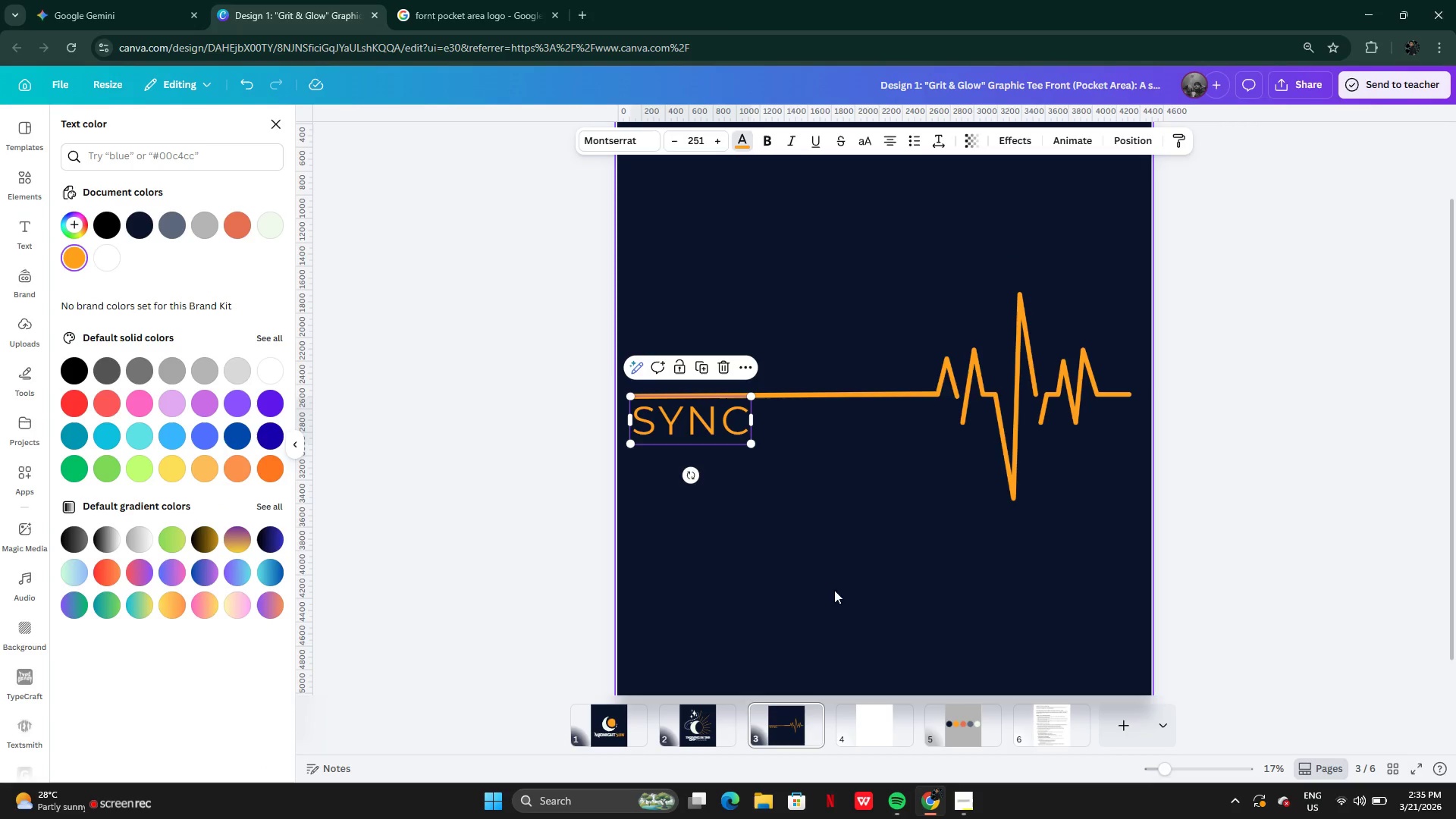 
left_click([841, 595])
 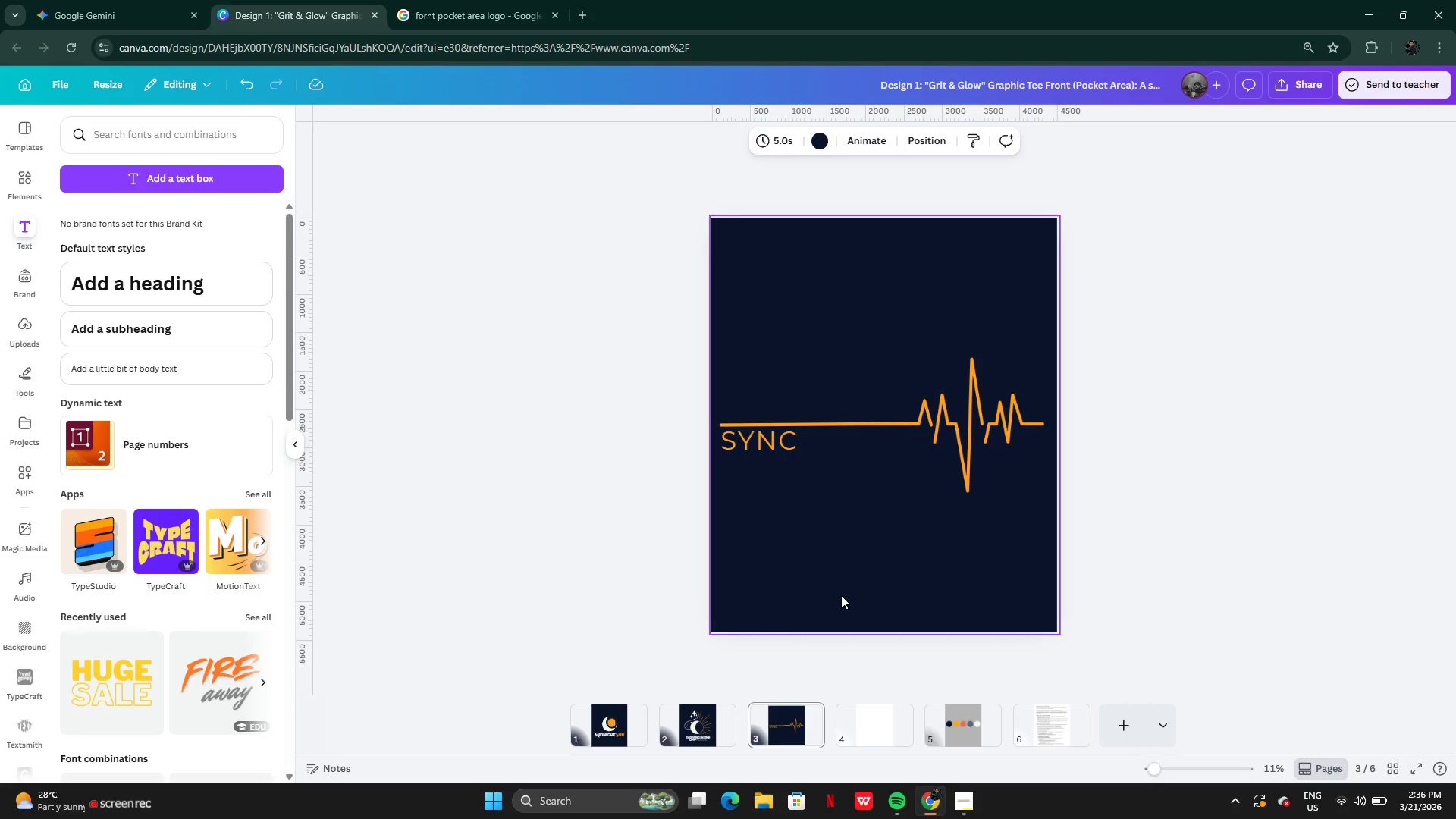 
wait(16.73)
 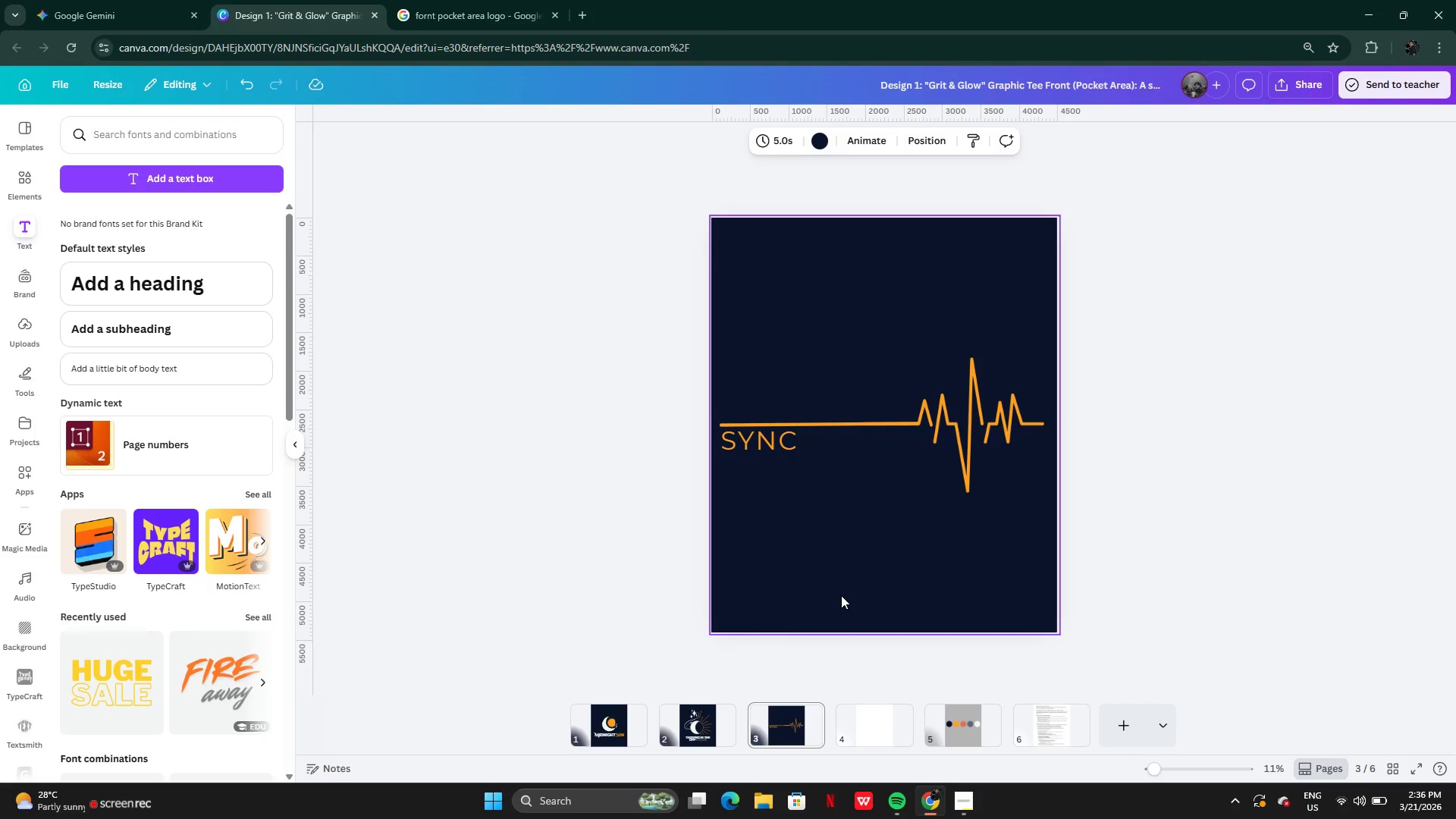 
left_click([722, 416])
 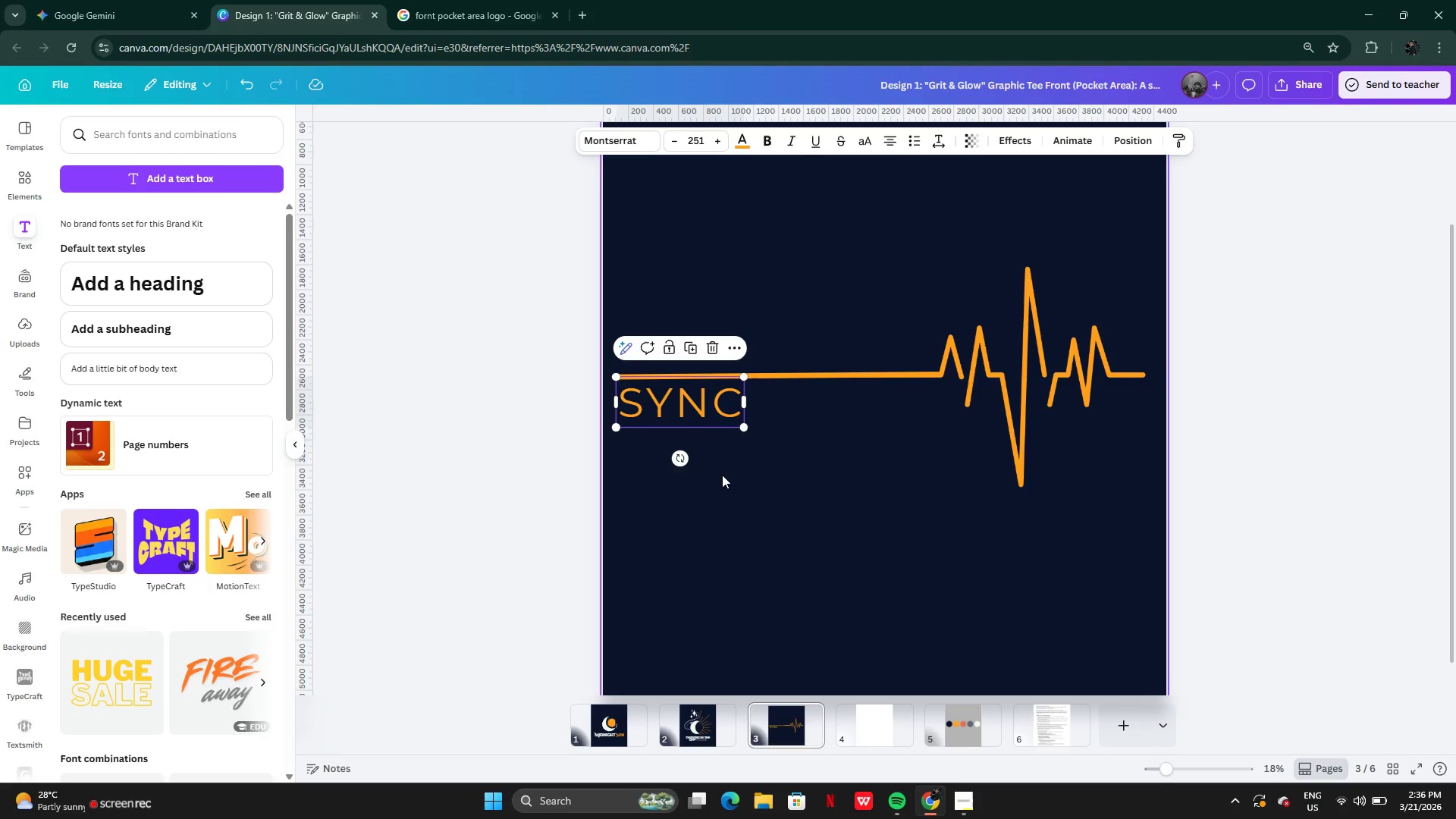 
left_click([722, 475])
 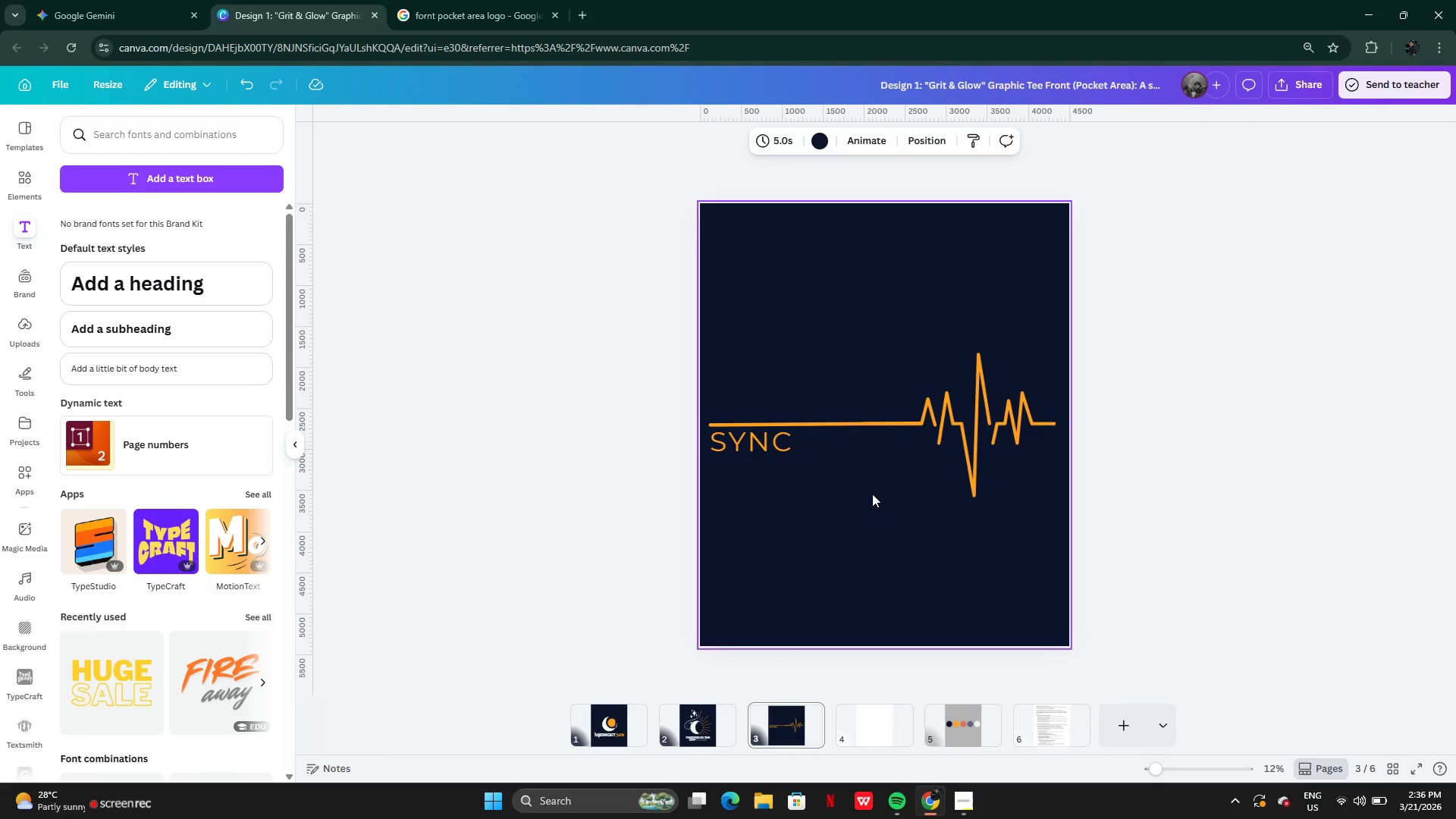 
left_click([839, 397])
 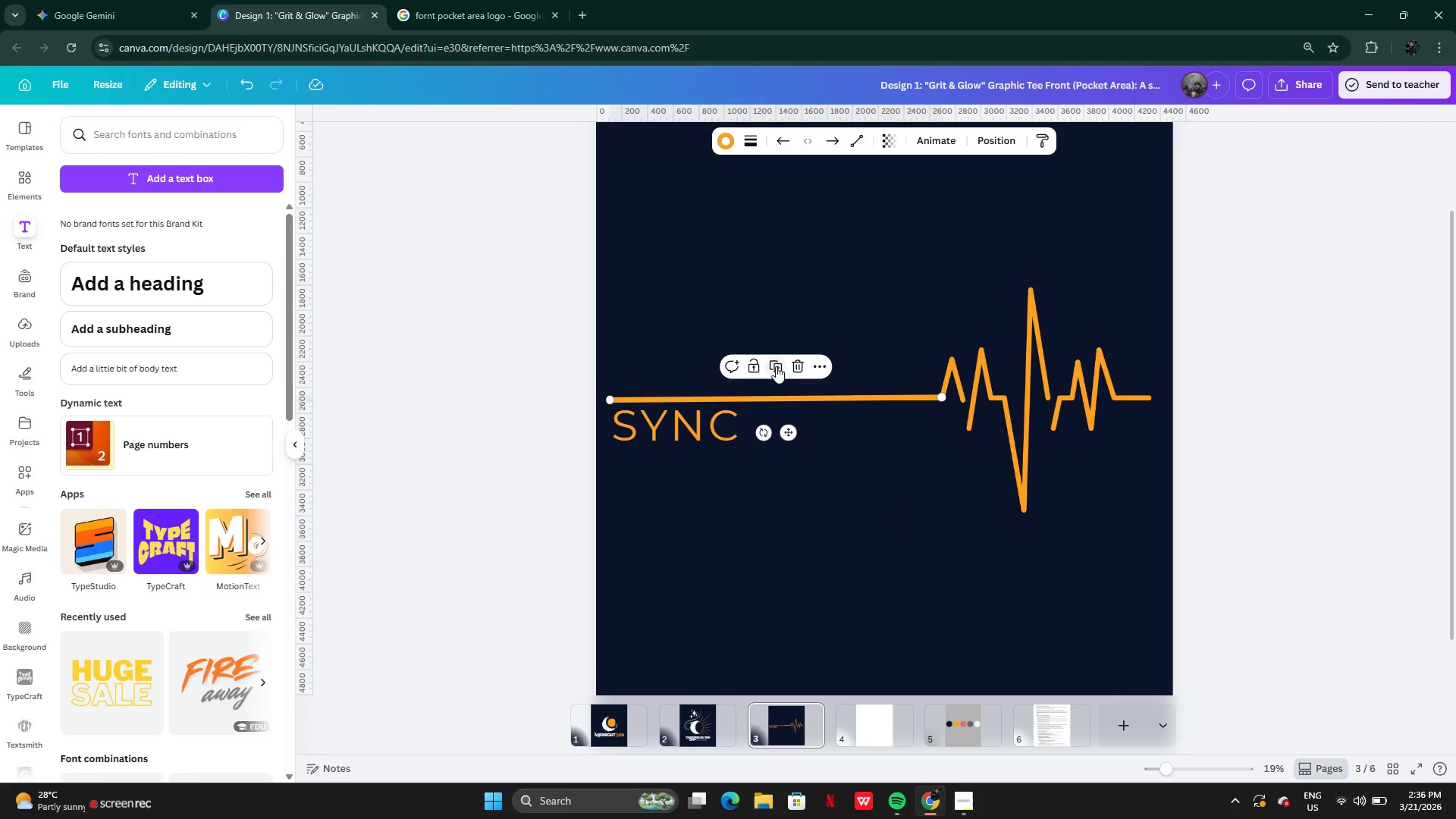 
left_click([776, 366])
 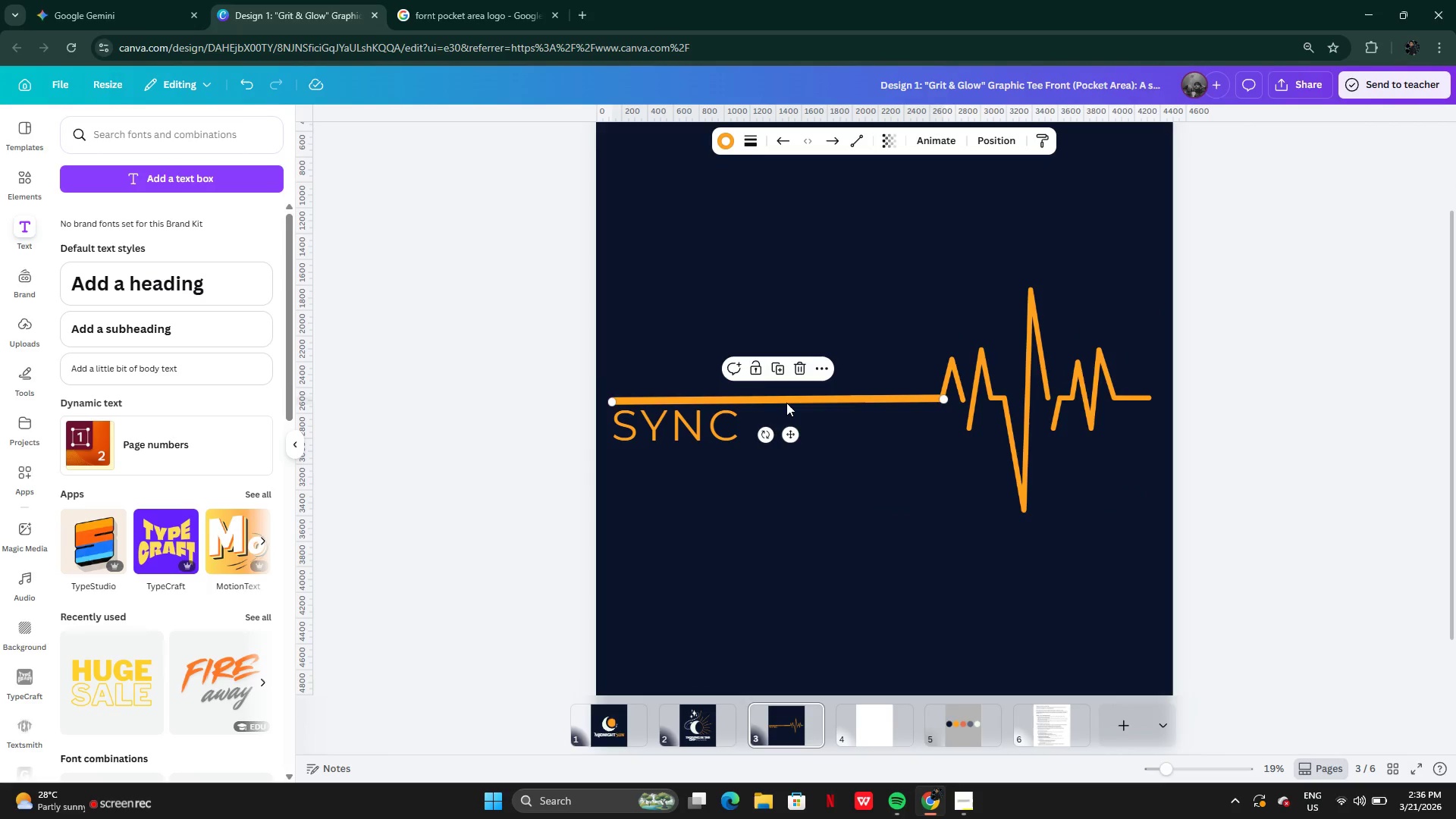 
left_click_drag(start_coordinate=[786, 403], to_coordinate=[811, 431])
 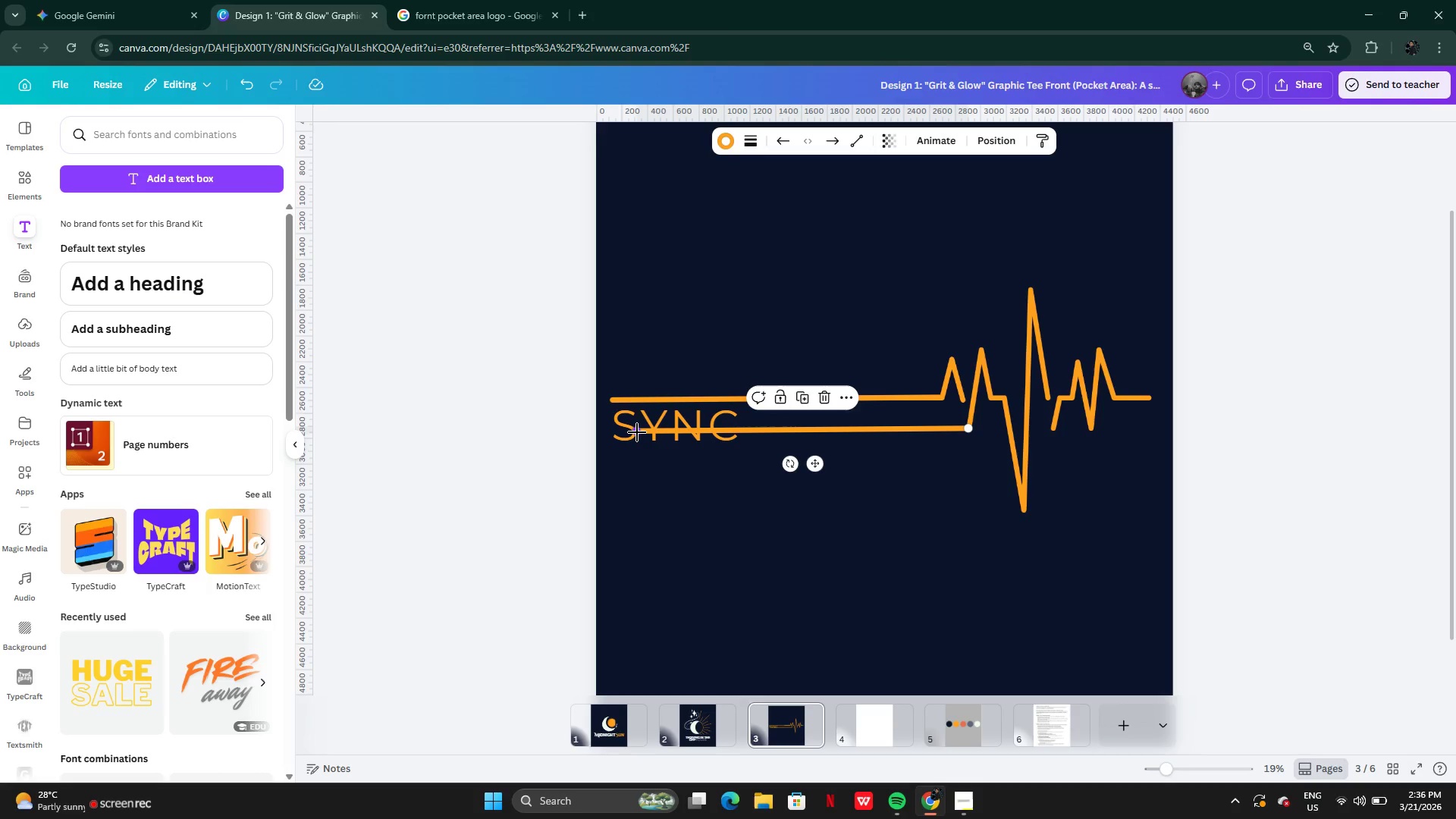 
left_click_drag(start_coordinate=[637, 432], to_coordinate=[791, 431])
 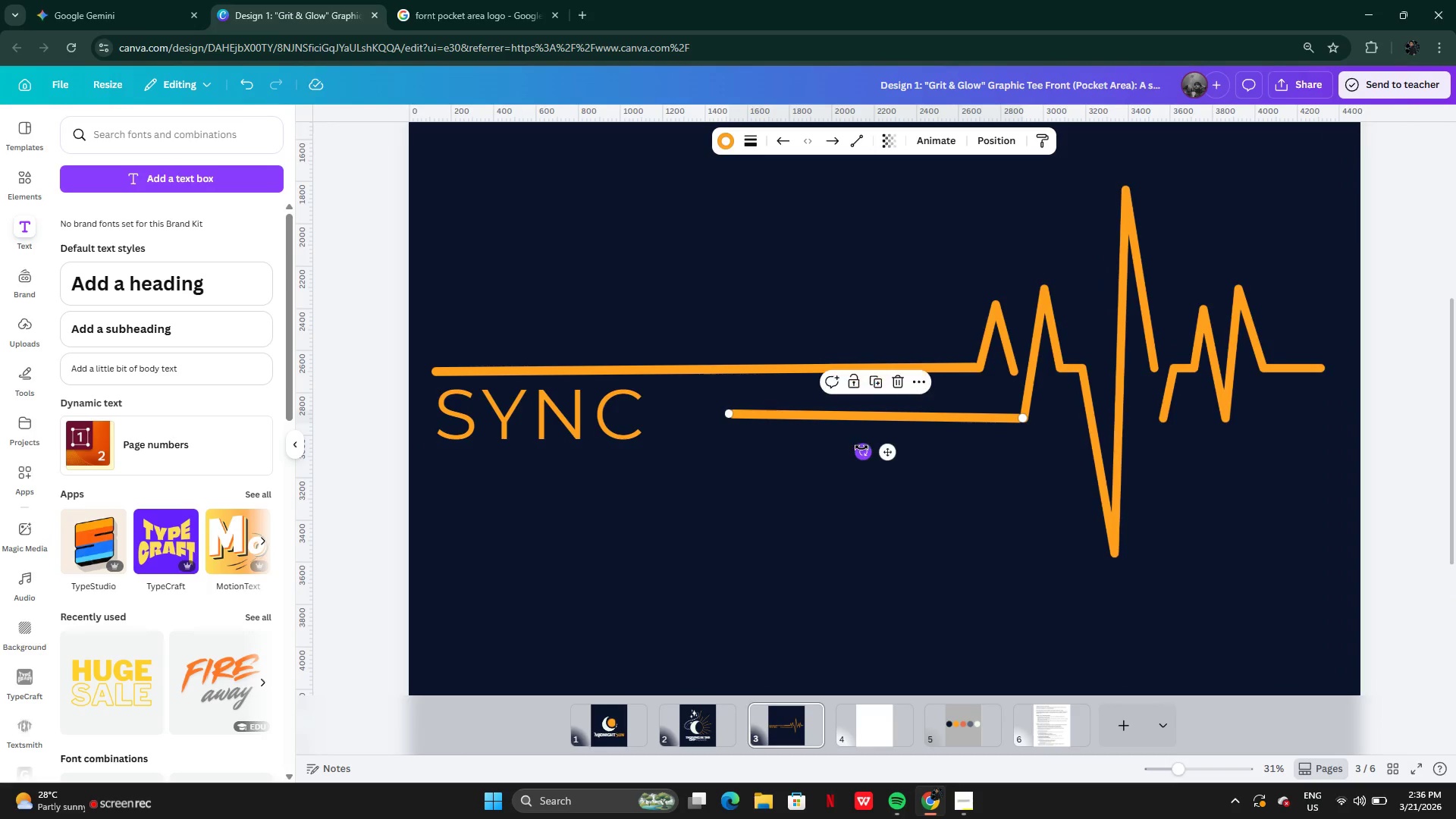 
left_click_drag(start_coordinate=[861, 447], to_coordinate=[861, 453])
 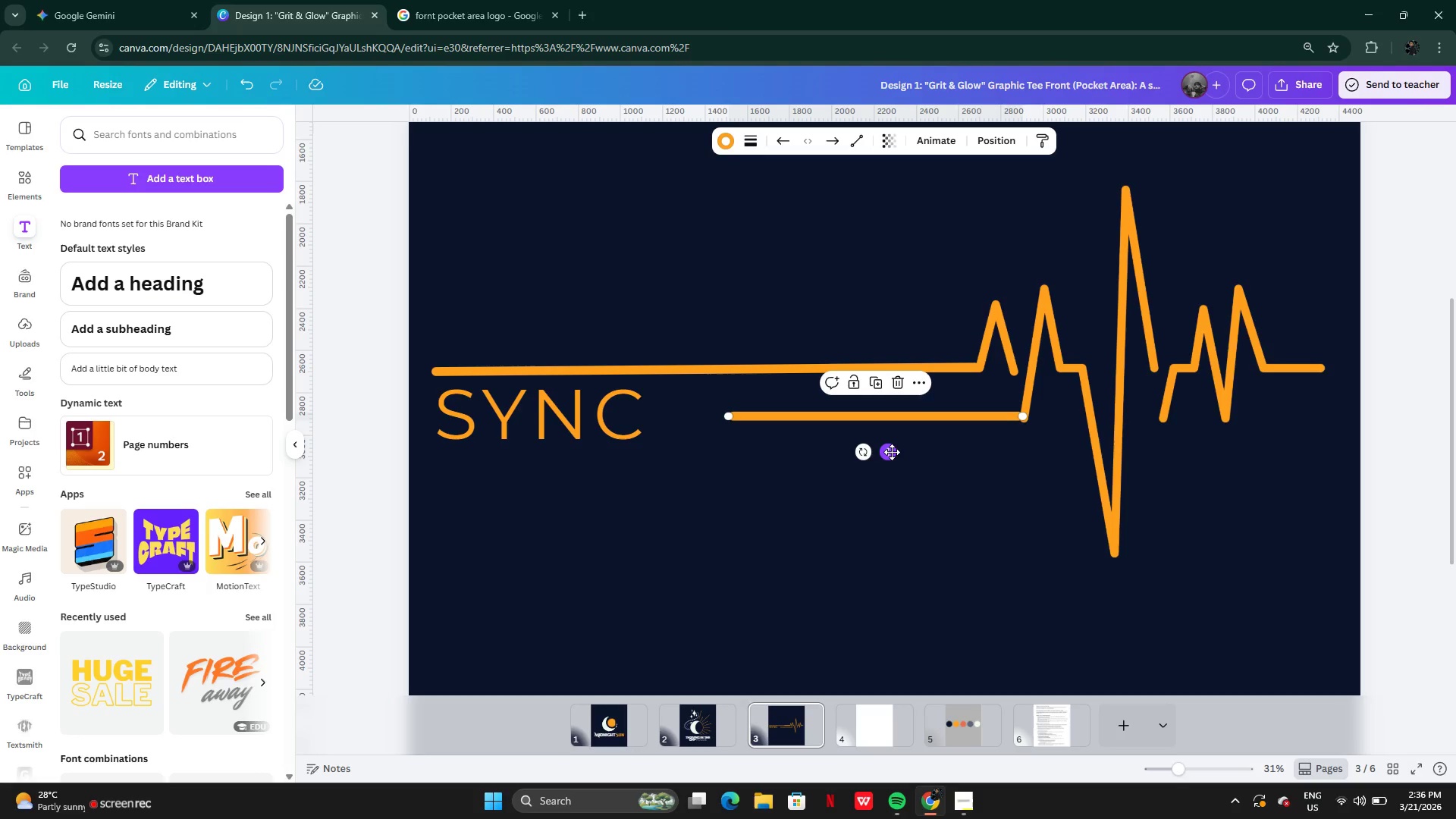 
left_click_drag(start_coordinate=[891, 451], to_coordinate=[892, 458])
 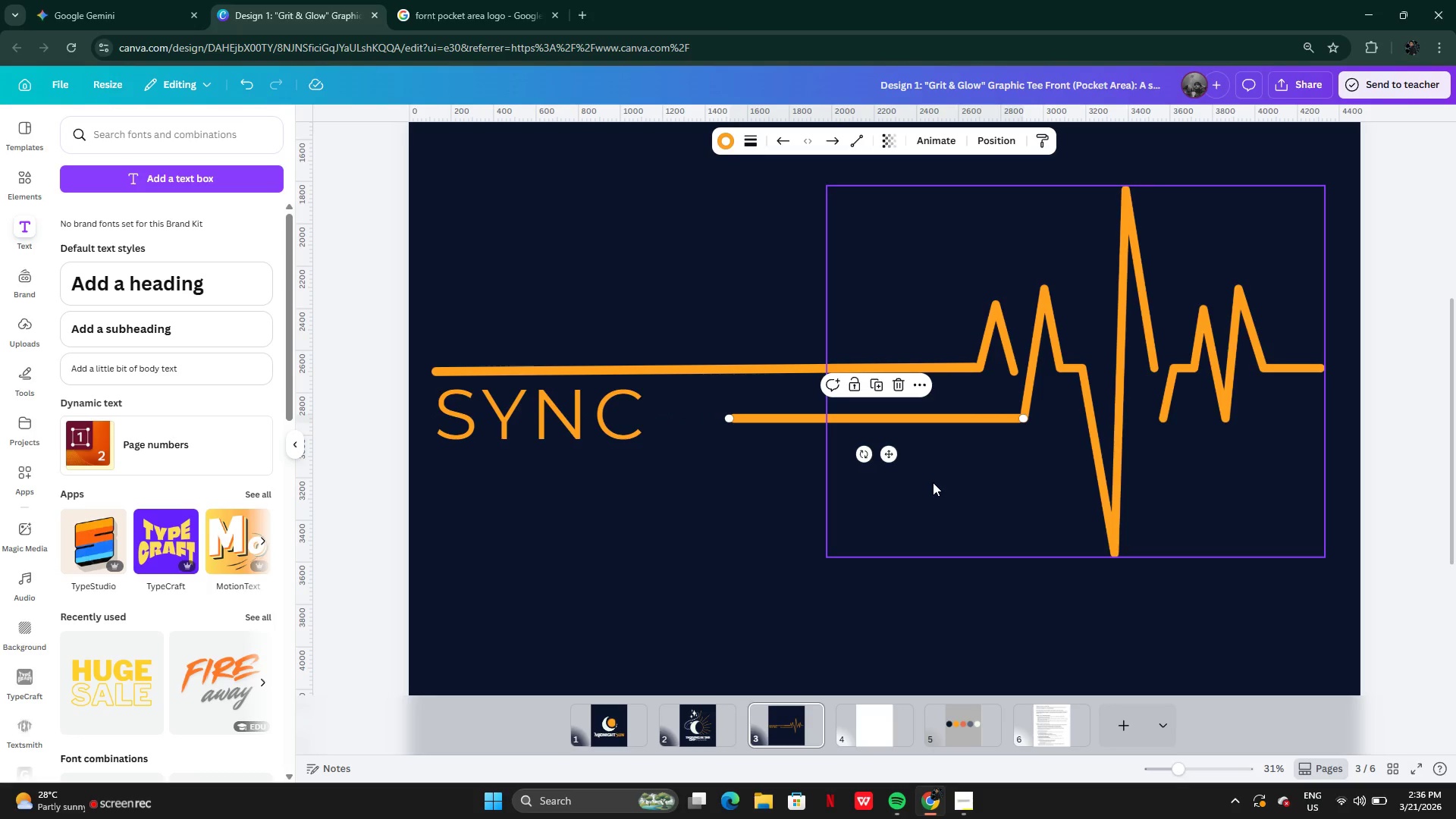 
left_click([933, 482])
 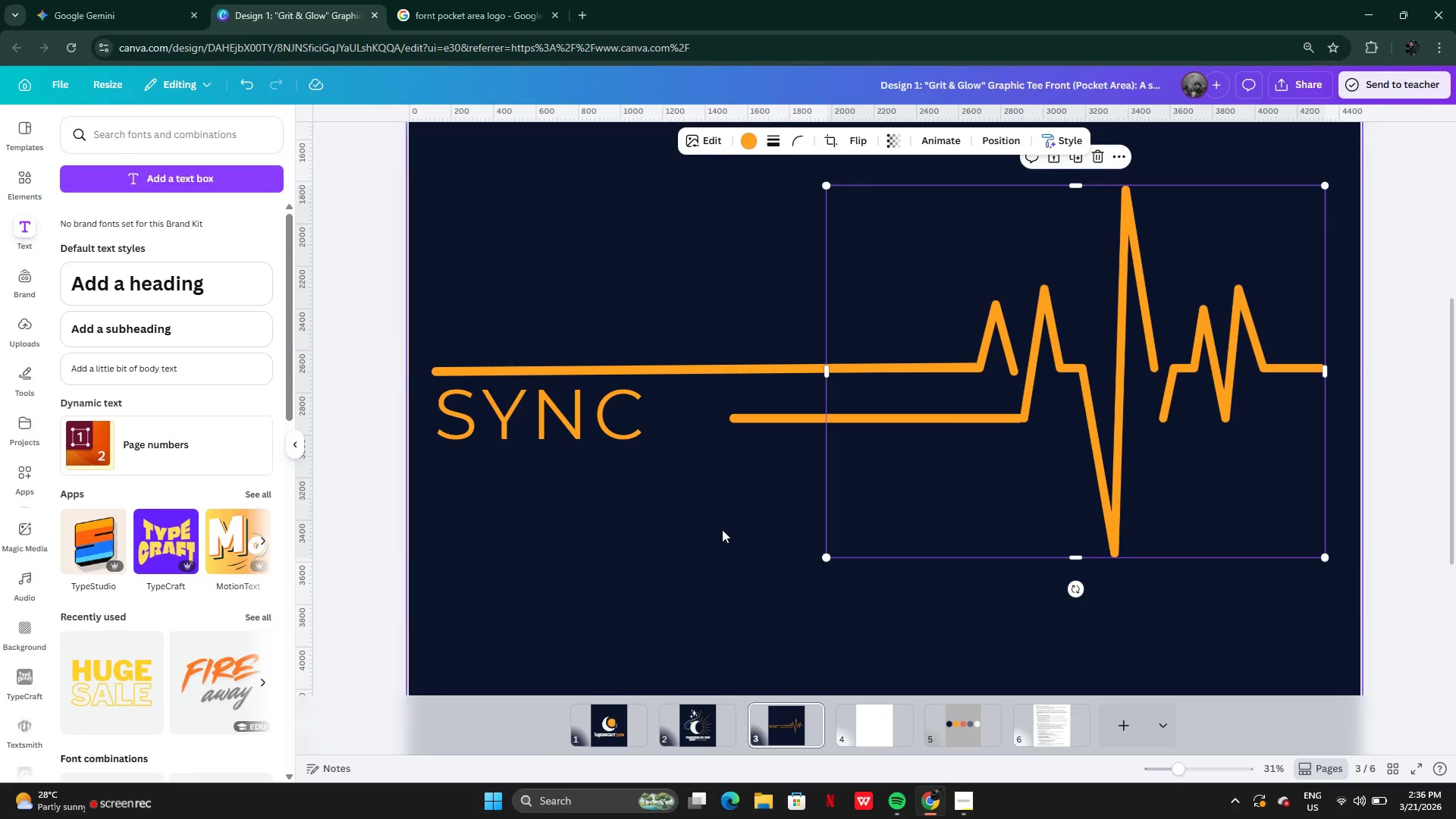 
left_click([722, 529])
 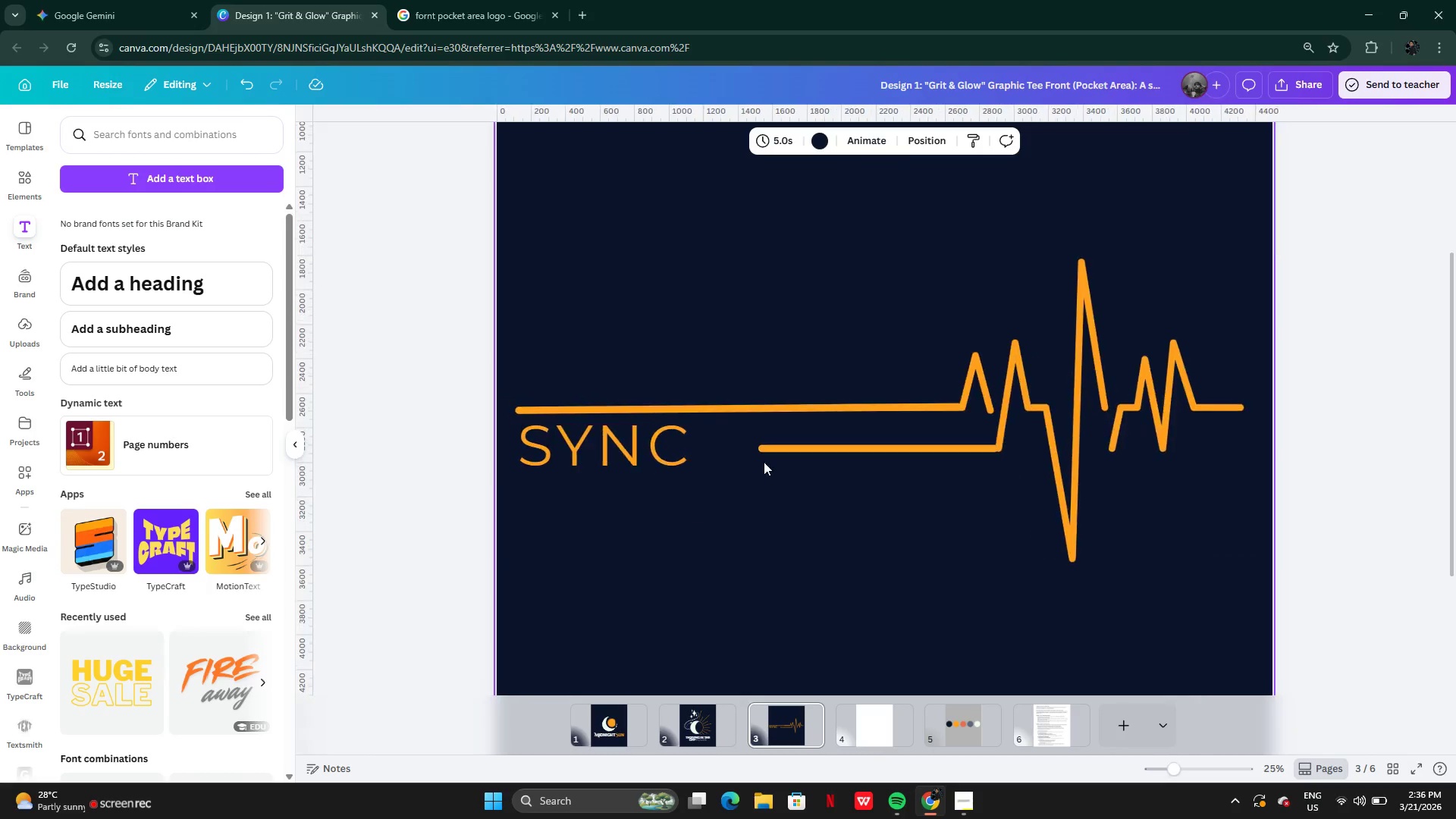 
left_click([775, 451])
 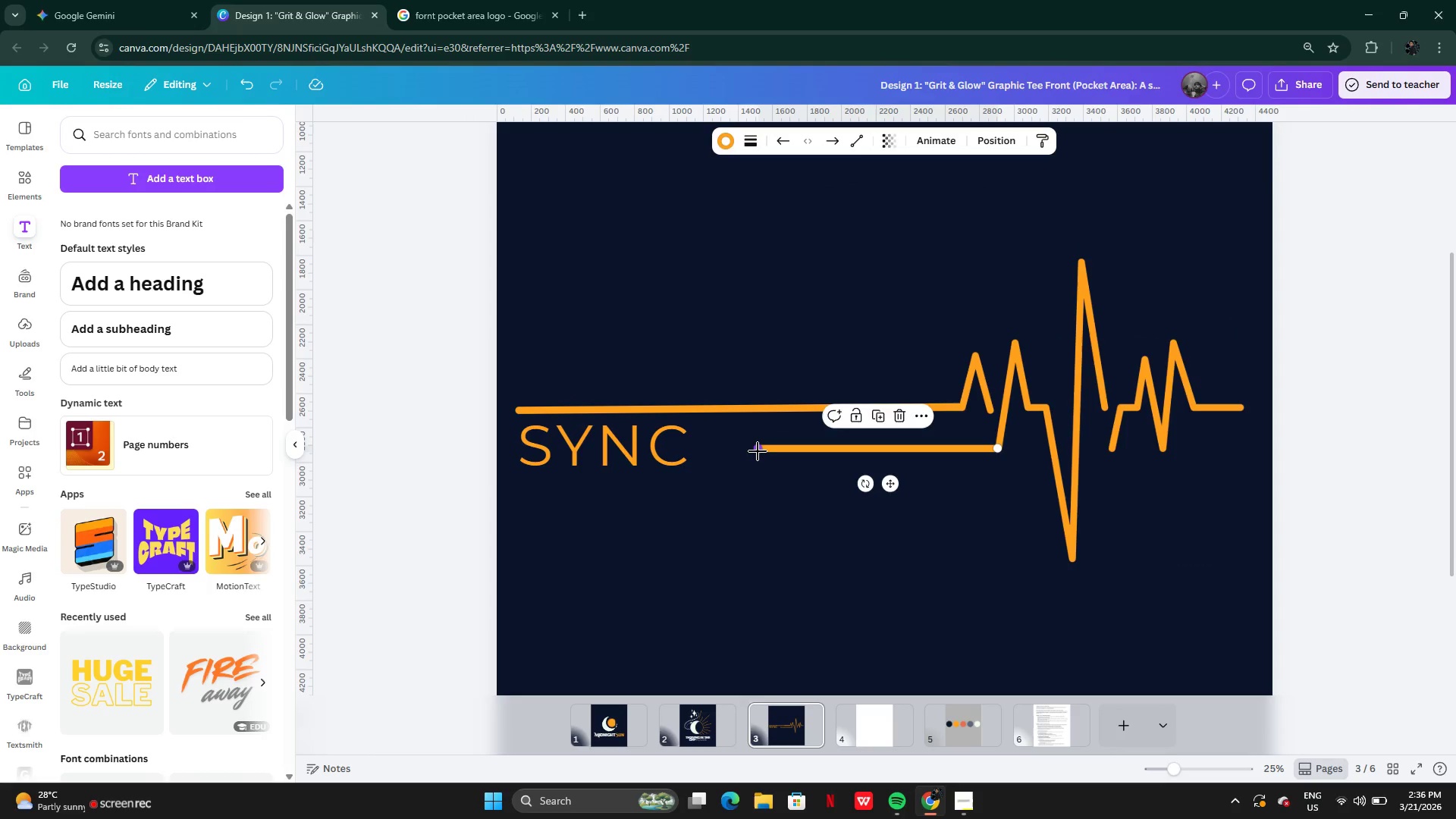 
left_click_drag(start_coordinate=[758, 451], to_coordinate=[702, 450])
 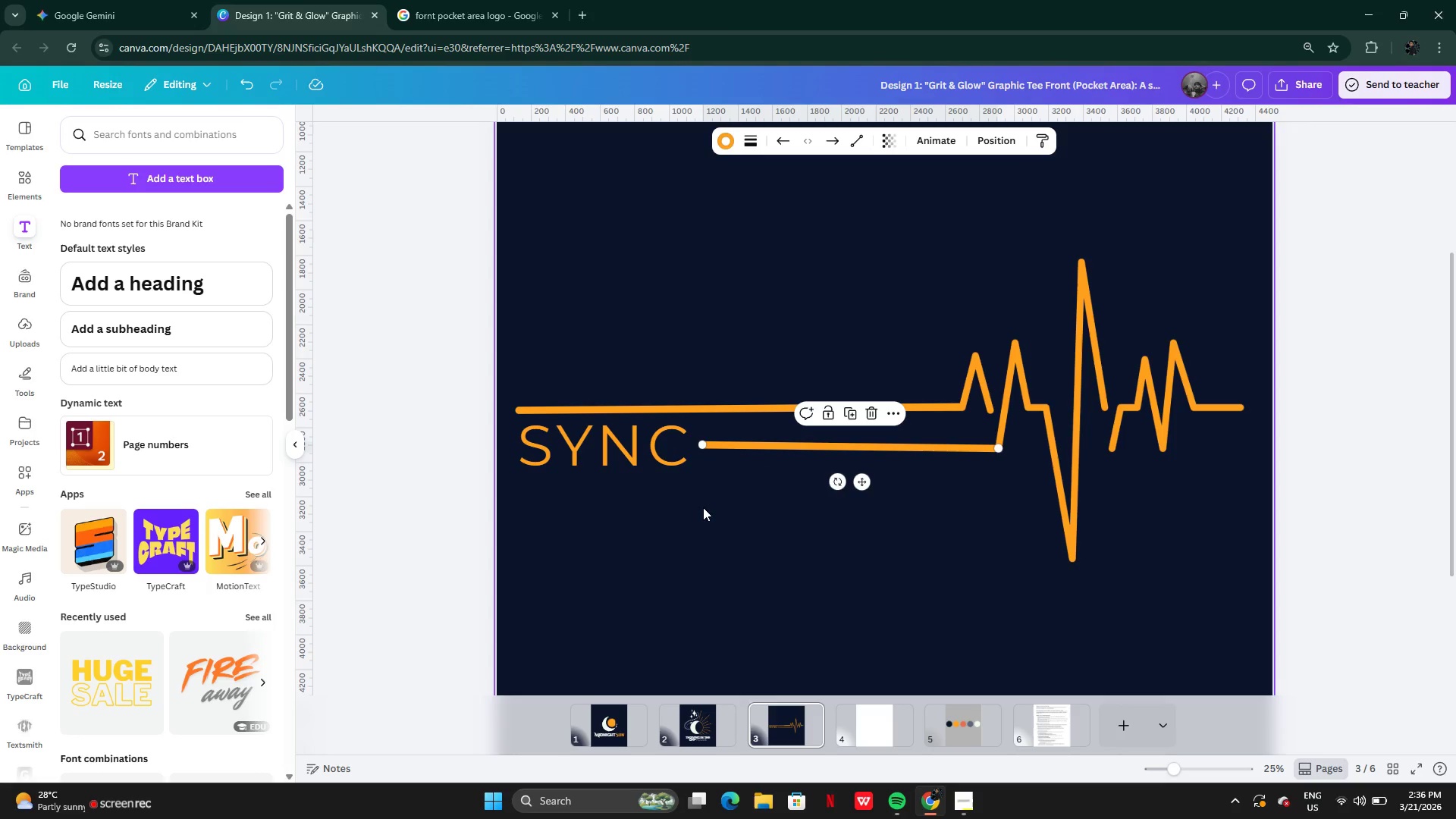 
left_click([703, 507])
 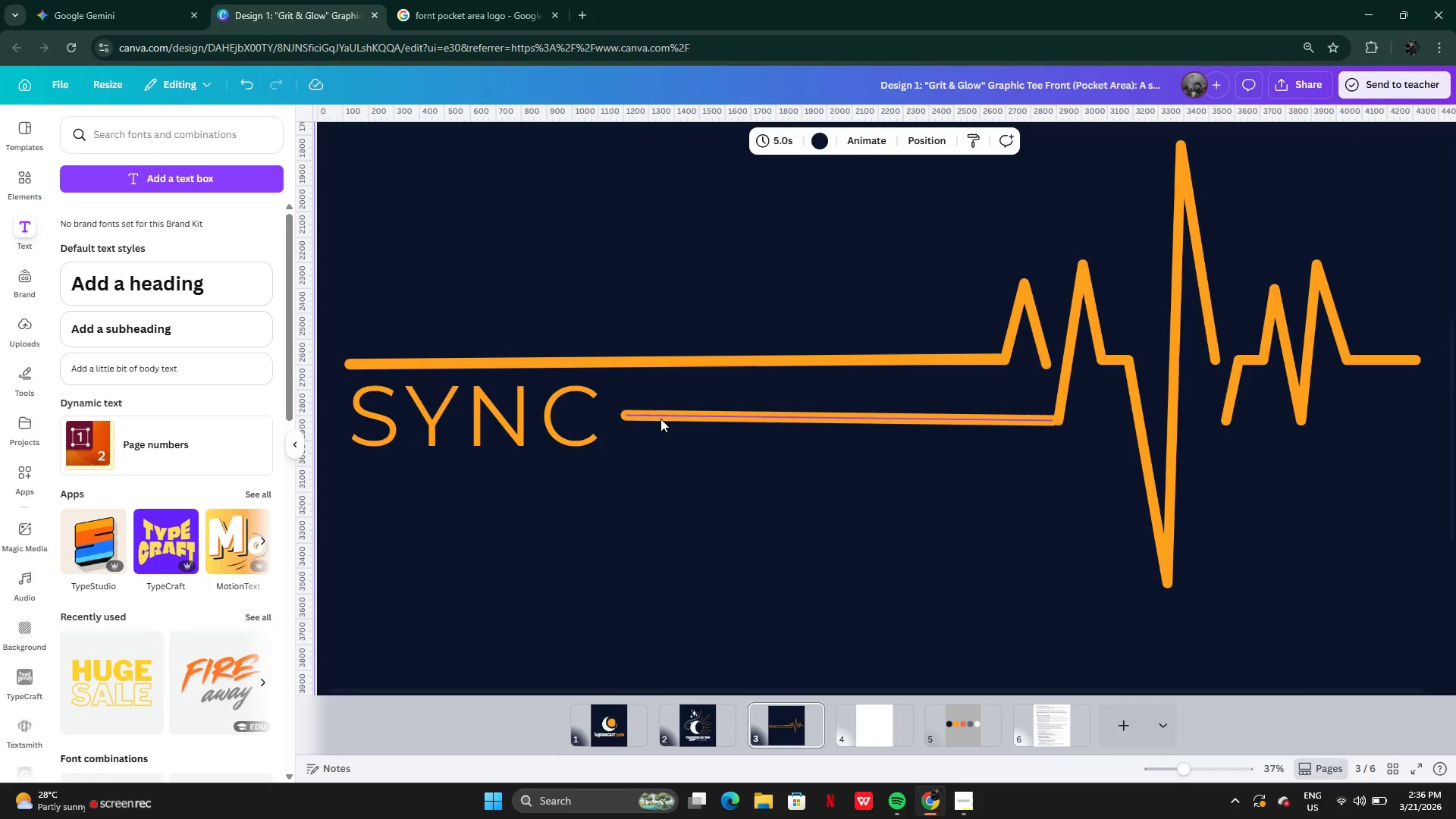 
left_click([654, 411])
 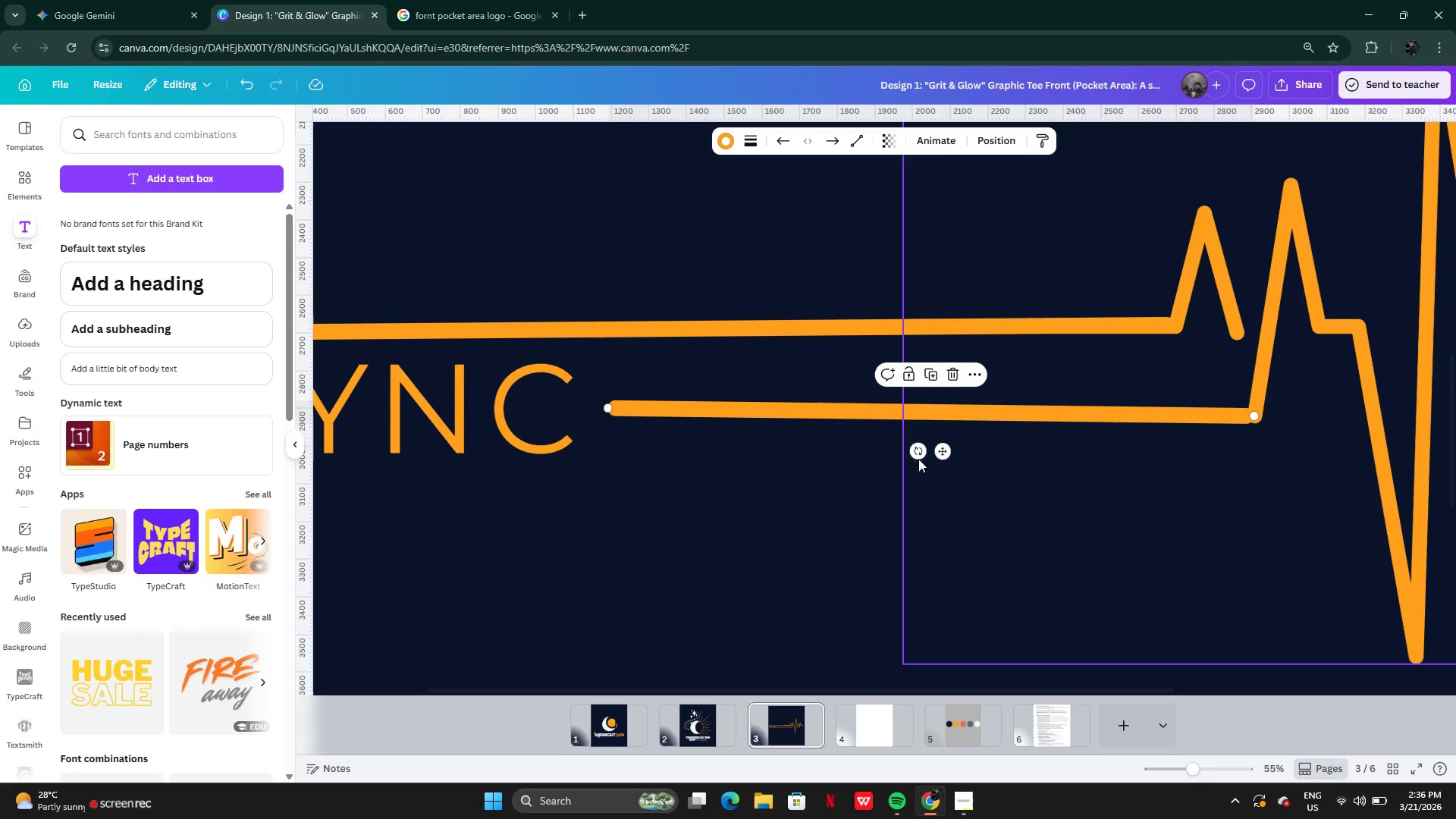 
left_click_drag(start_coordinate=[915, 452], to_coordinate=[916, 456])
 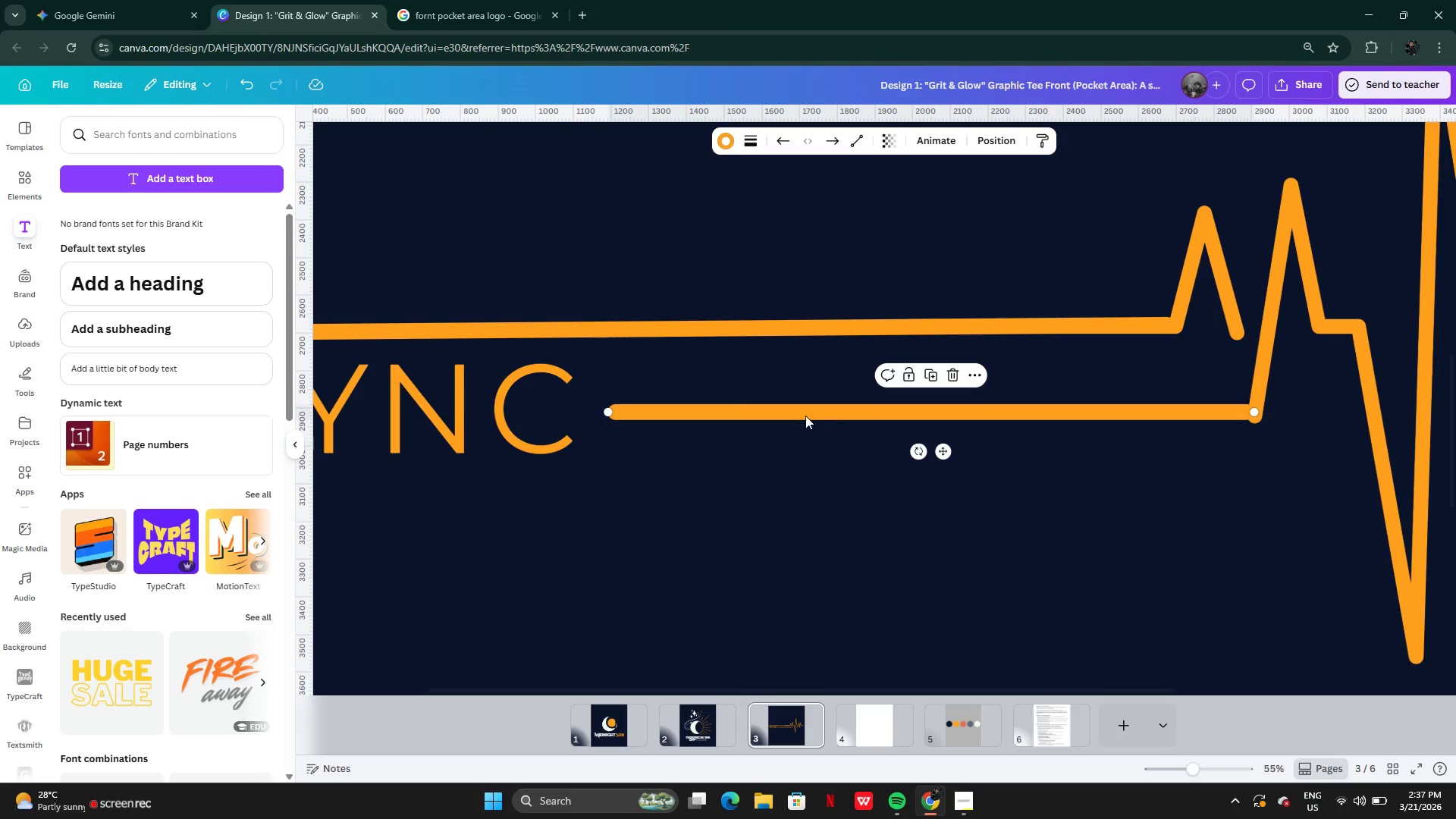 
left_click_drag(start_coordinate=[802, 416], to_coordinate=[808, 422])
 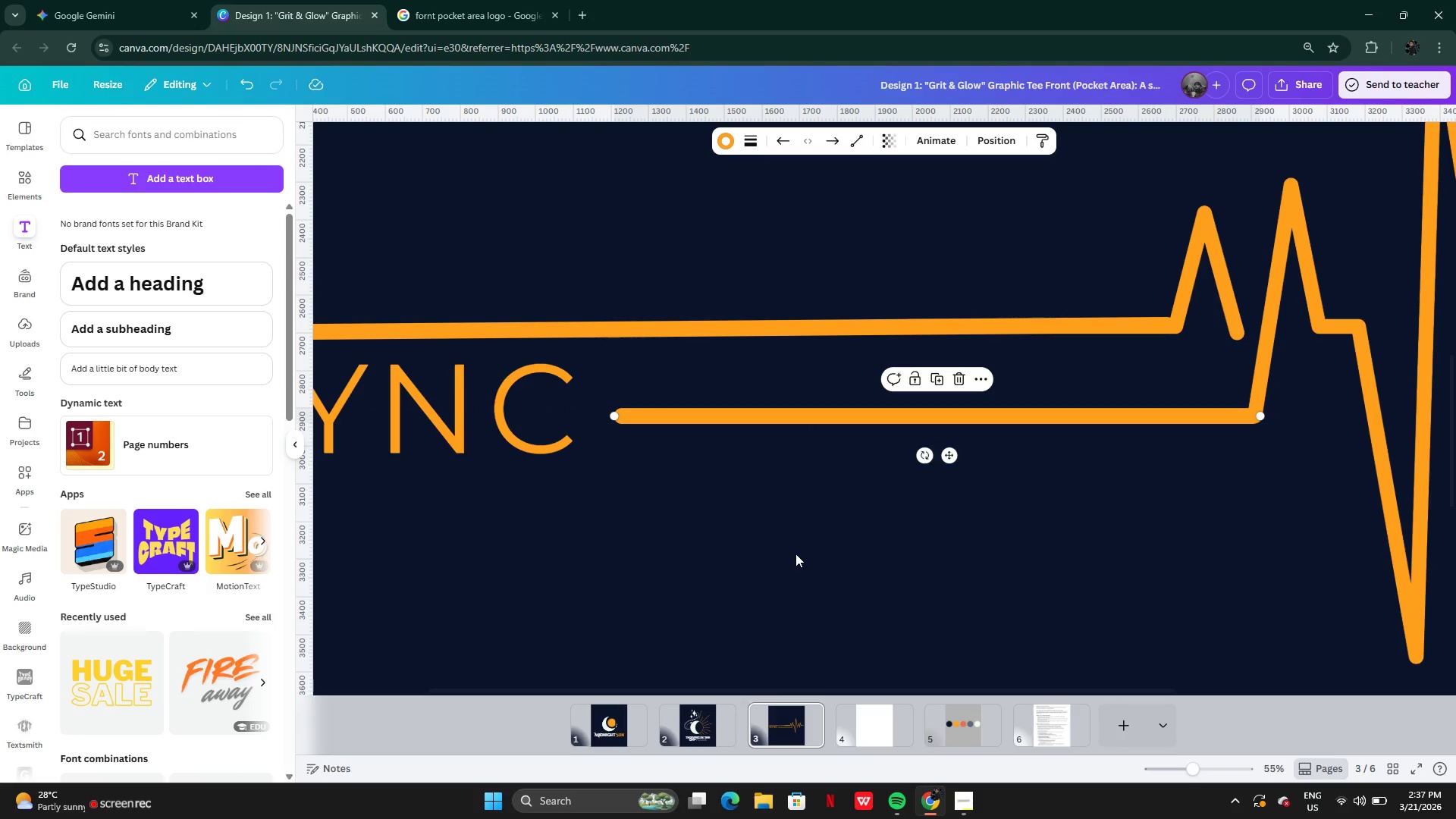 
left_click([795, 554])
 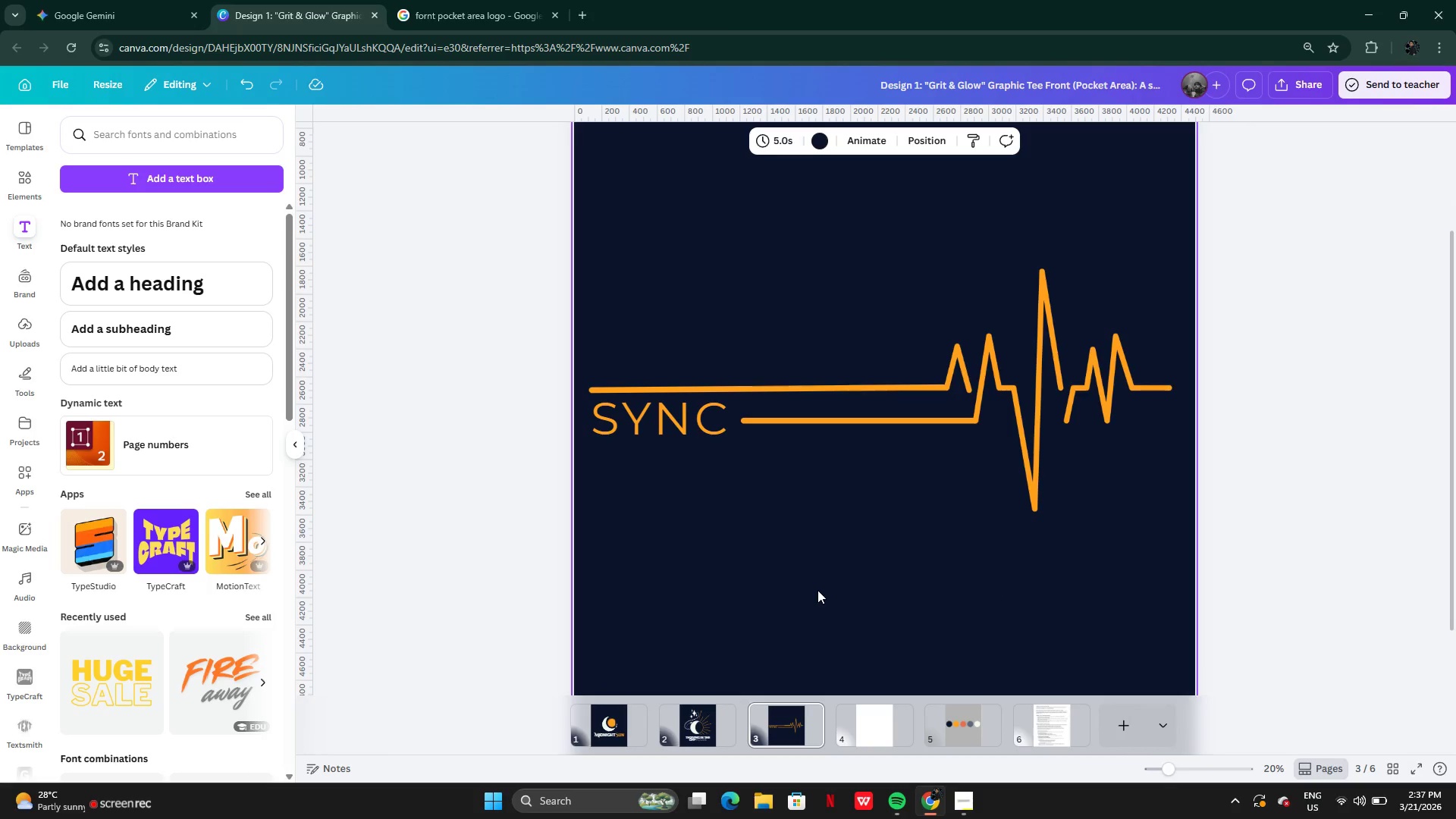 
wait(35.82)
 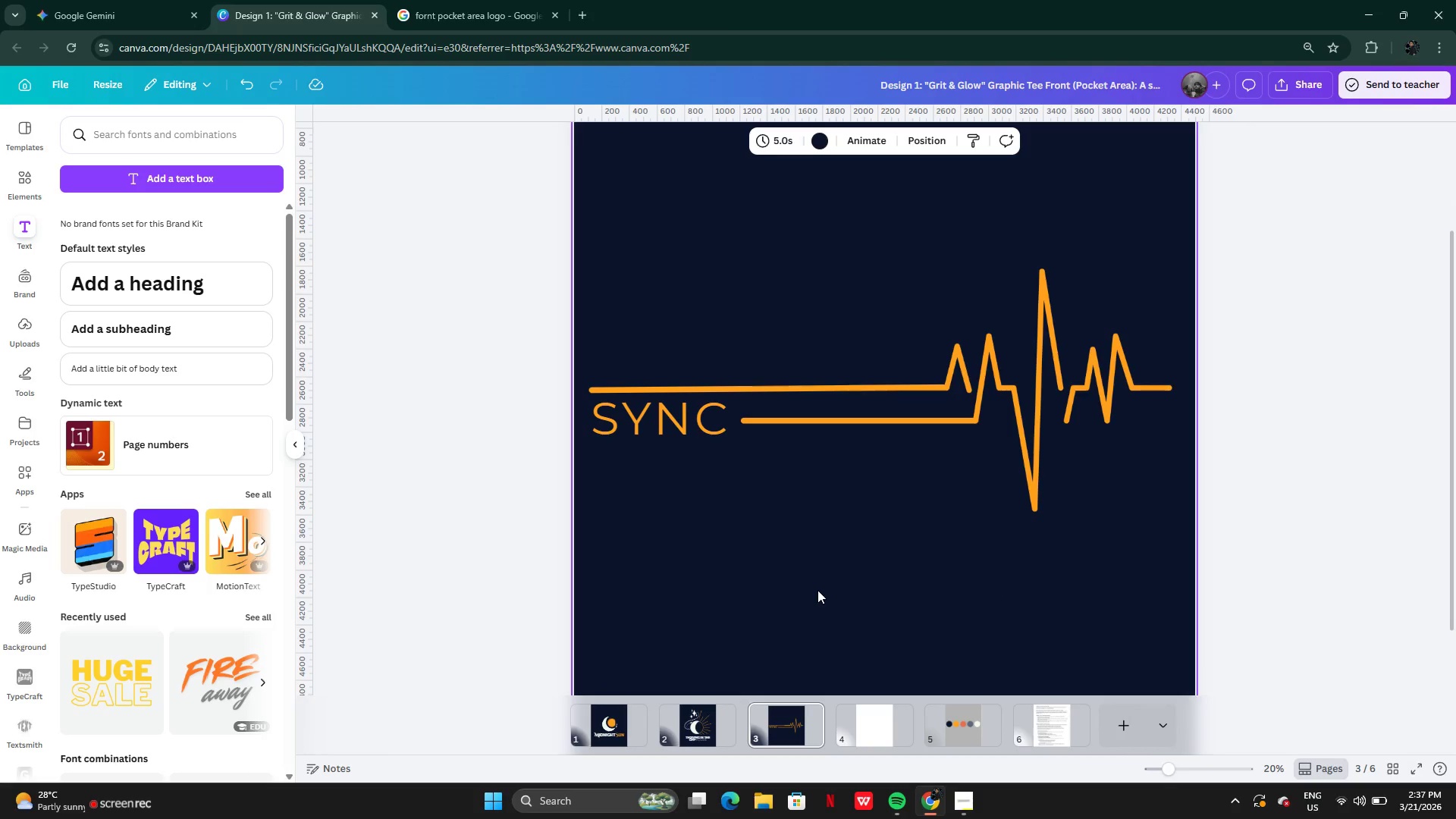 
mouse_move([949, 596])
 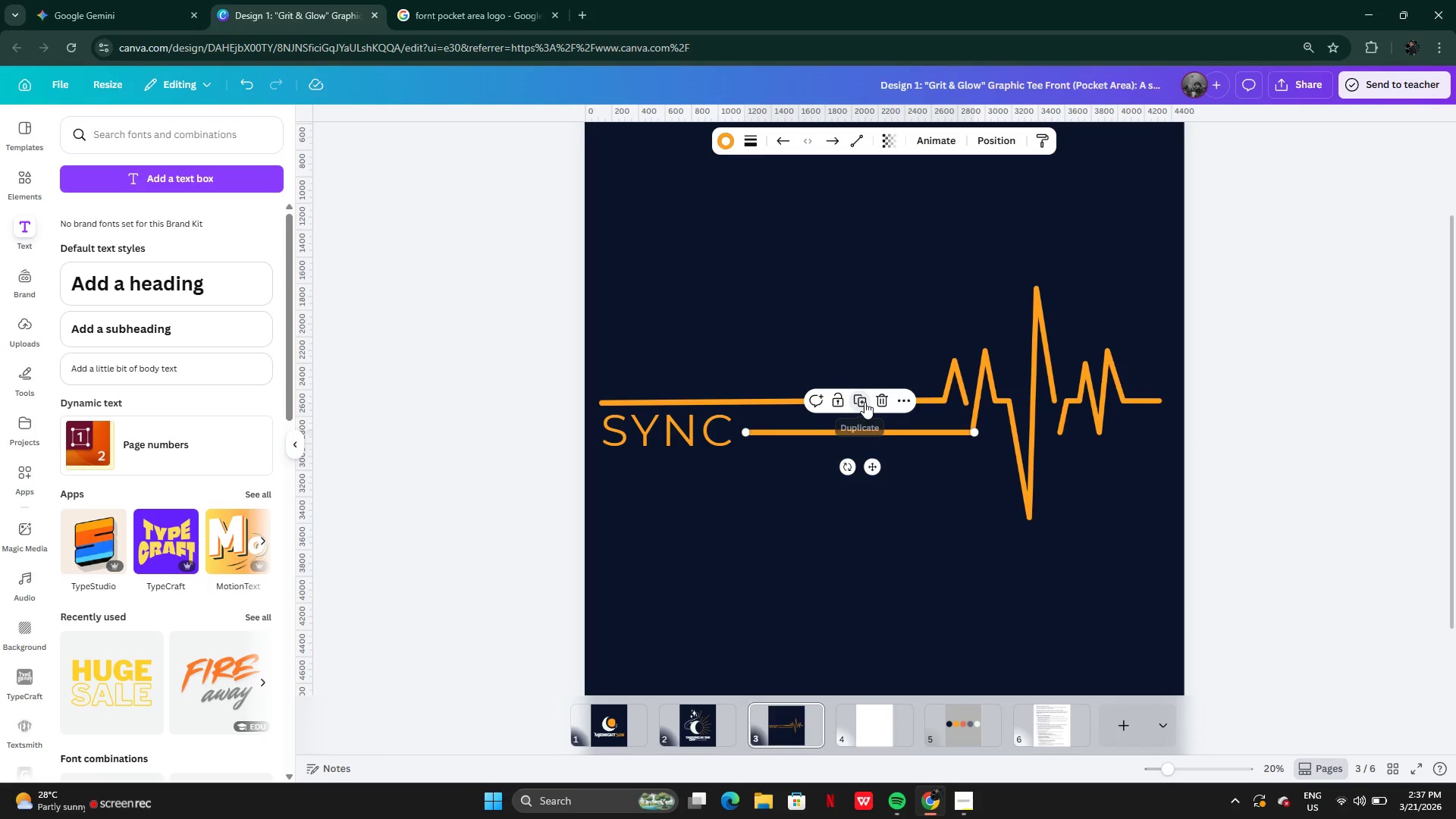 
left_click_drag(start_coordinate=[874, 472], to_coordinate=[723, 421])
 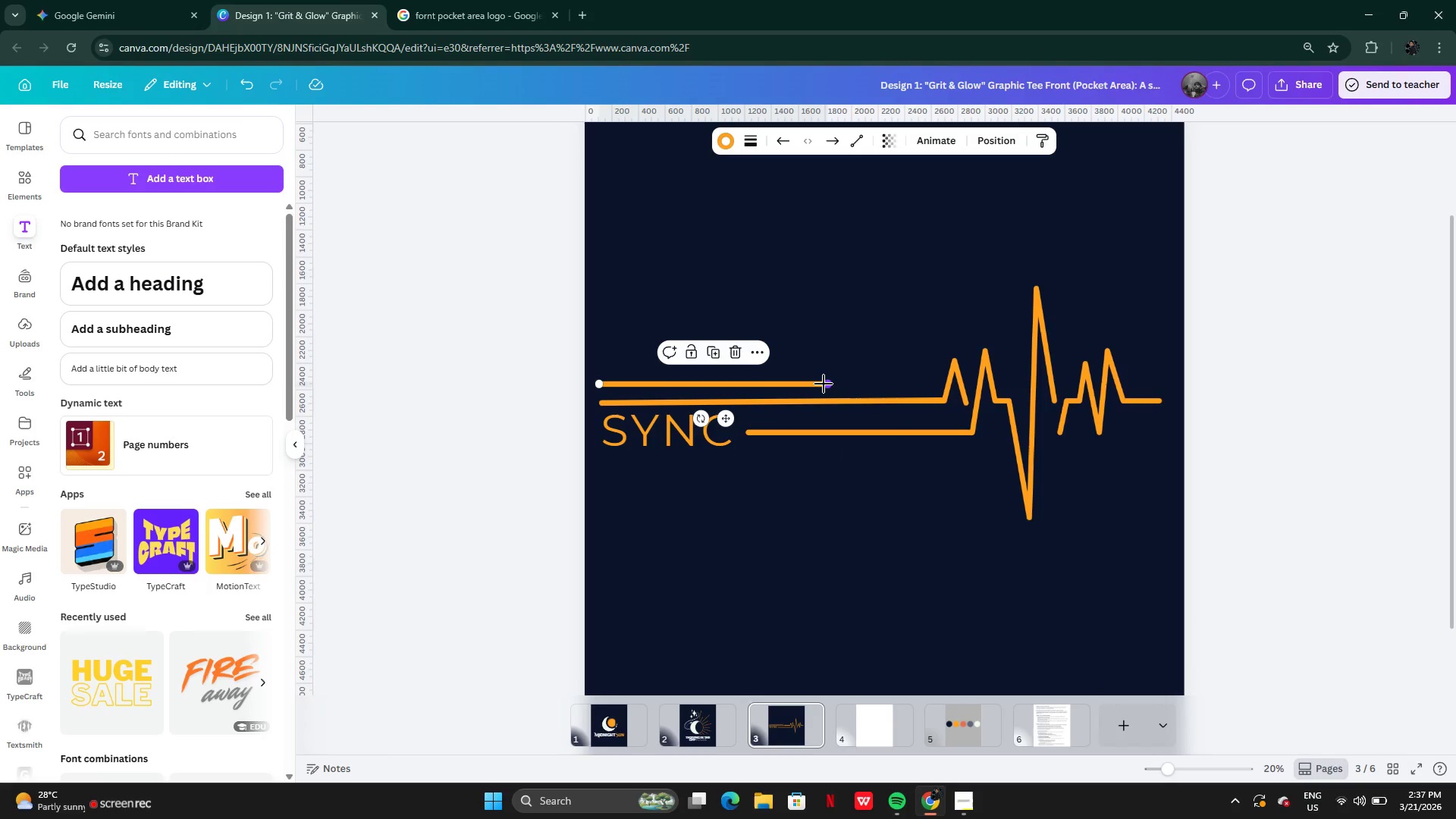 
left_click_drag(start_coordinate=[824, 384], to_coordinate=[895, 384])
 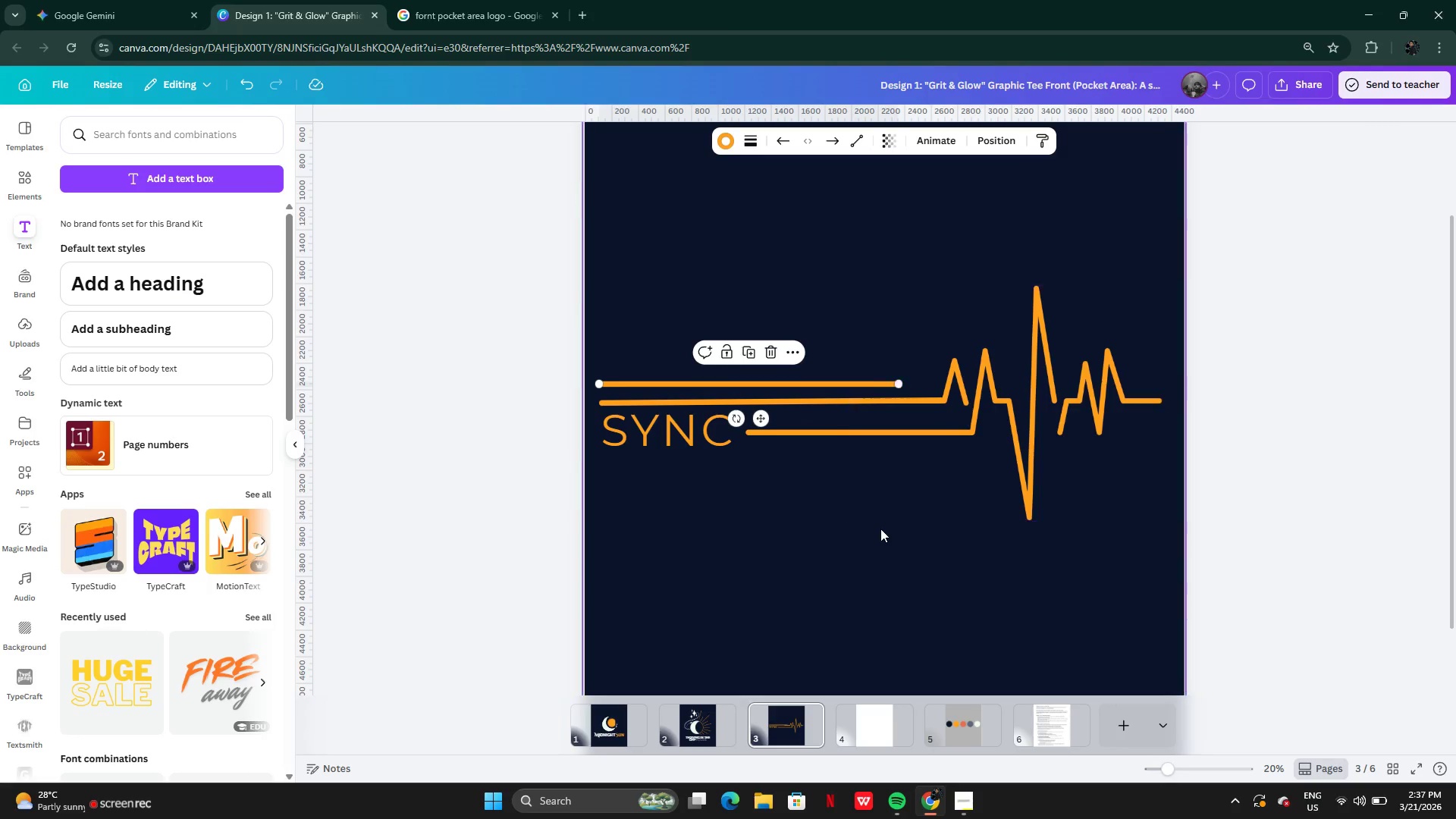 
left_click([880, 529])
 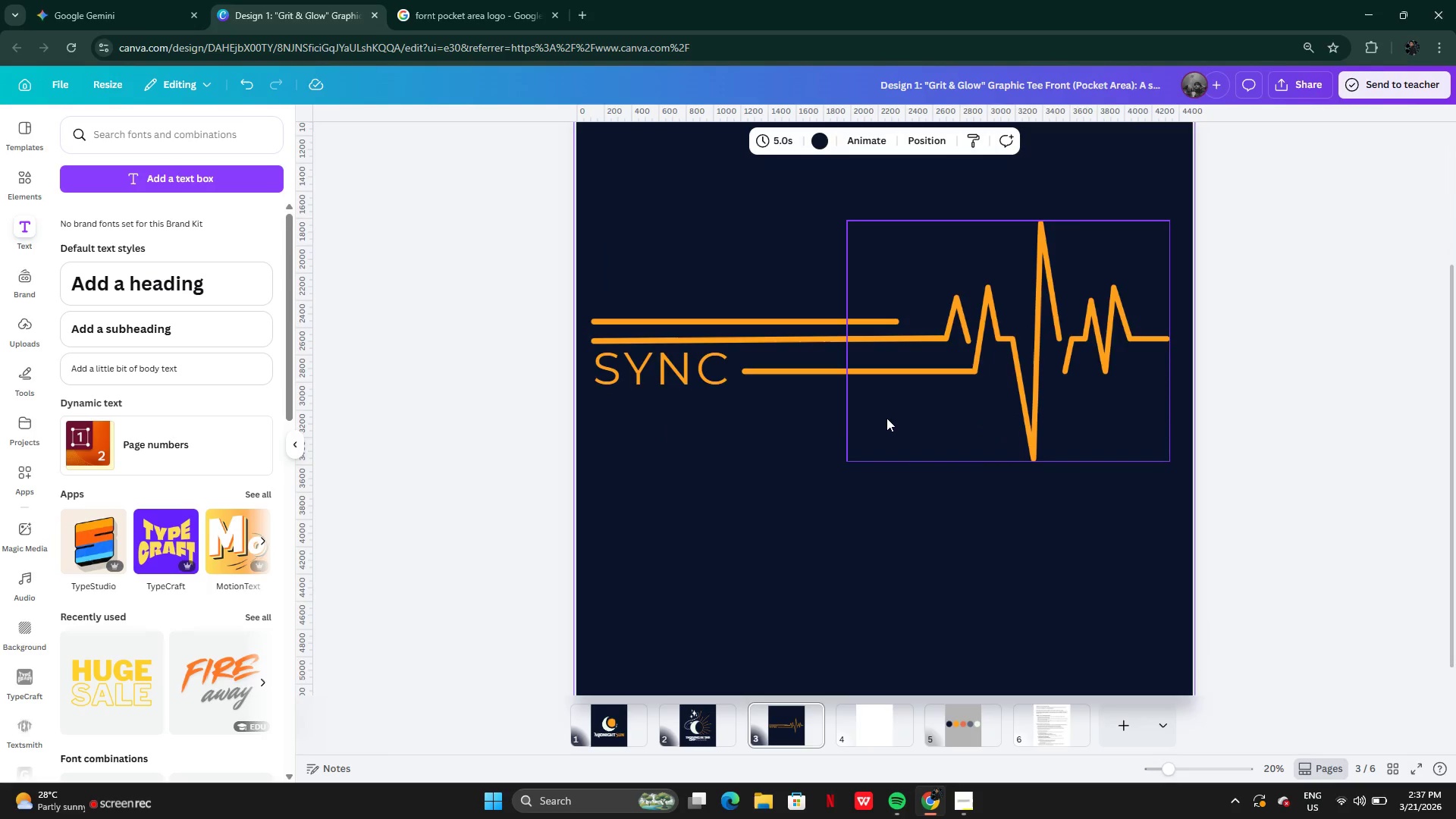 
left_click([867, 318])
 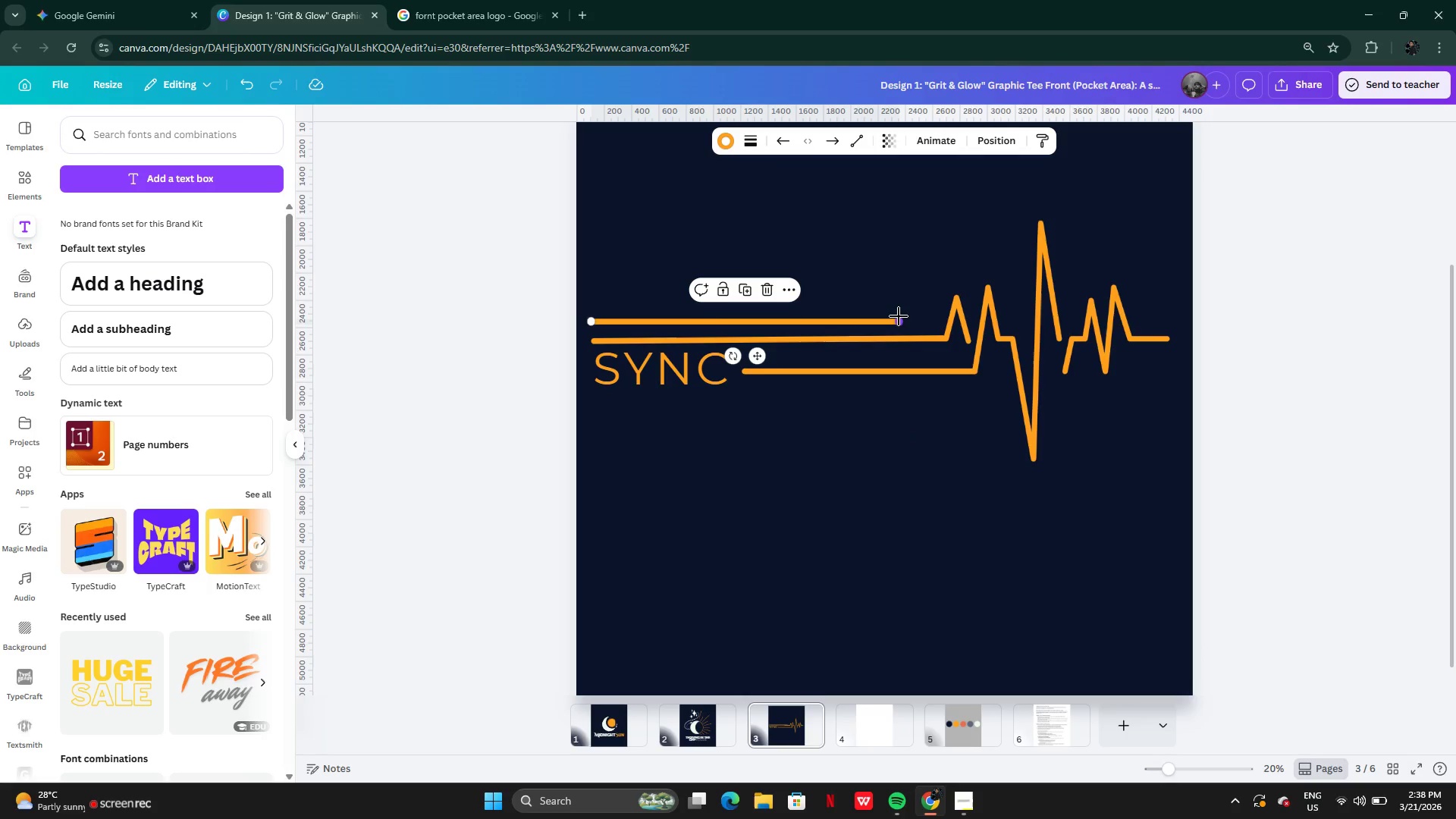 
left_click_drag(start_coordinate=[899, 316], to_coordinate=[679, 315])
 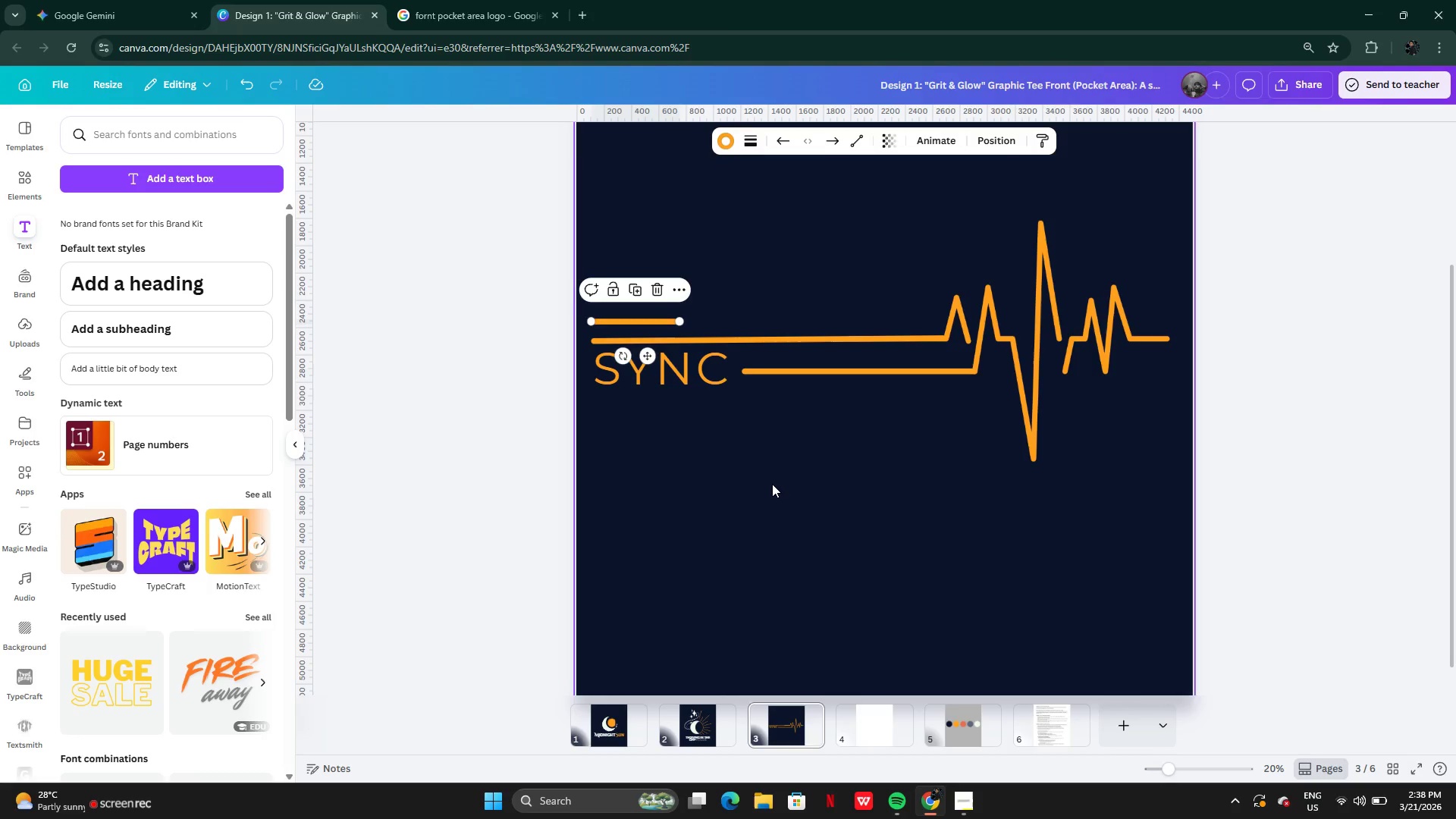 
left_click([772, 484])
 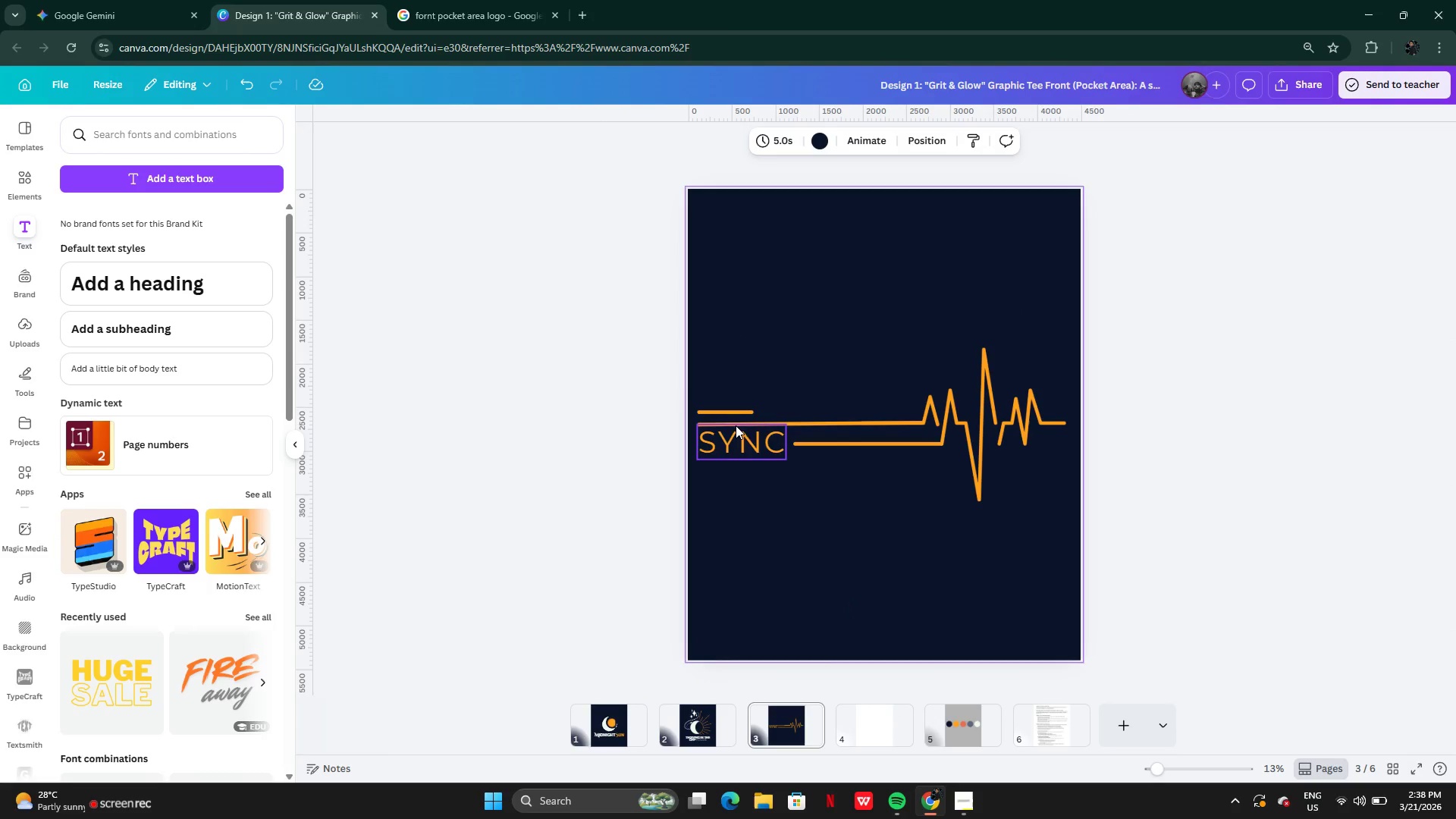 
left_click([735, 413])
 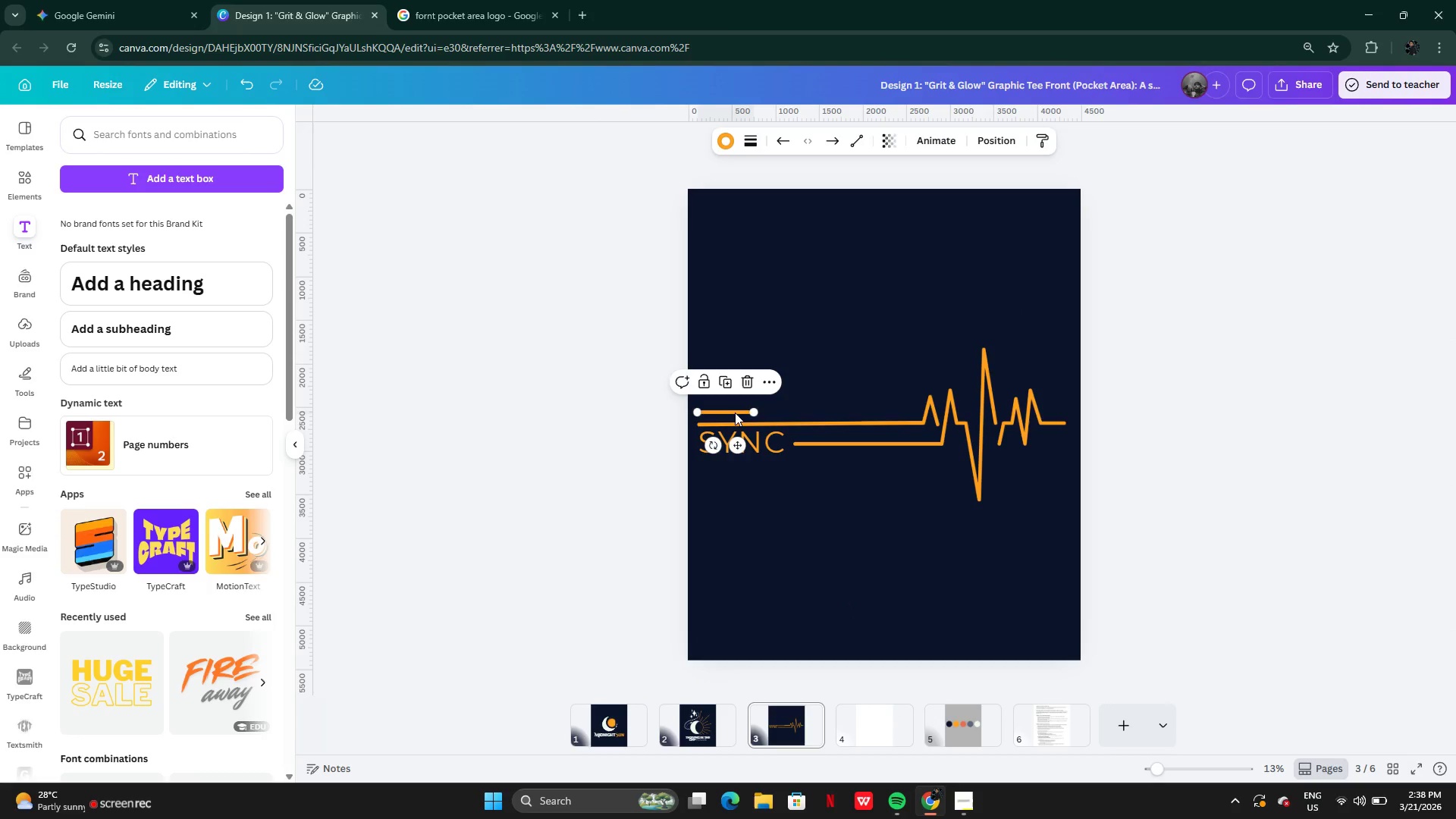 
key(Backspace)
 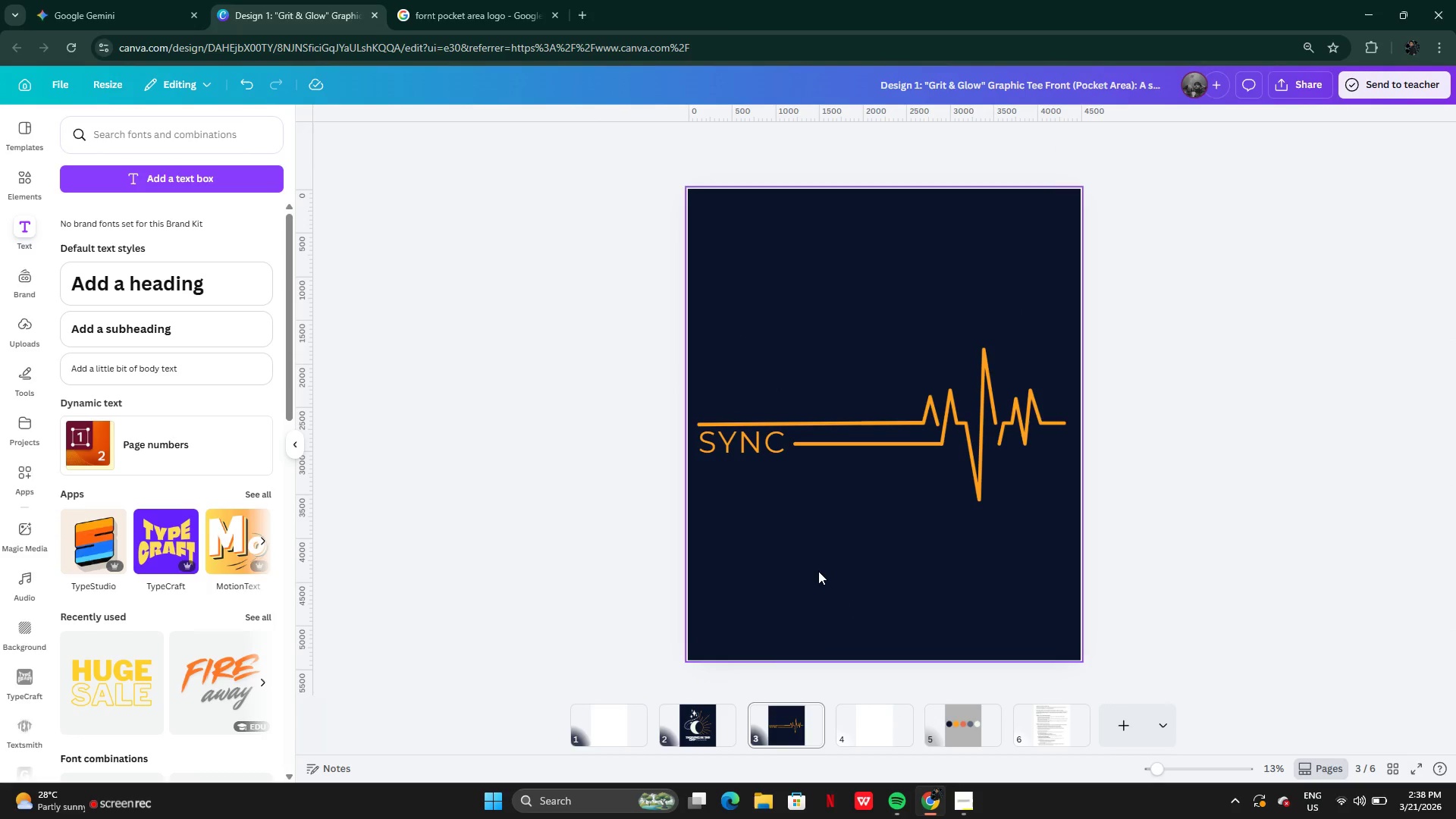 
left_click([819, 571])
 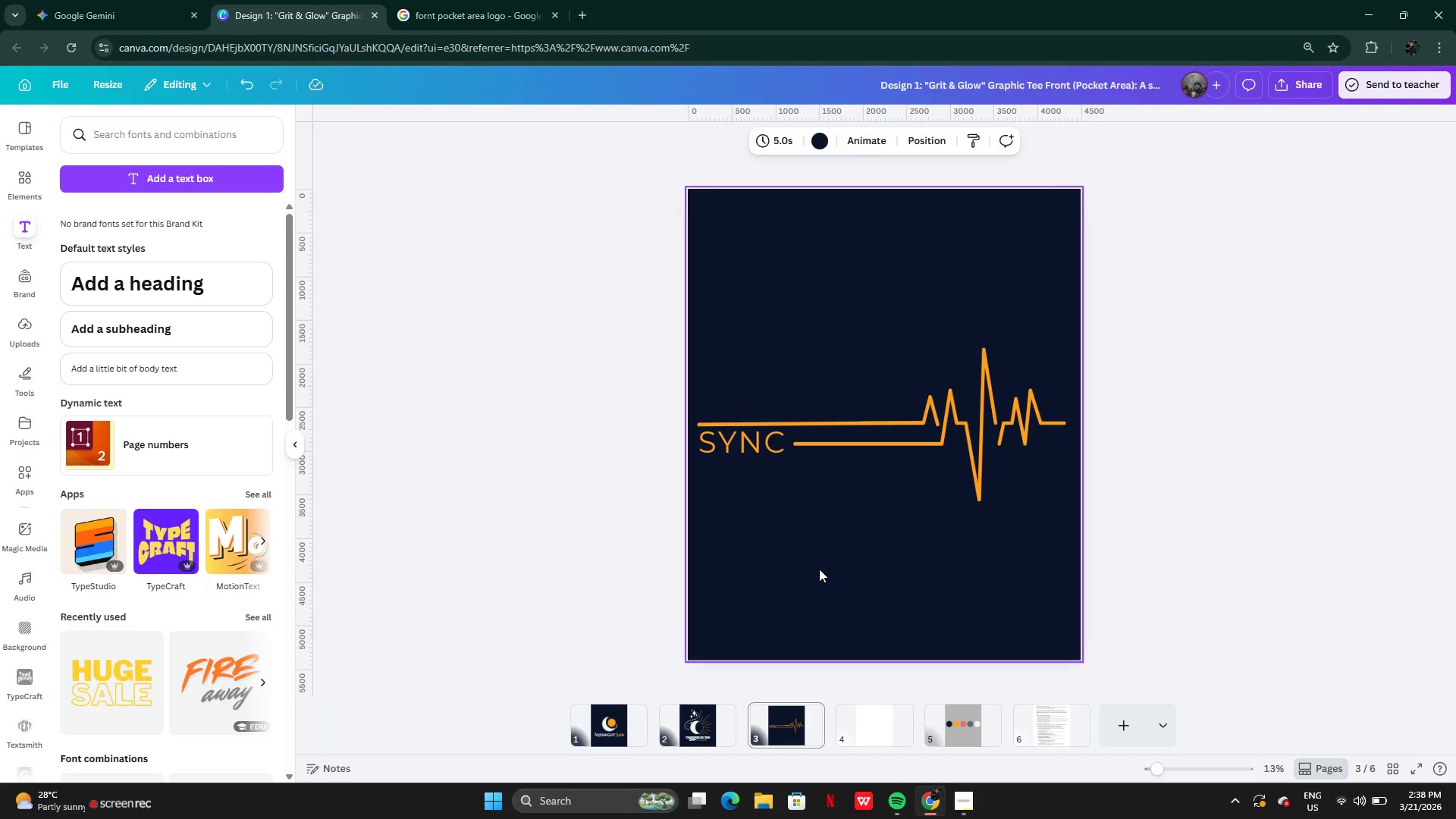 
wait(16.17)
 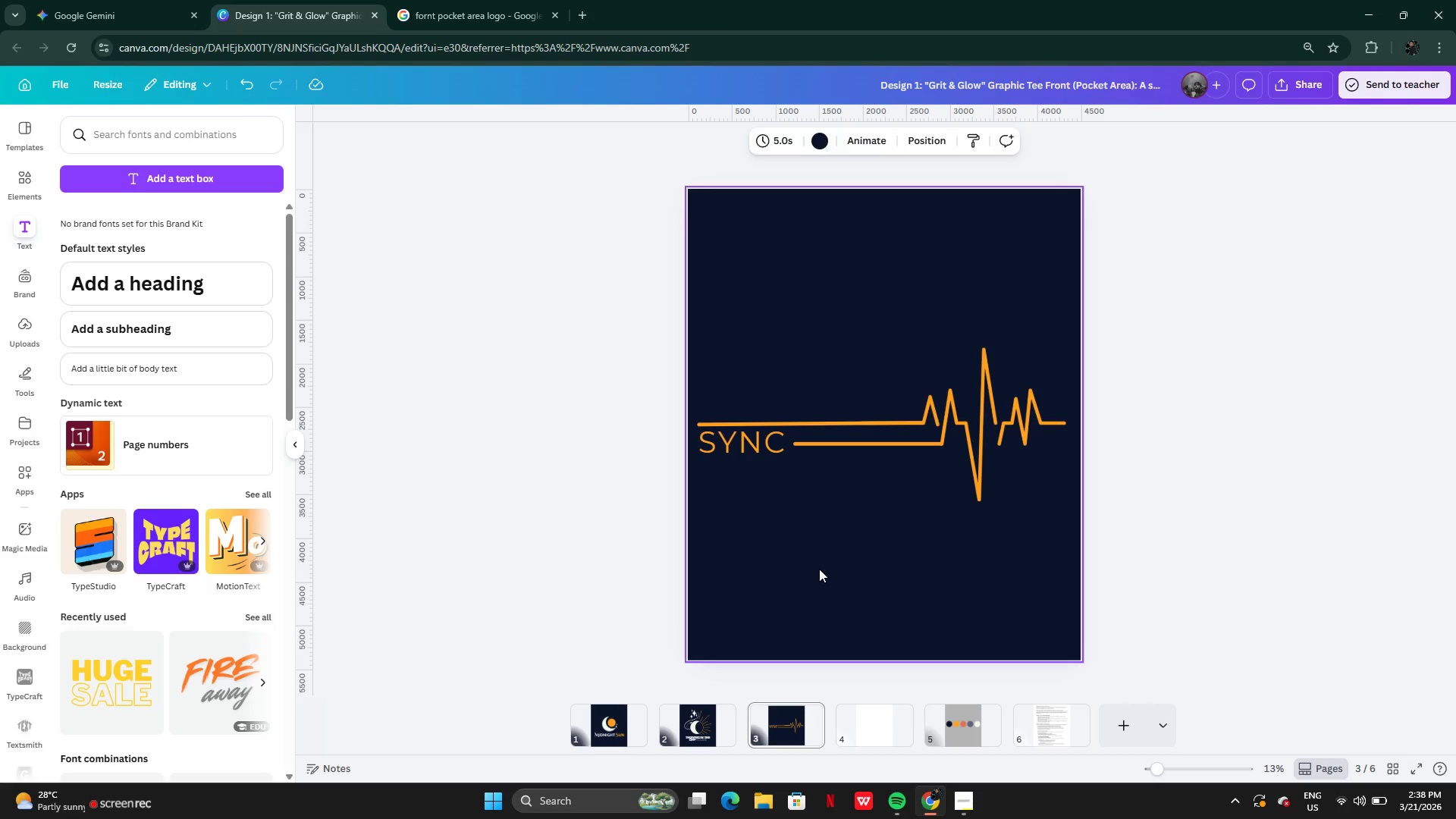 
left_click_drag(start_coordinate=[819, 569], to_coordinate=[808, 500])
 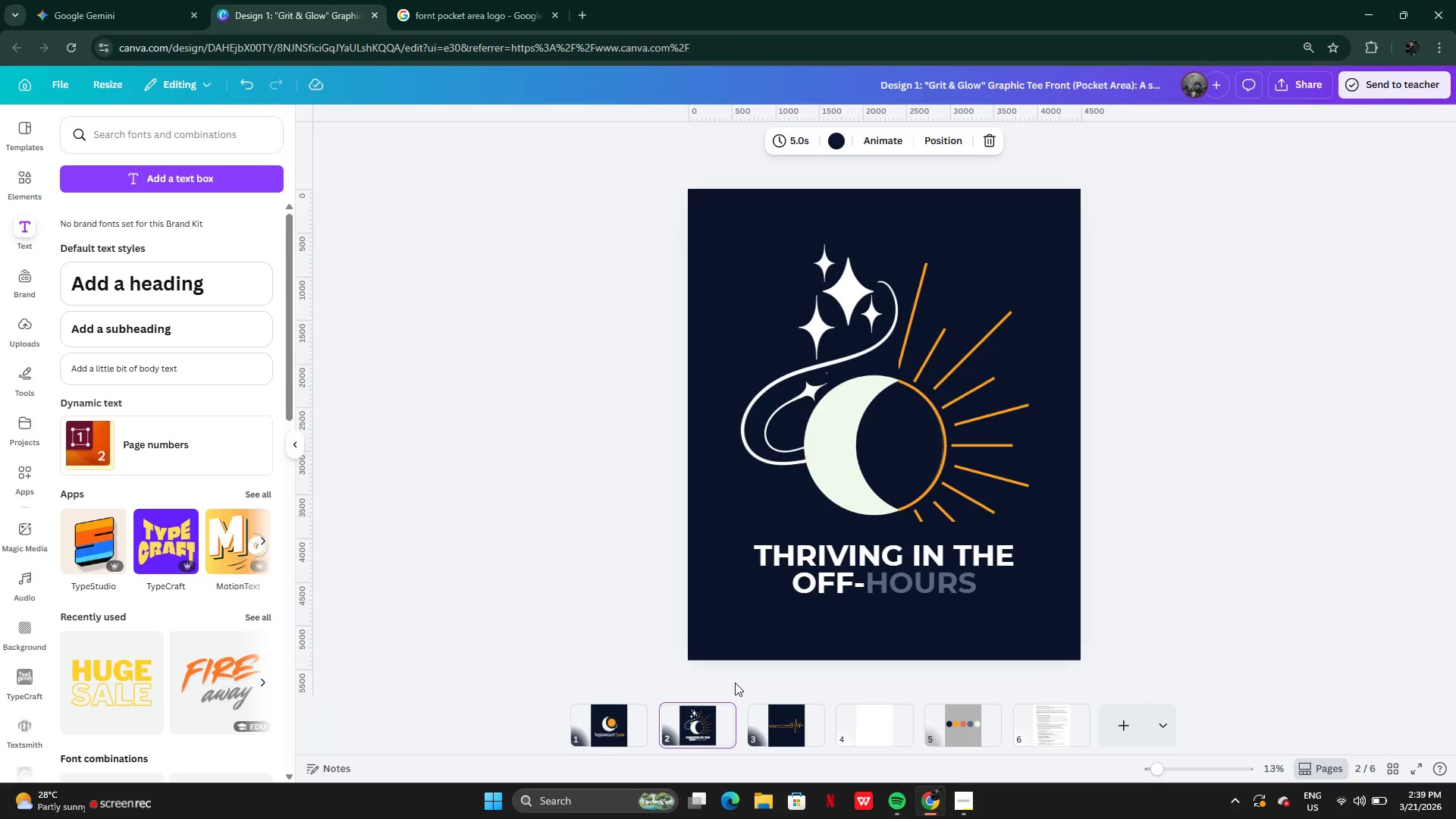 
wait(40.02)
 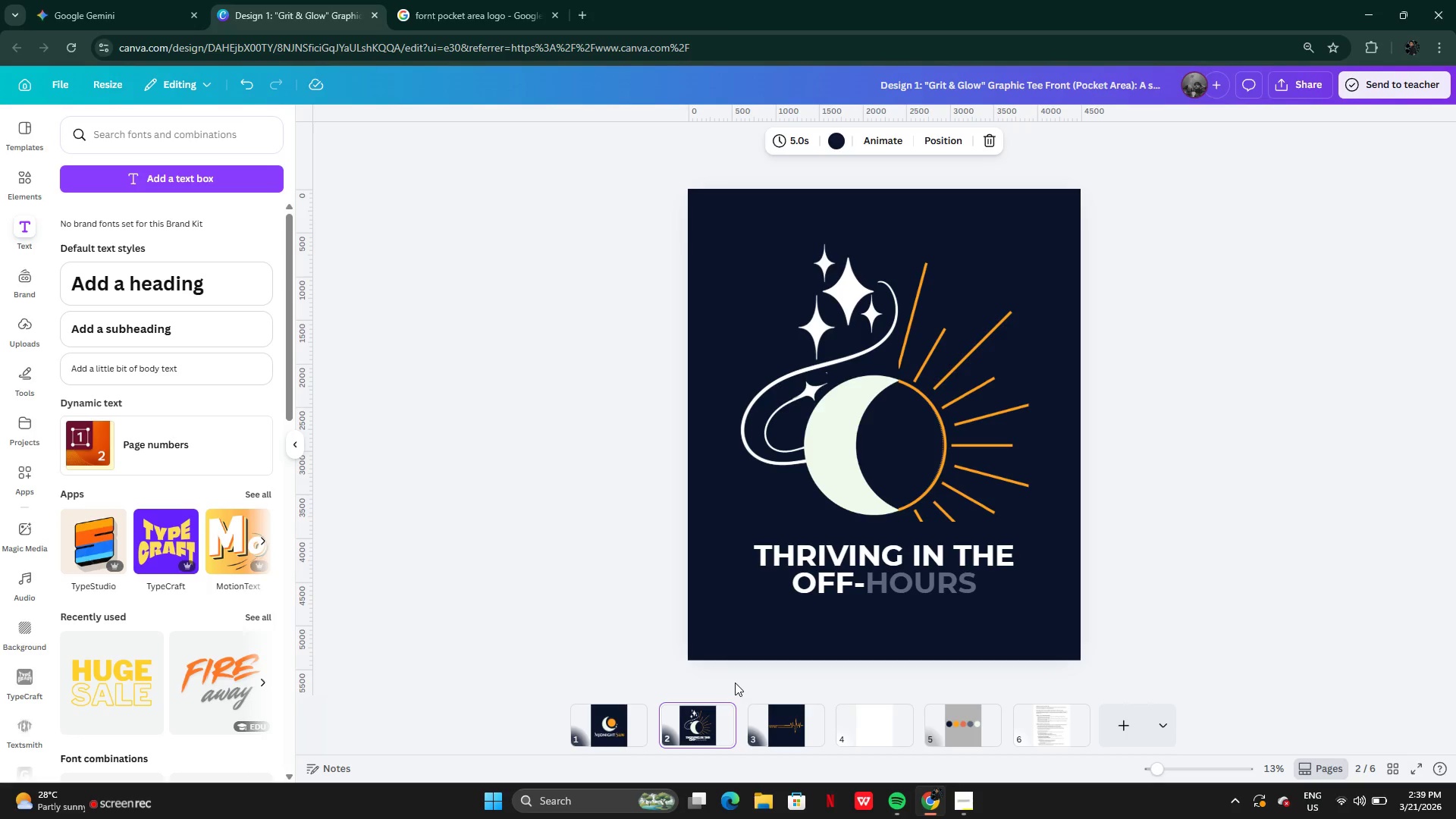 
left_click([795, 732])
 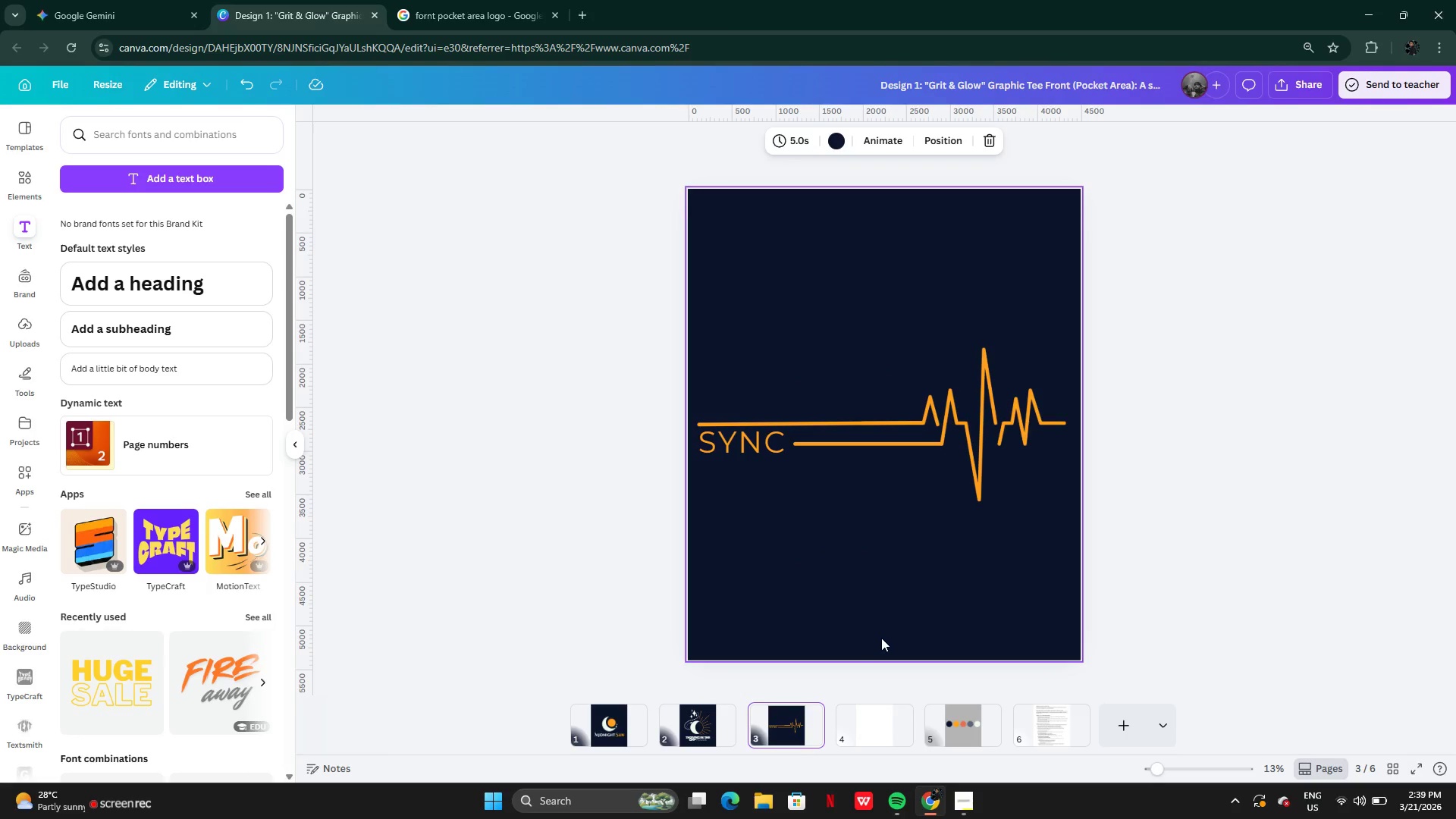 
left_click([752, 441])
 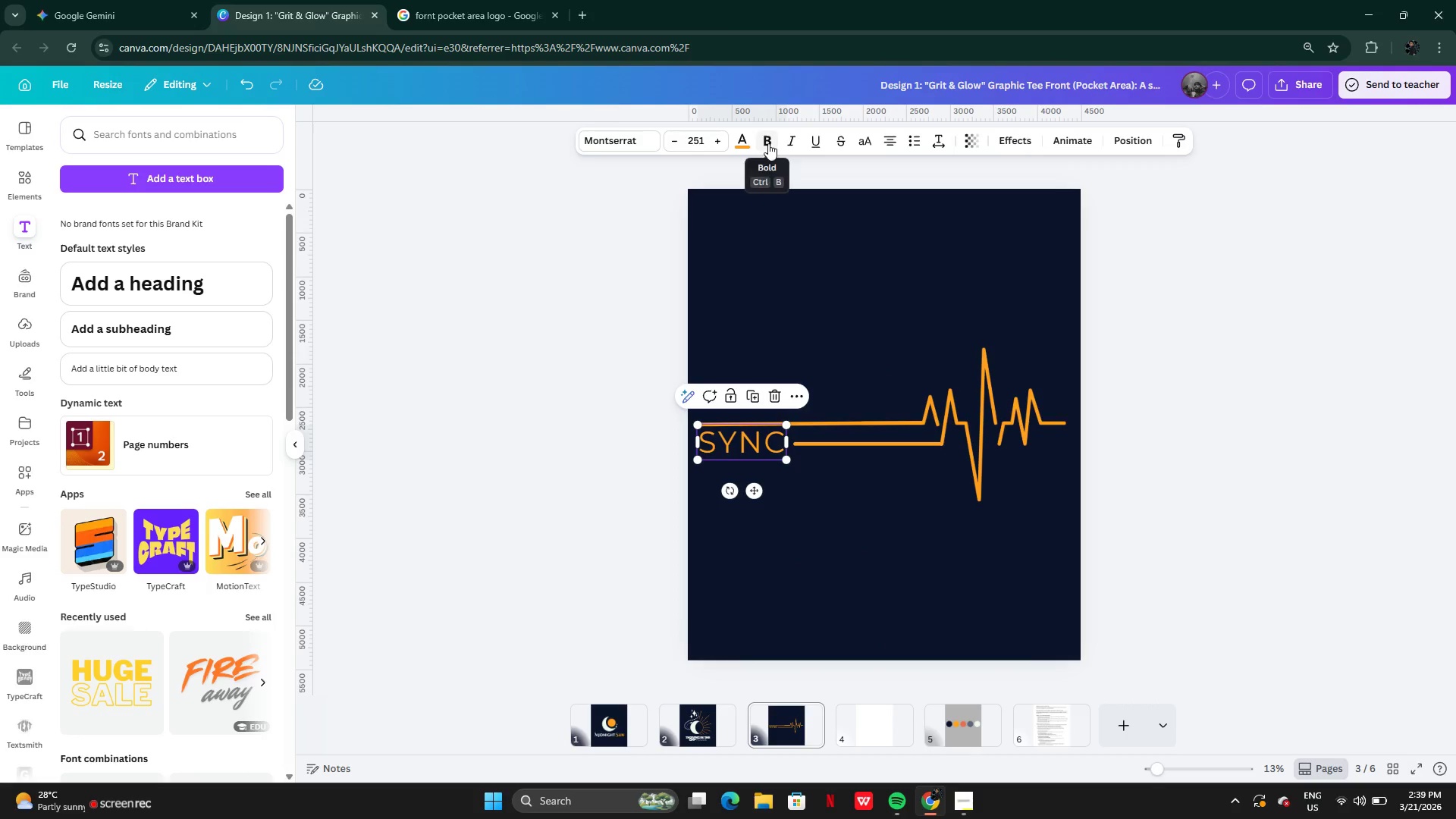 
left_click([766, 140])
 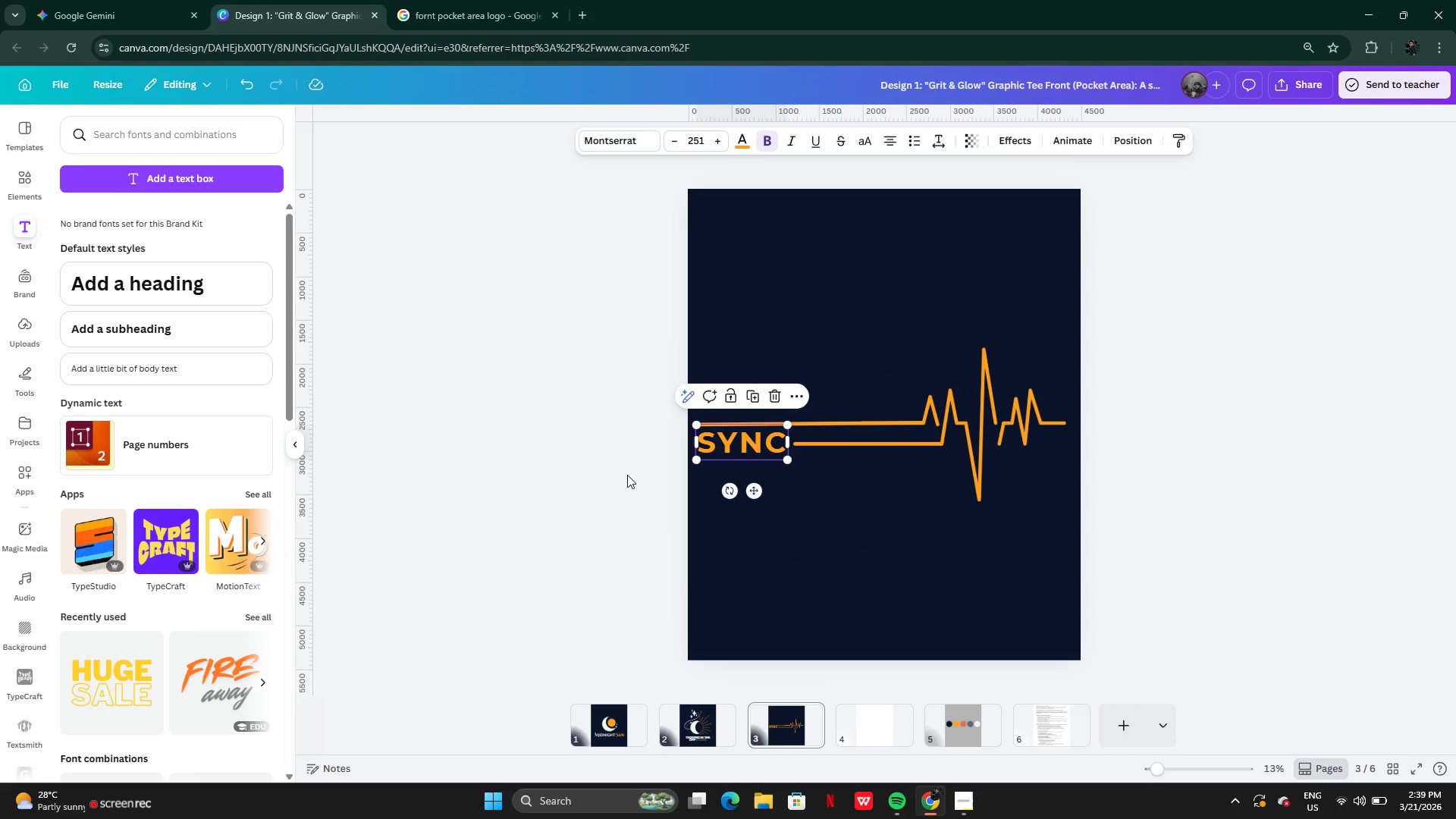 
double_click([618, 480])
 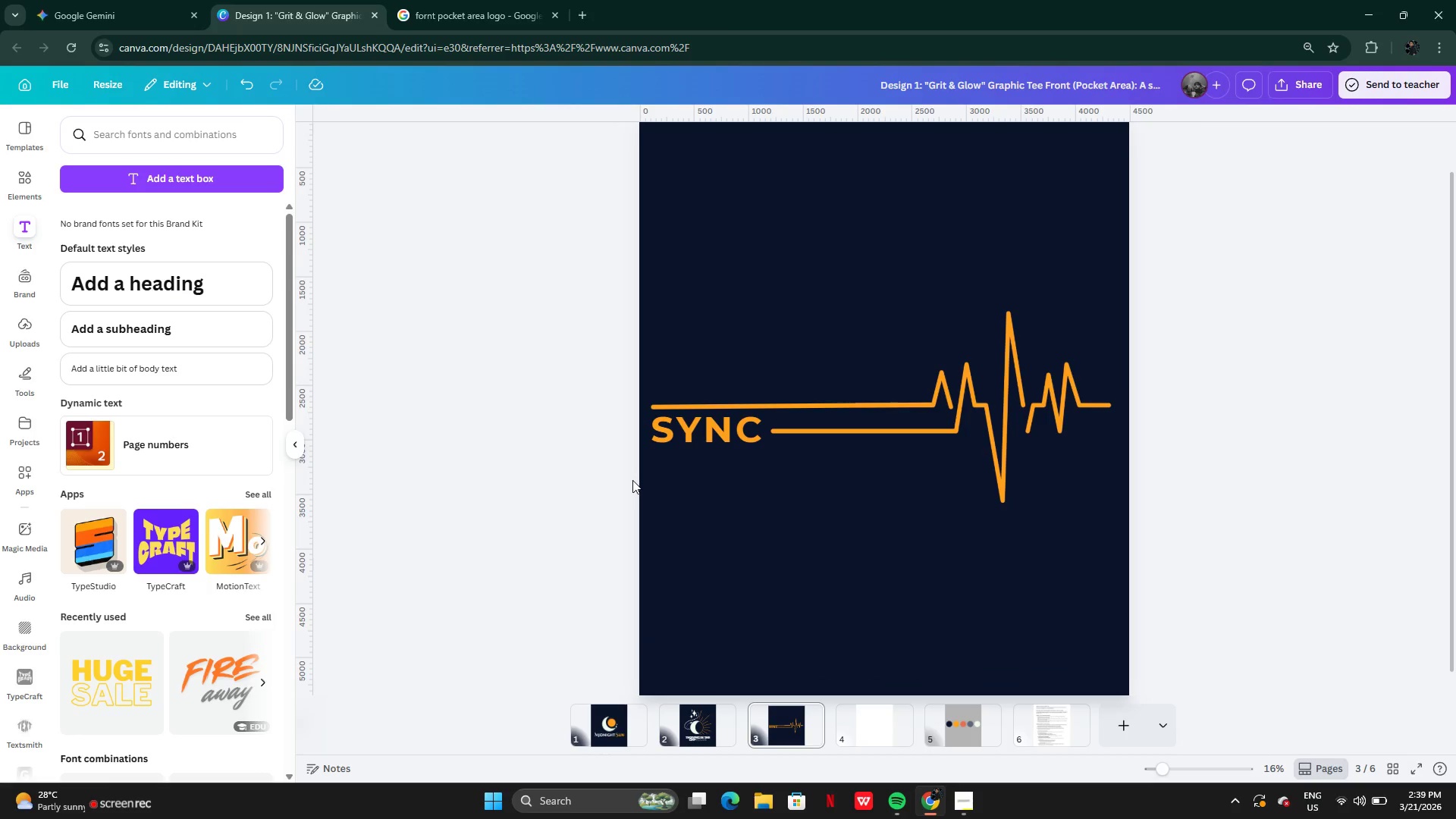 
left_click([689, 425])
 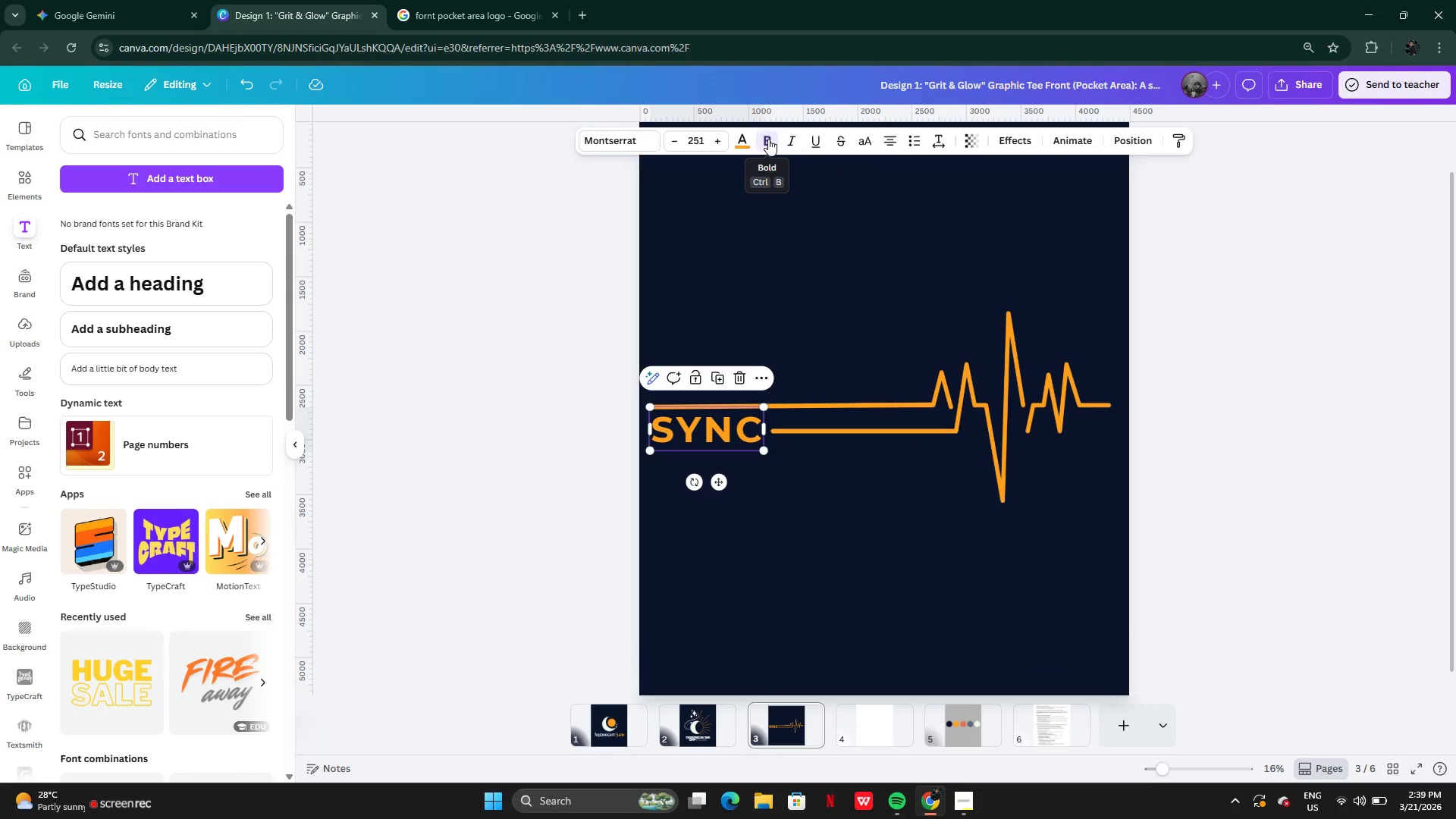 
wait(5.22)
 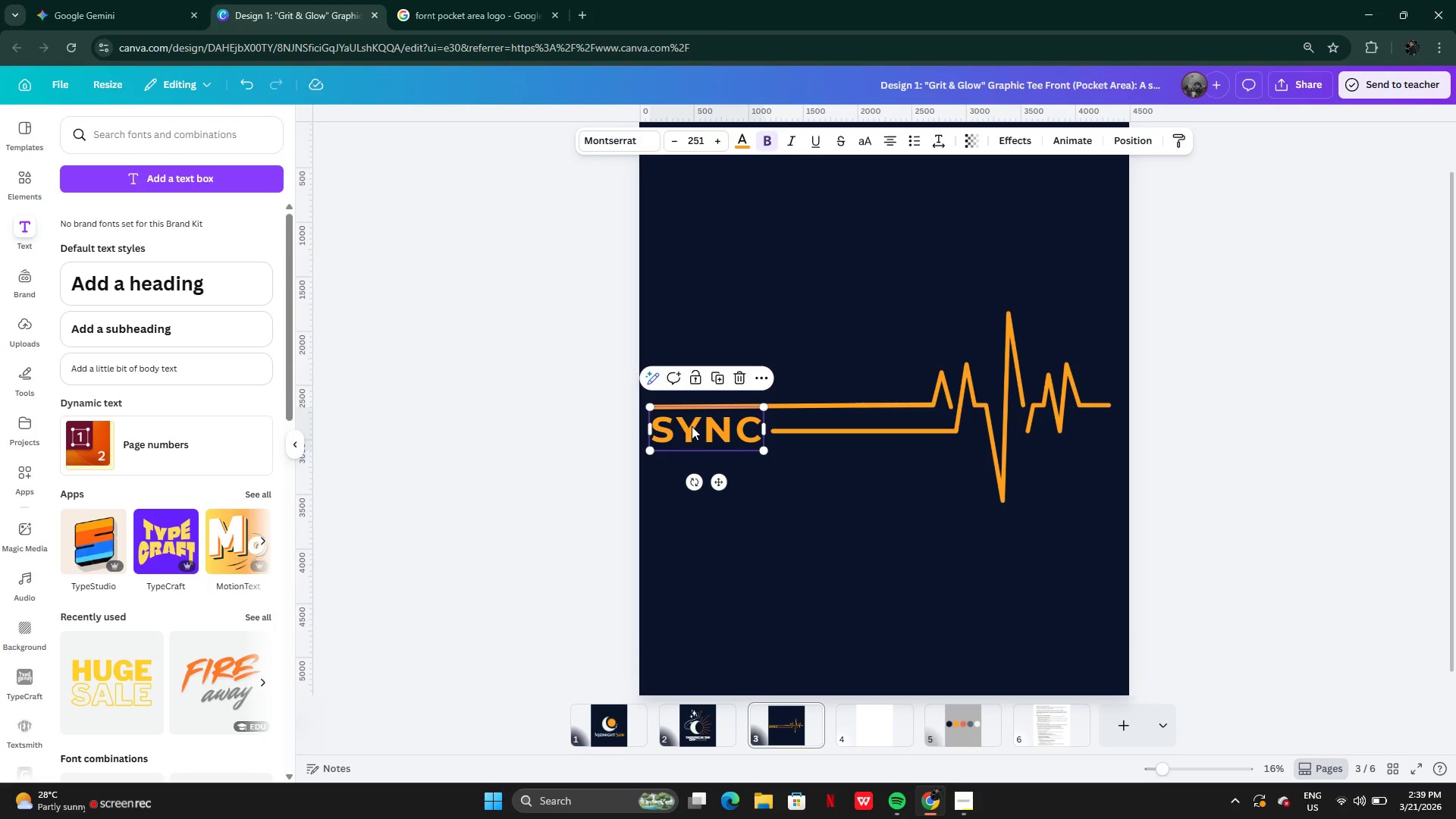 
left_click([768, 139])
 